 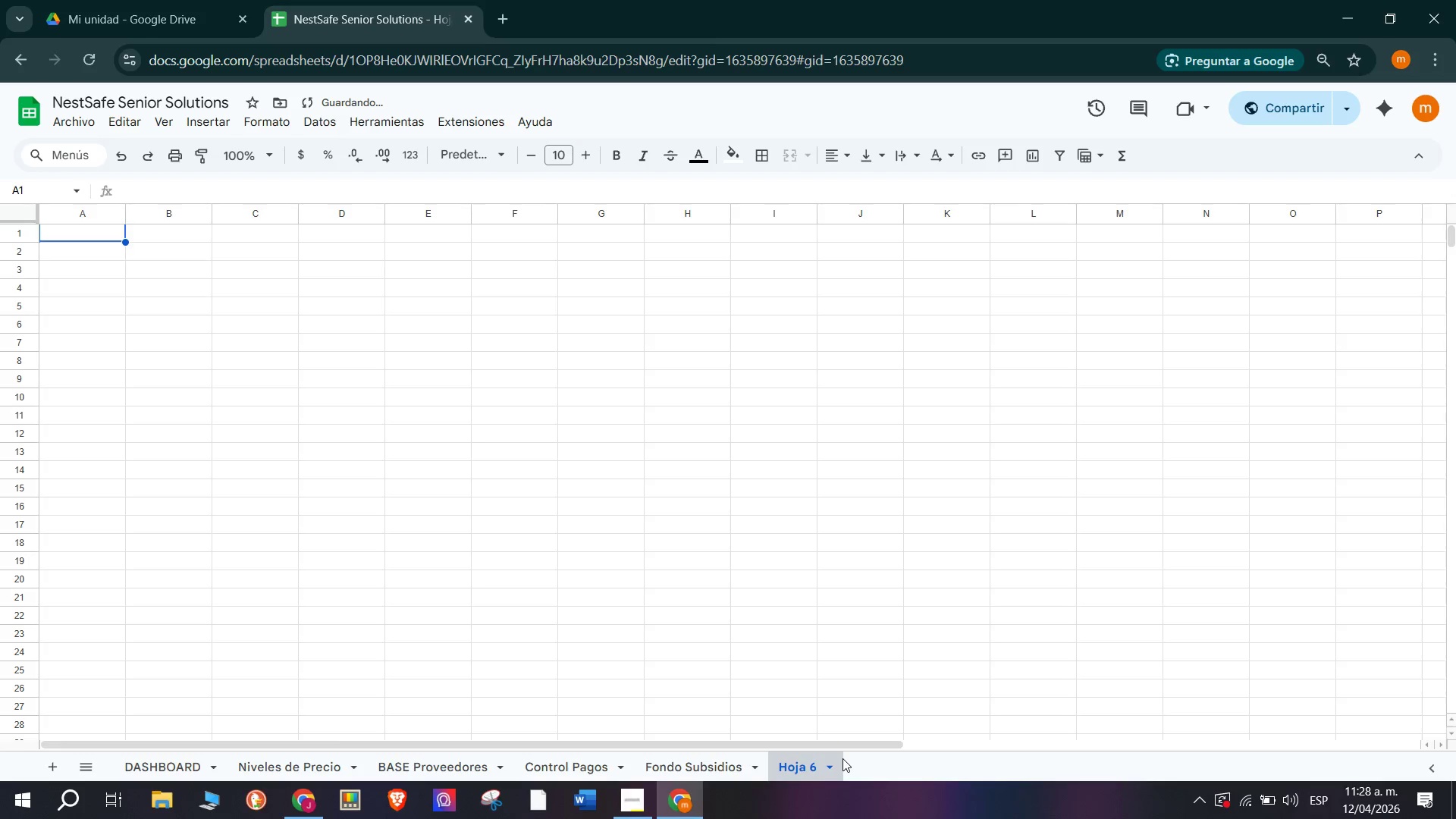 
double_click([800, 764])
 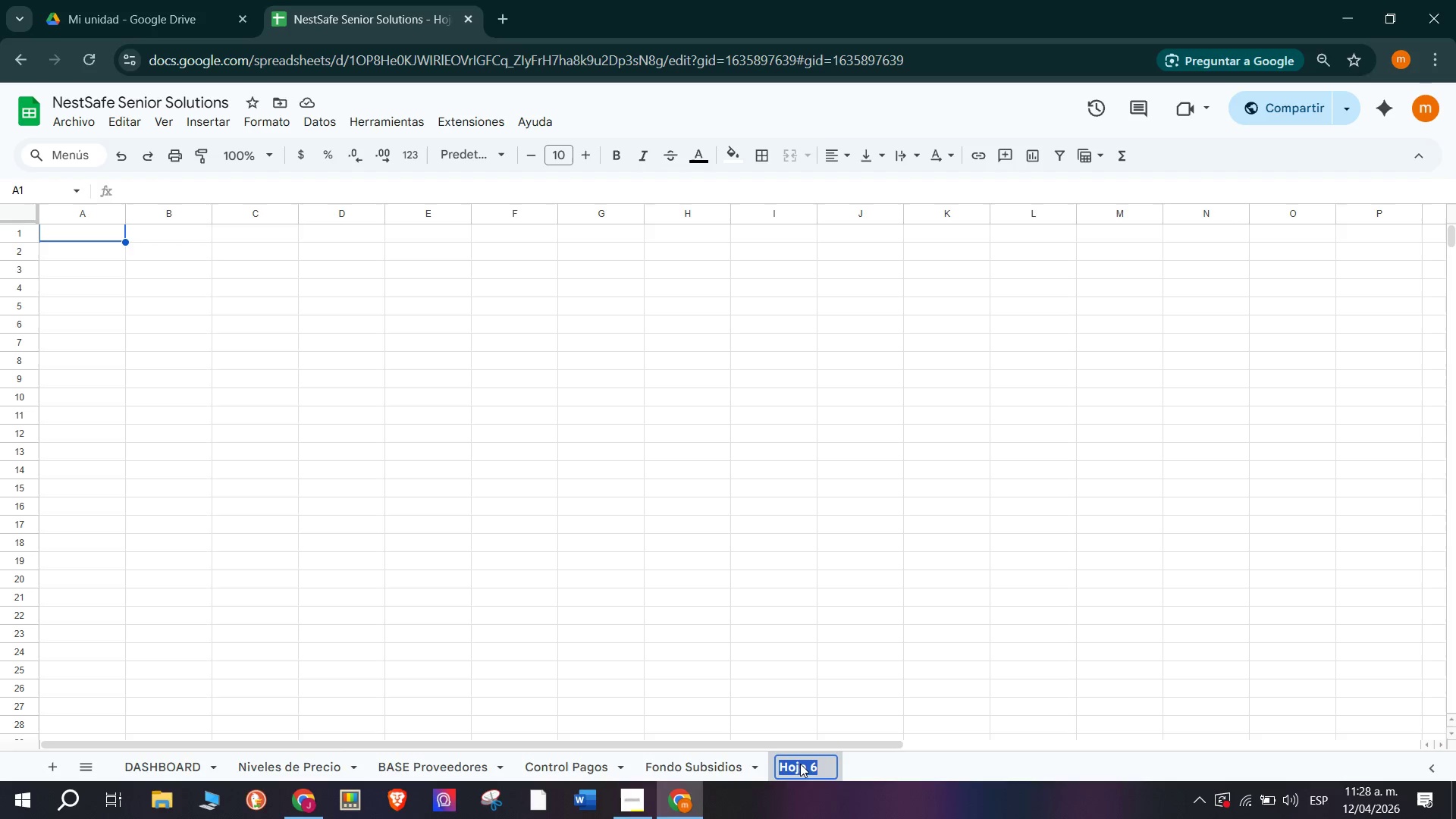 
wait(21.91)
 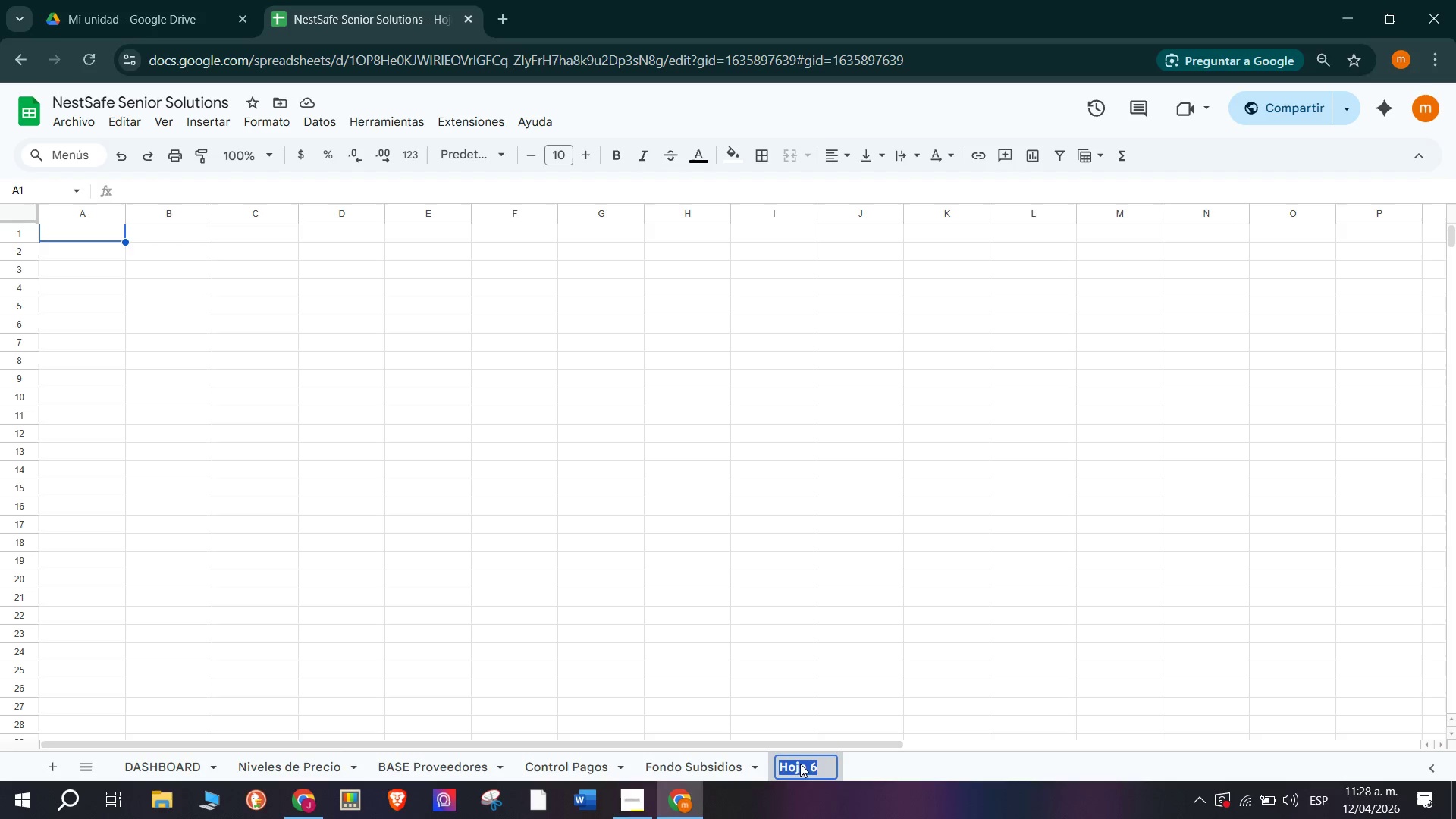 
left_click_drag(start_coordinate=[99, 232], to_coordinate=[447, 240])
 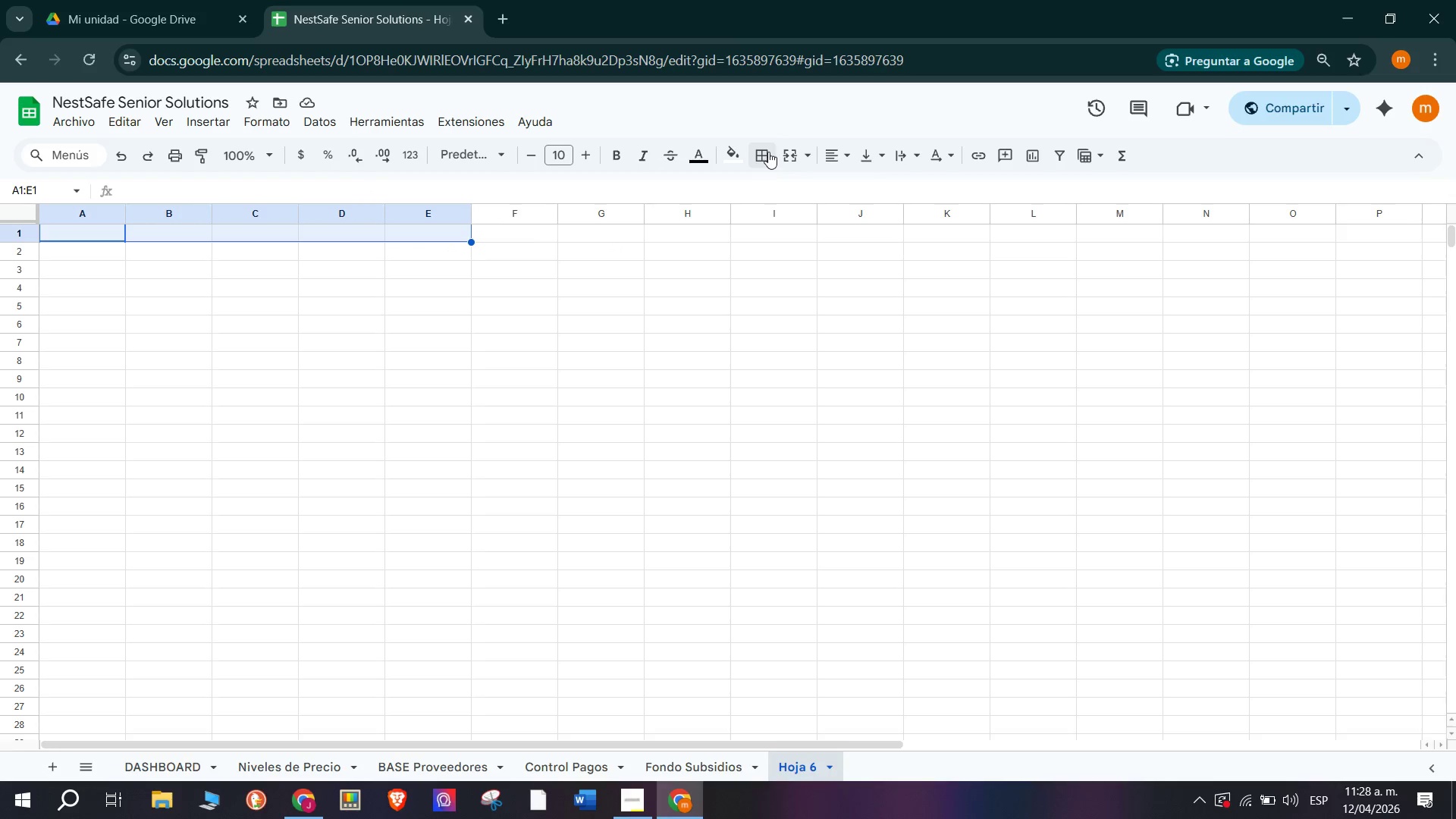 
left_click([788, 156])
 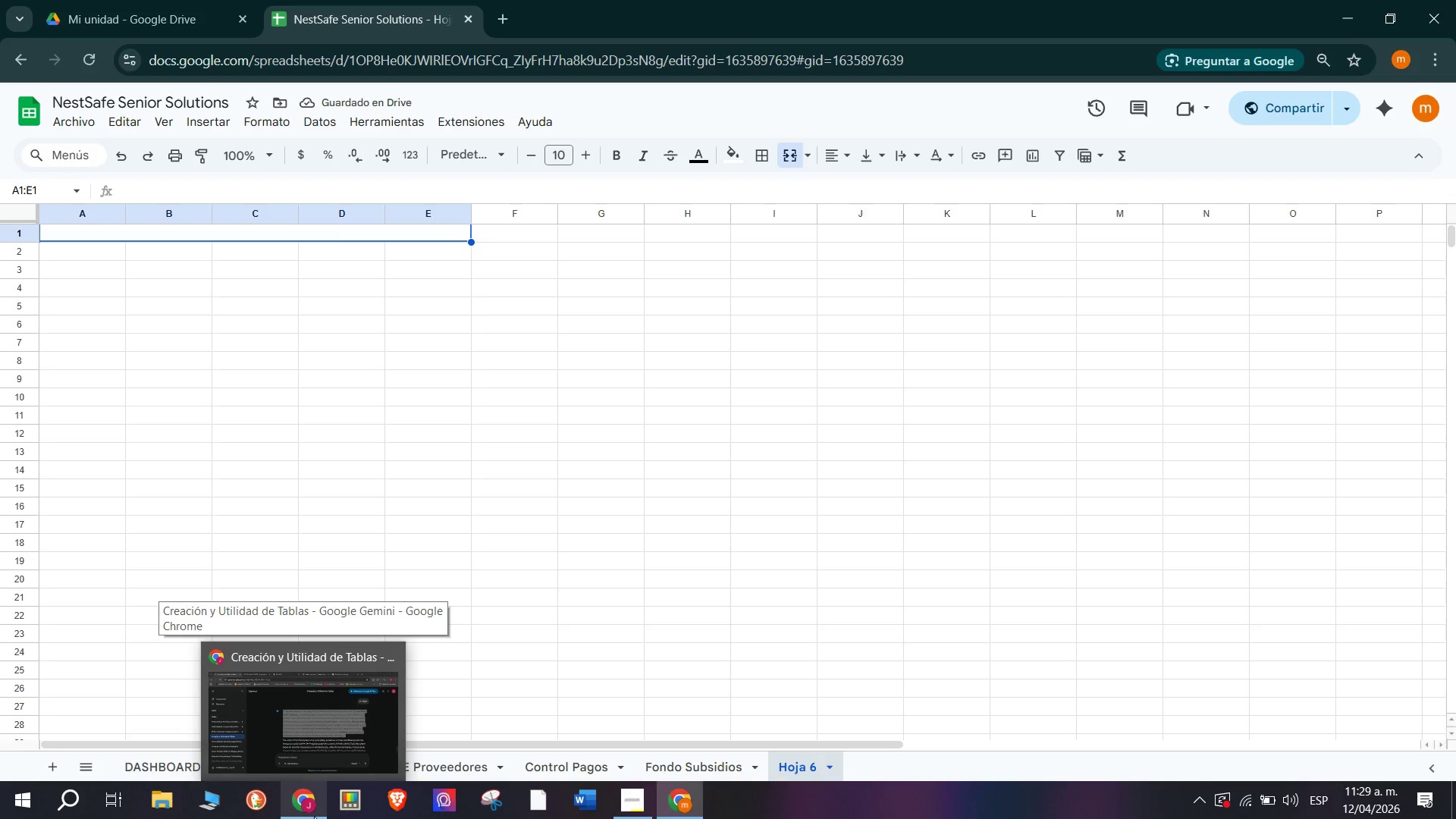 
wait(9.72)
 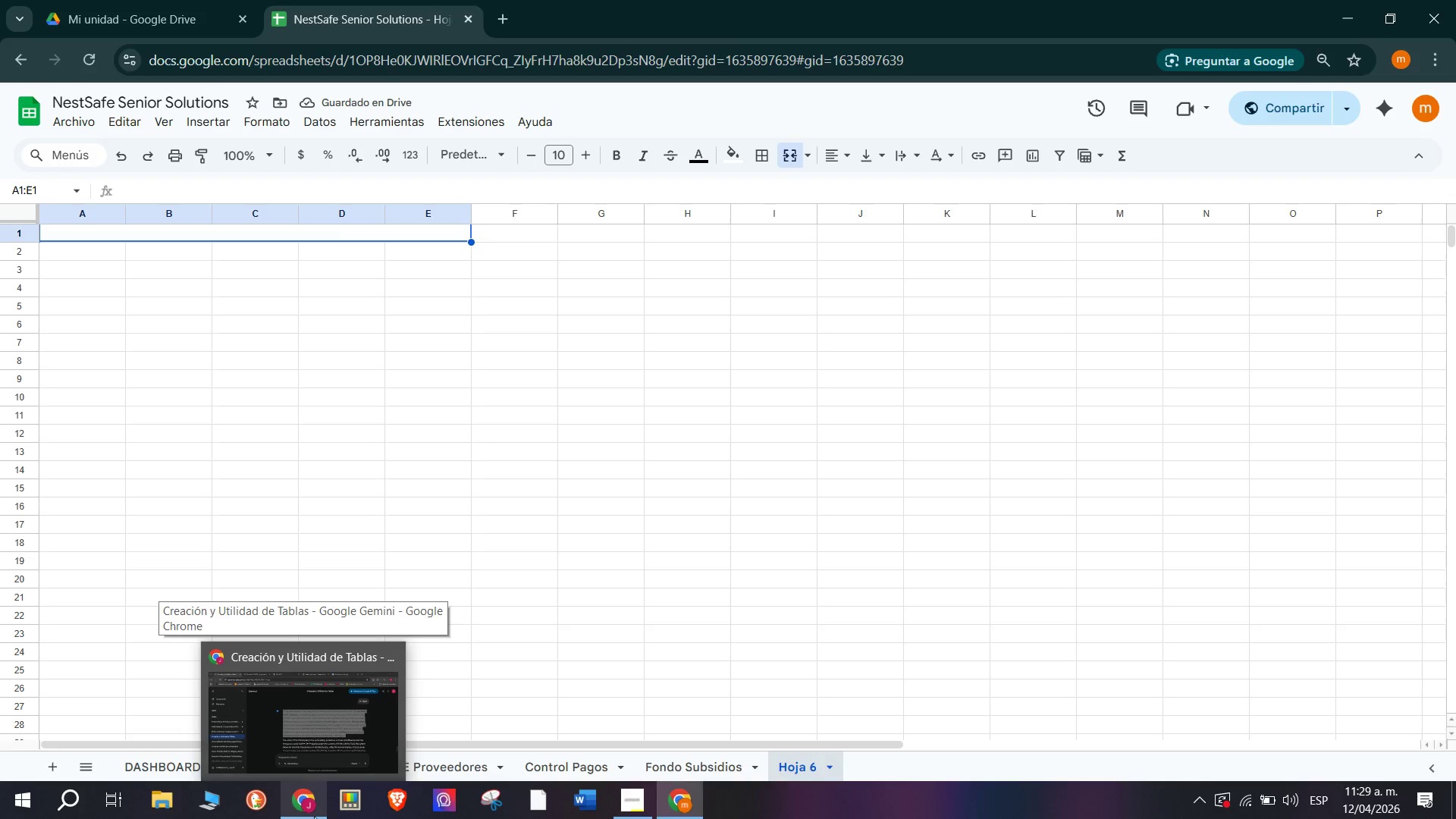 
mouse_move([-11, 803])
 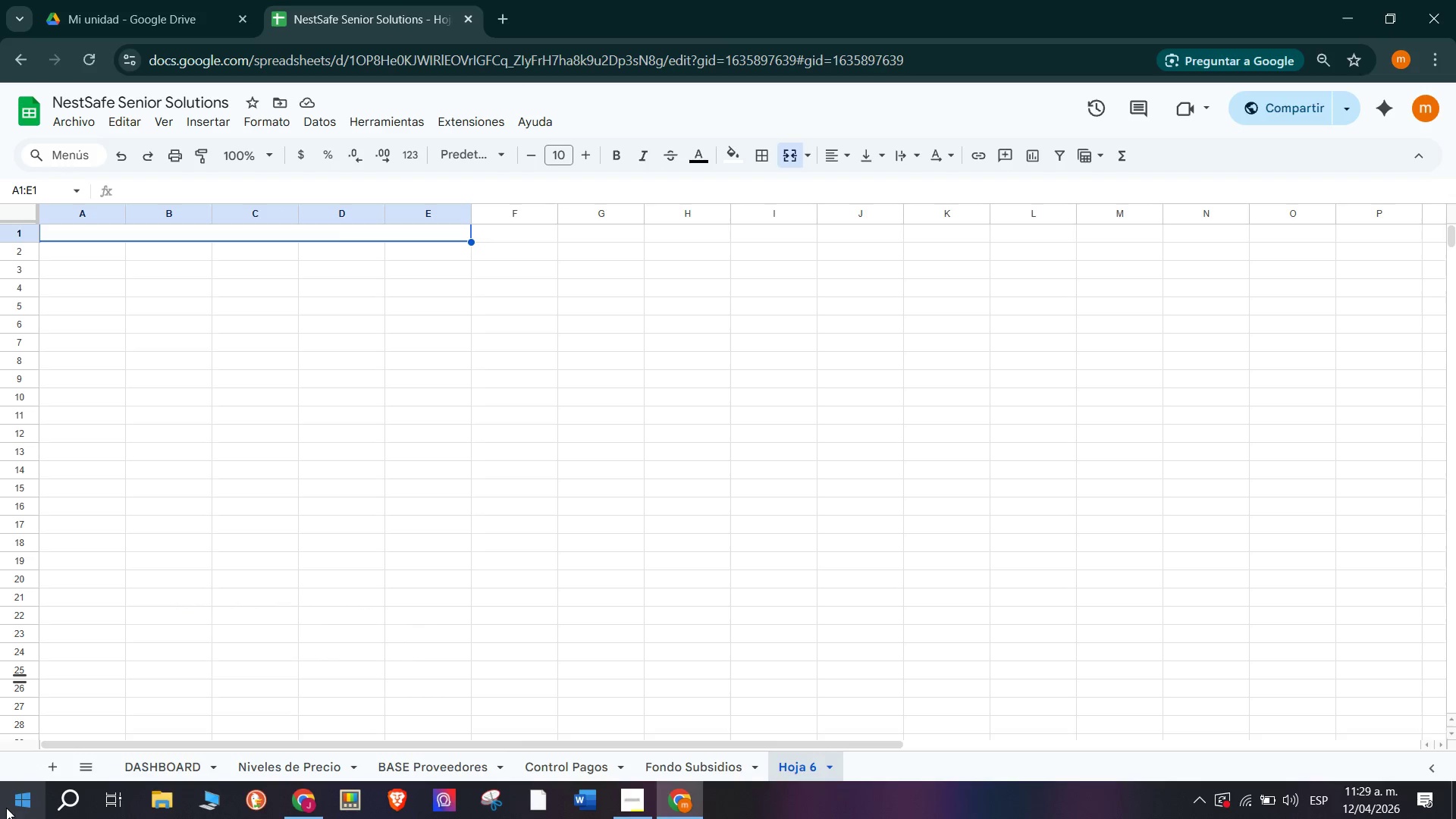 
type(G7UIA)
key(Backspace)
key(Backspace)
key(Backspace)
key(Backspace)
type(UIA DE USO -- )
 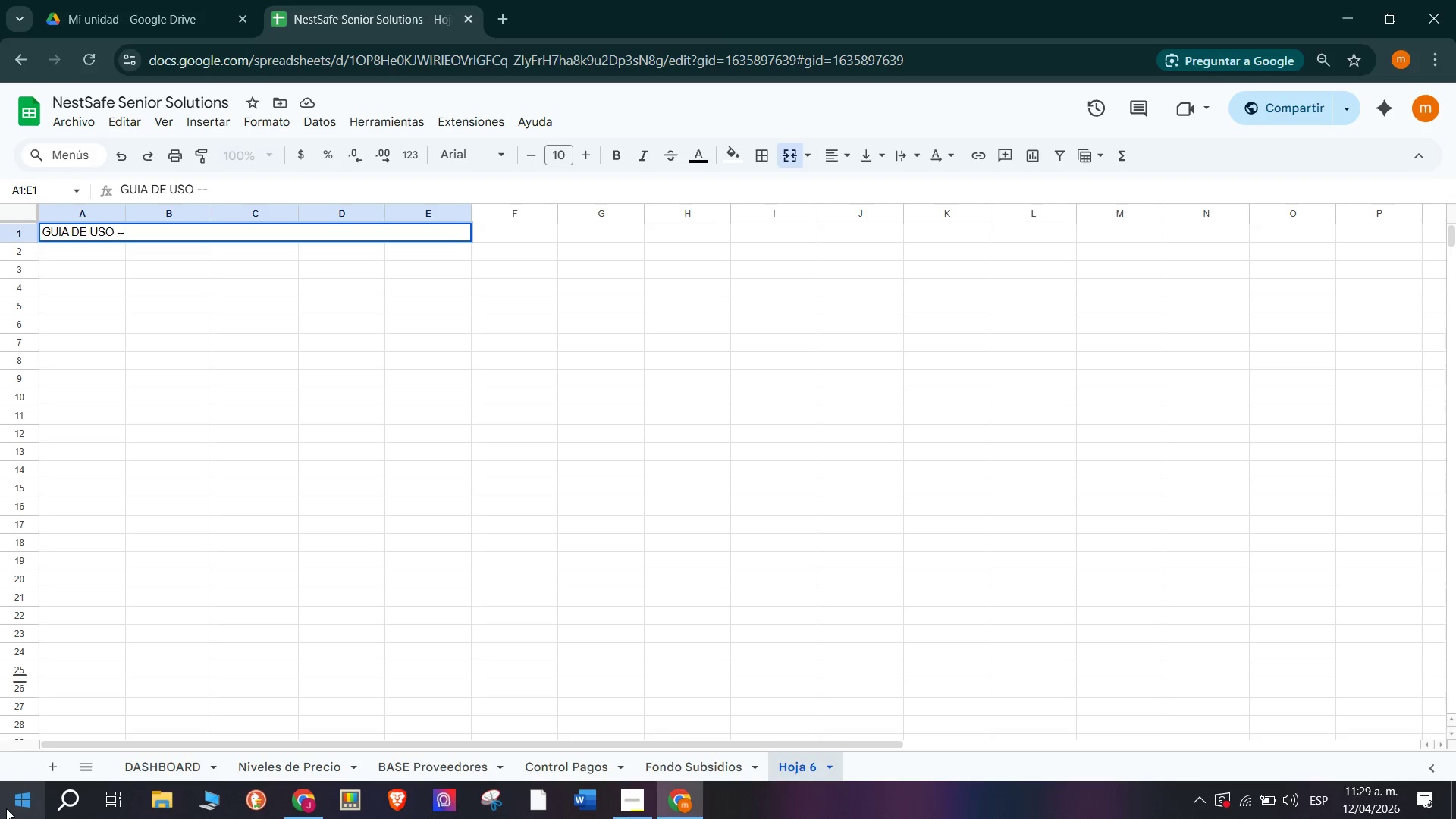 
type(Portal de Supervicion Financiera NestSage)
 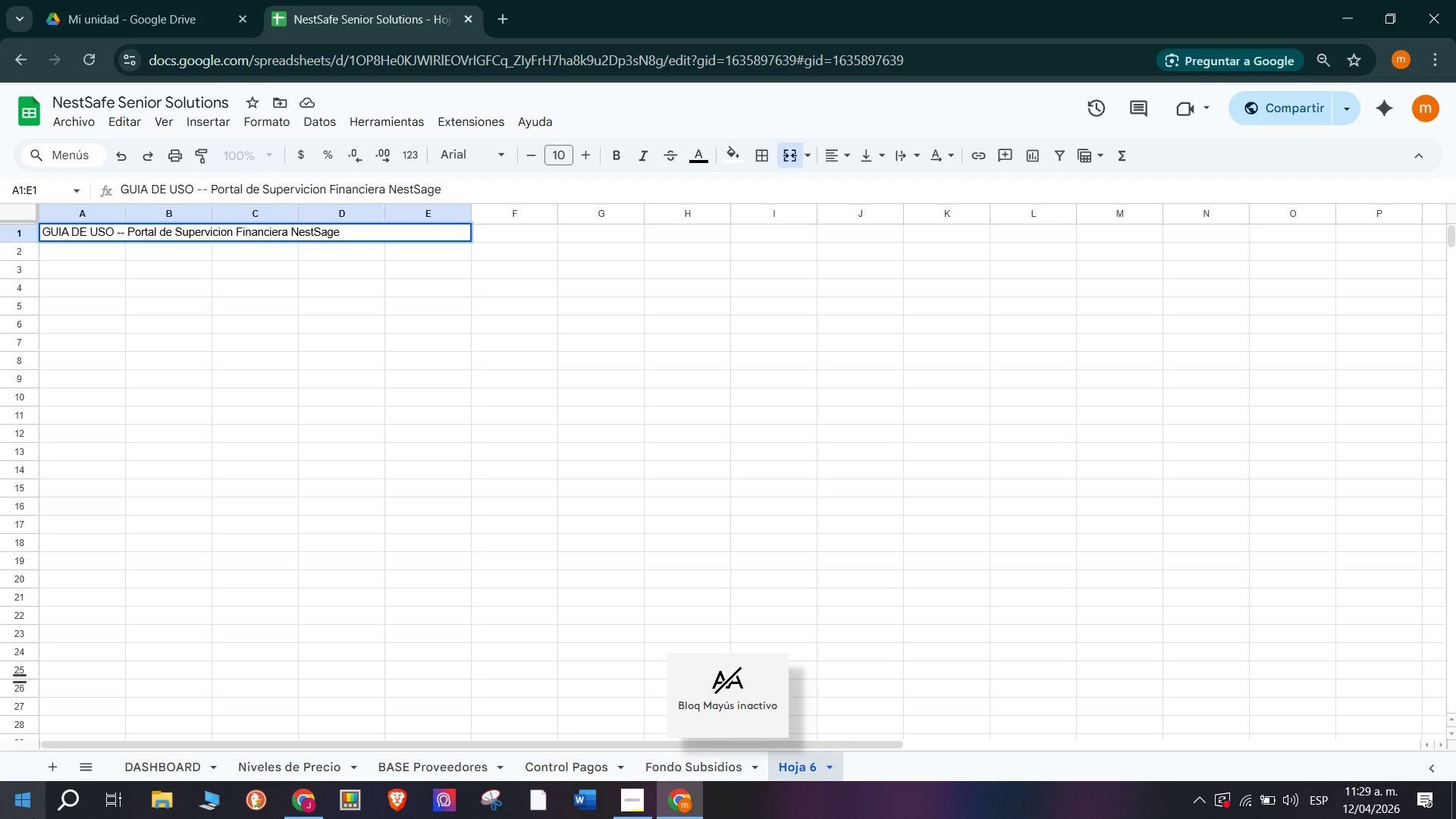 
key(Space)
 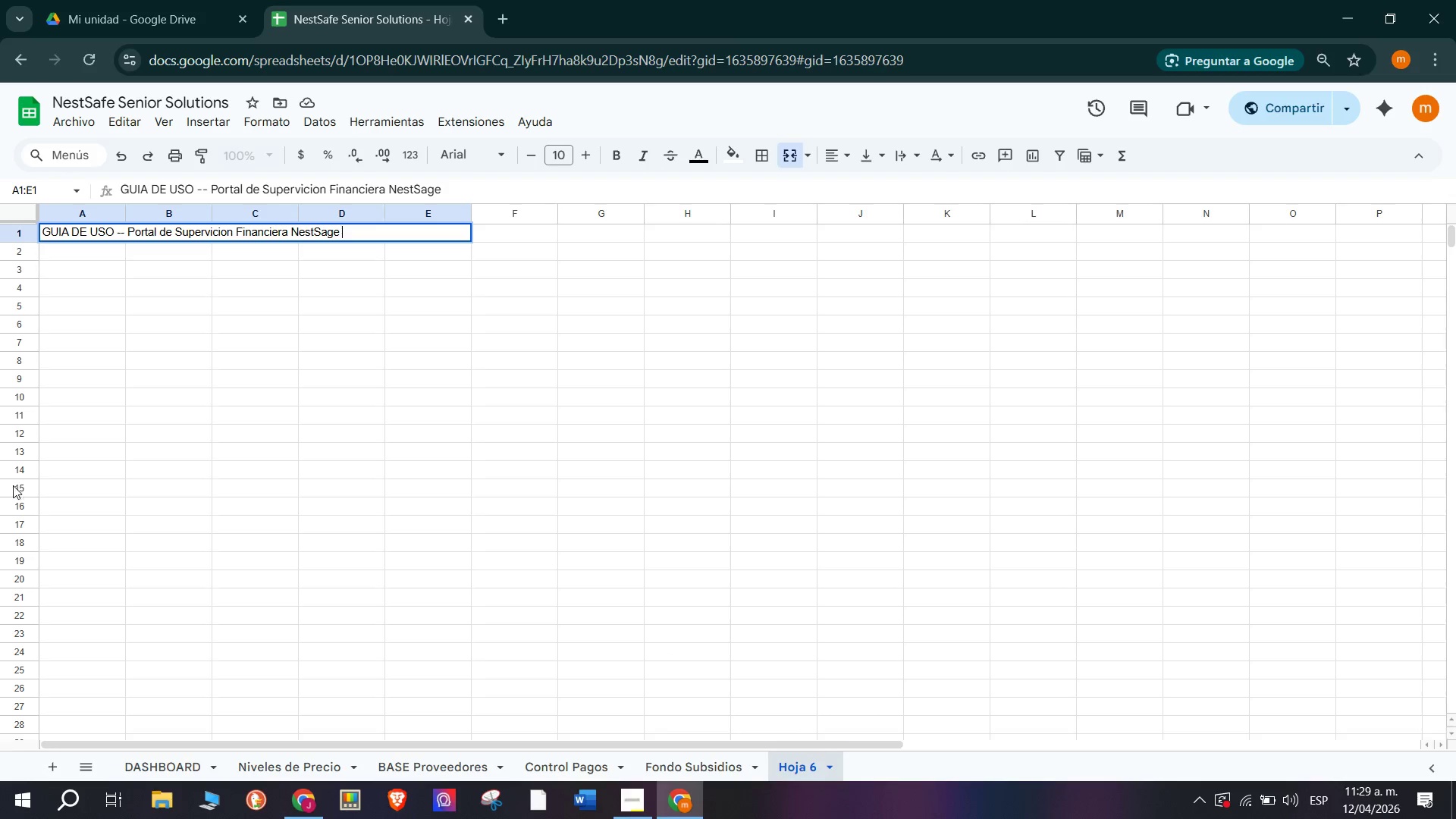 
wait(6.03)
 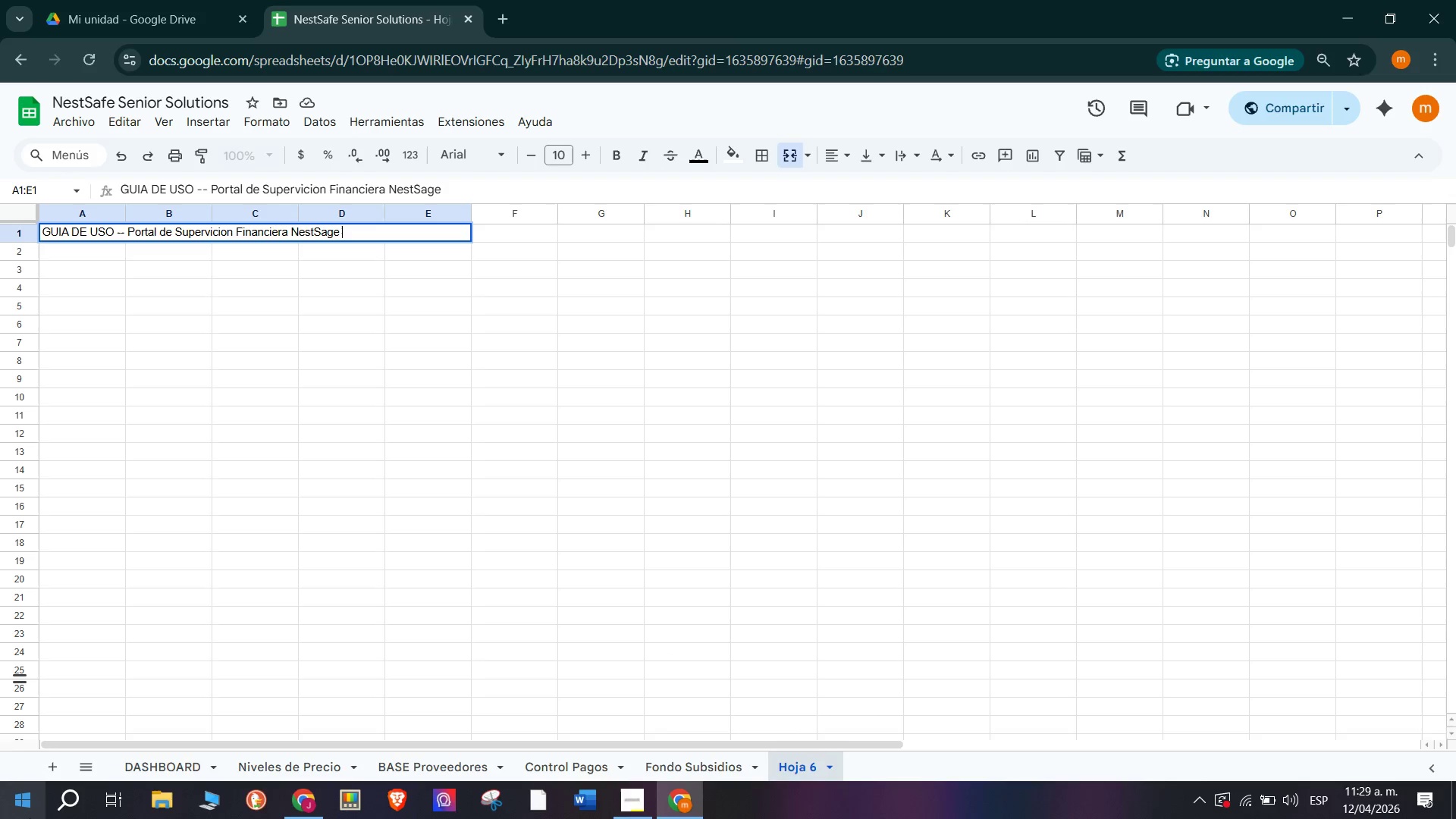 
left_click([126, 235])
 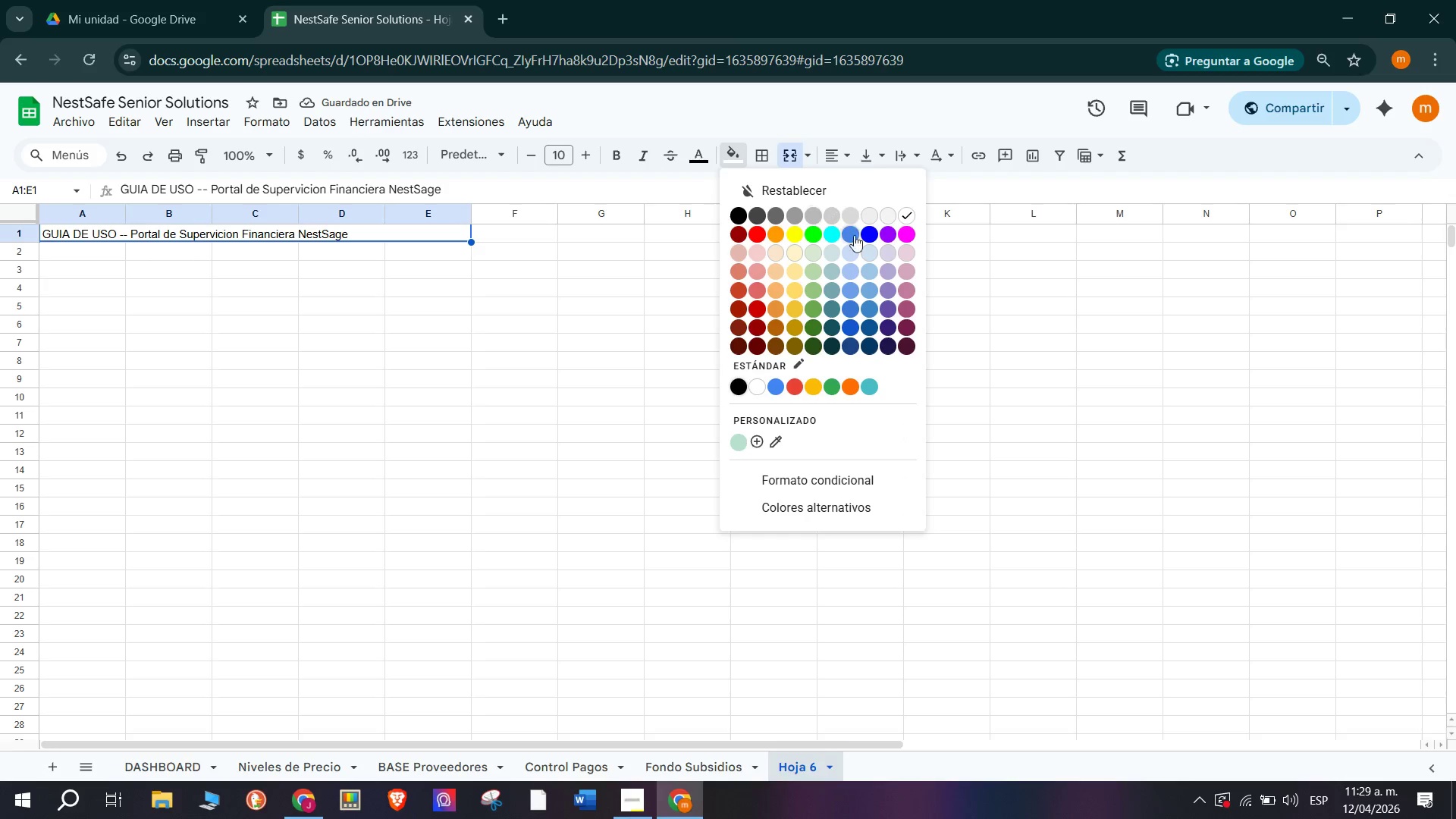 
left_click([890, 322])
 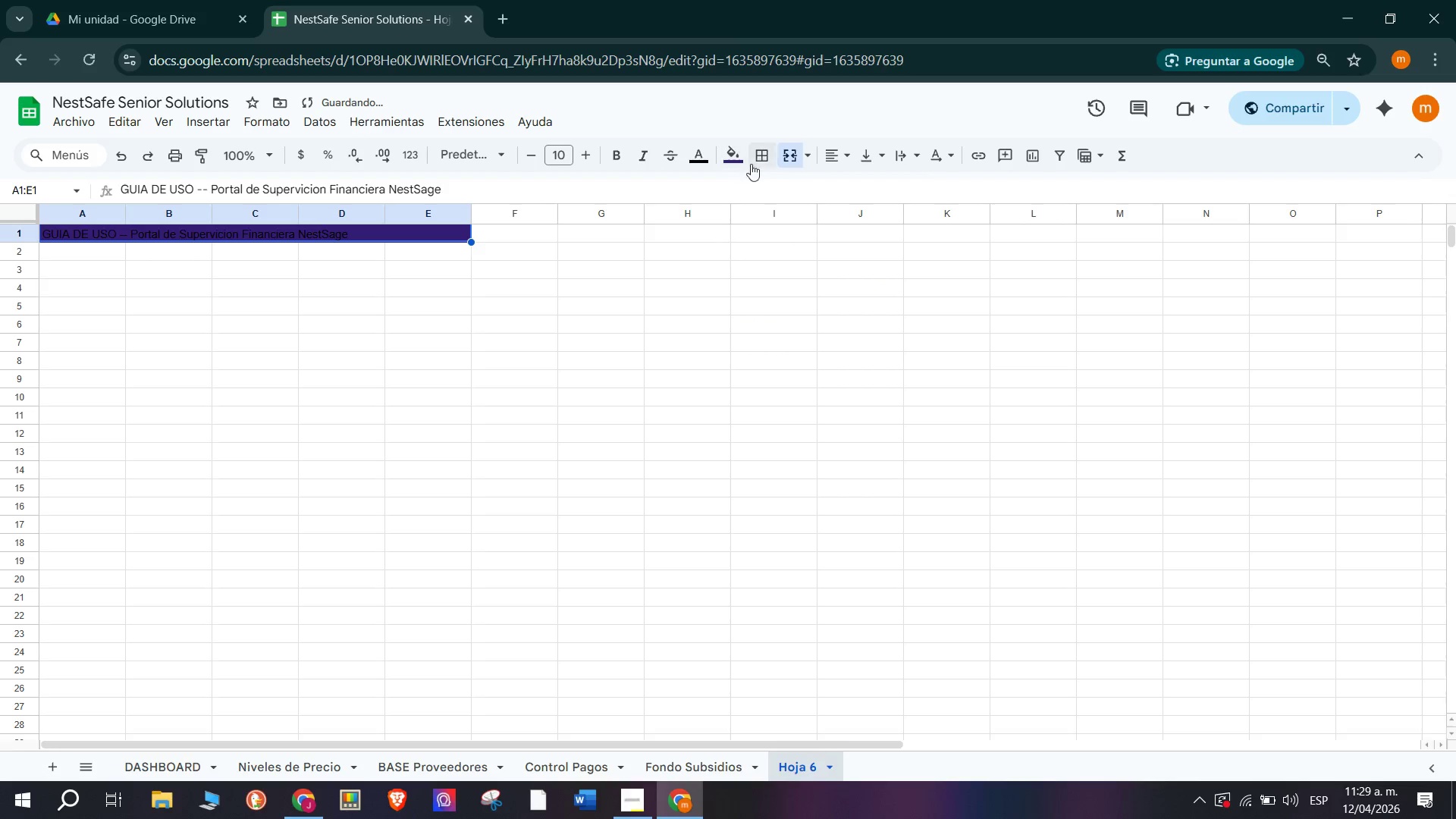 
left_click([829, 162])
 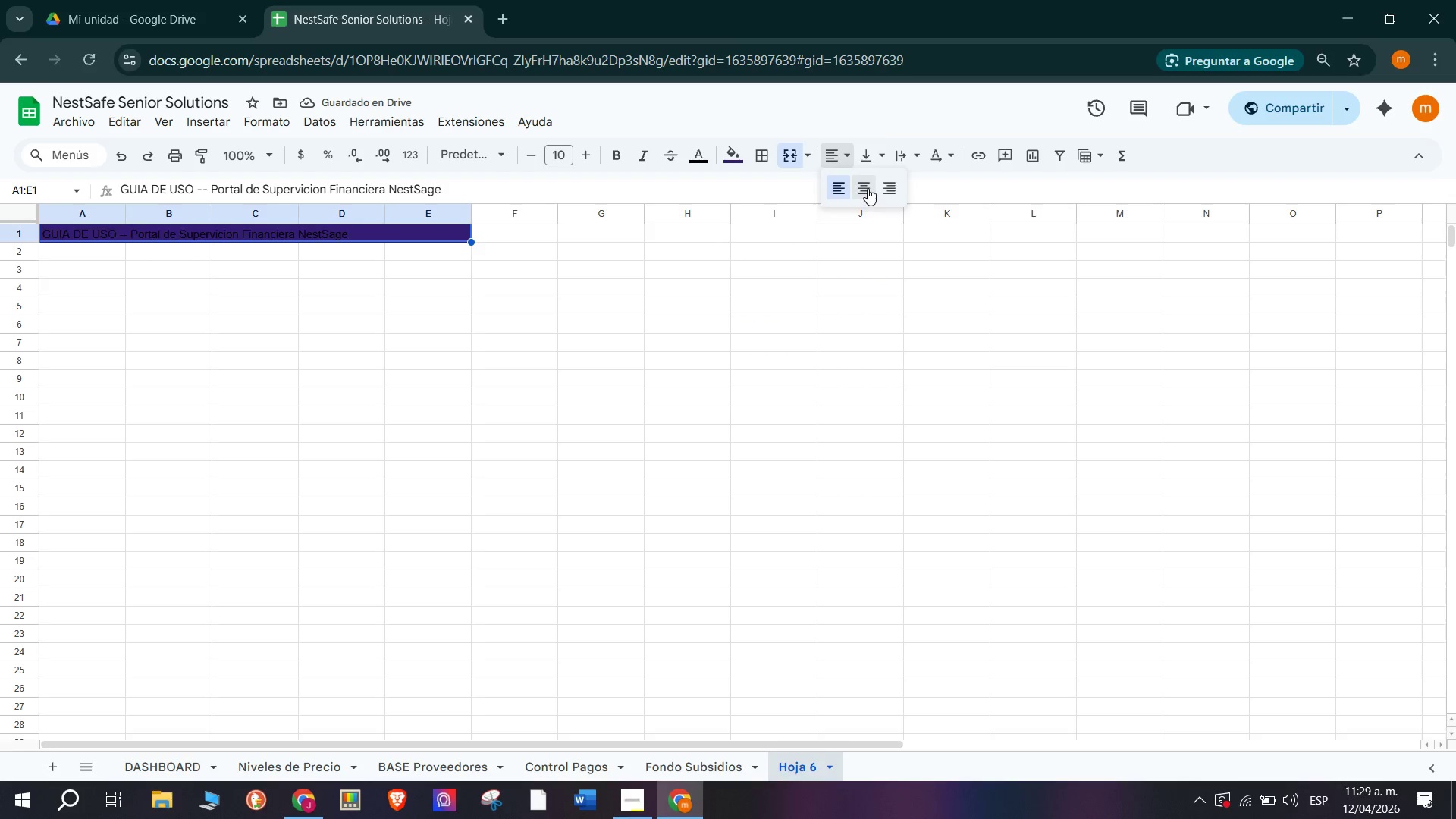 
double_click([865, 152])
 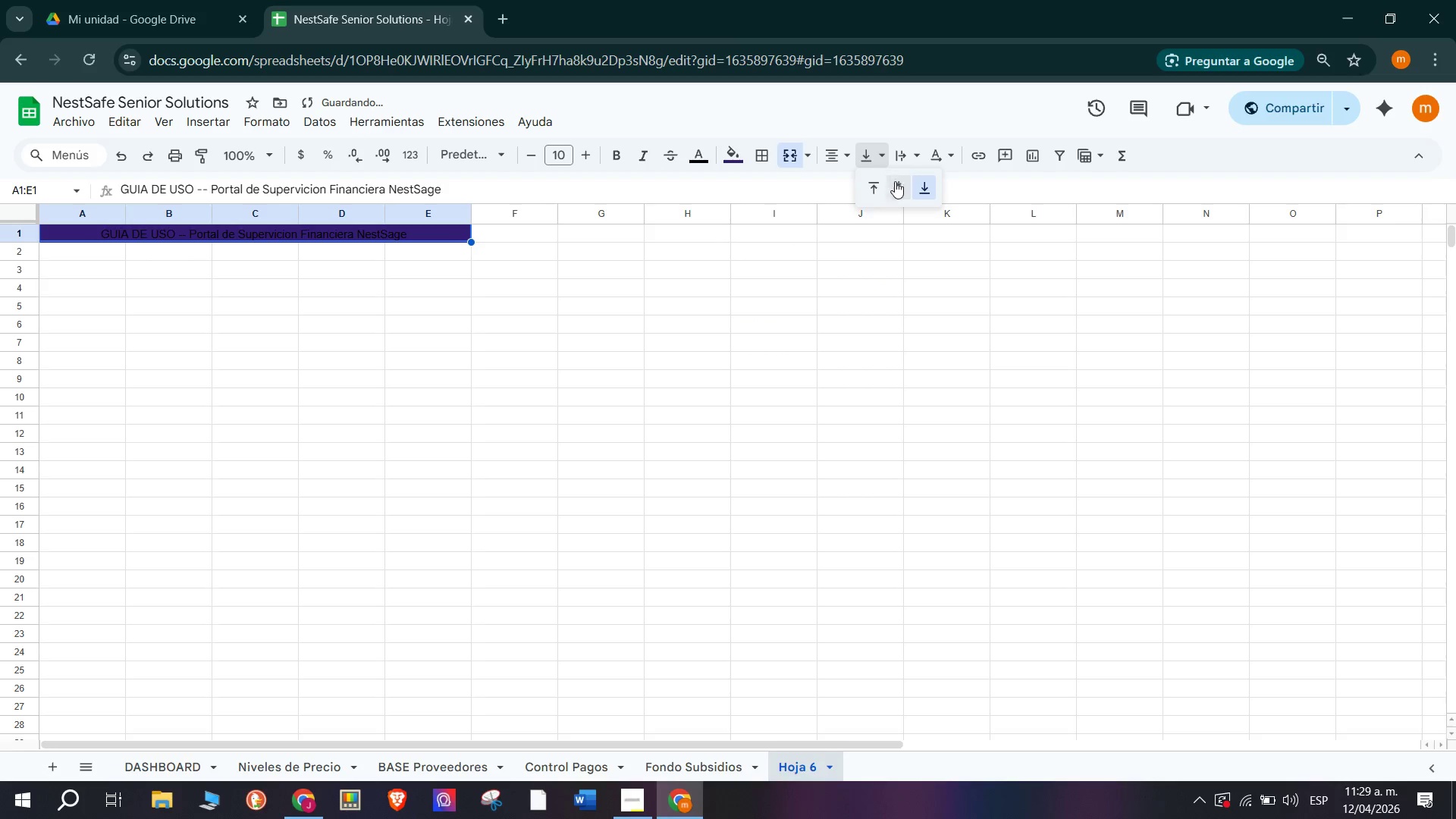 
triple_click([900, 187])
 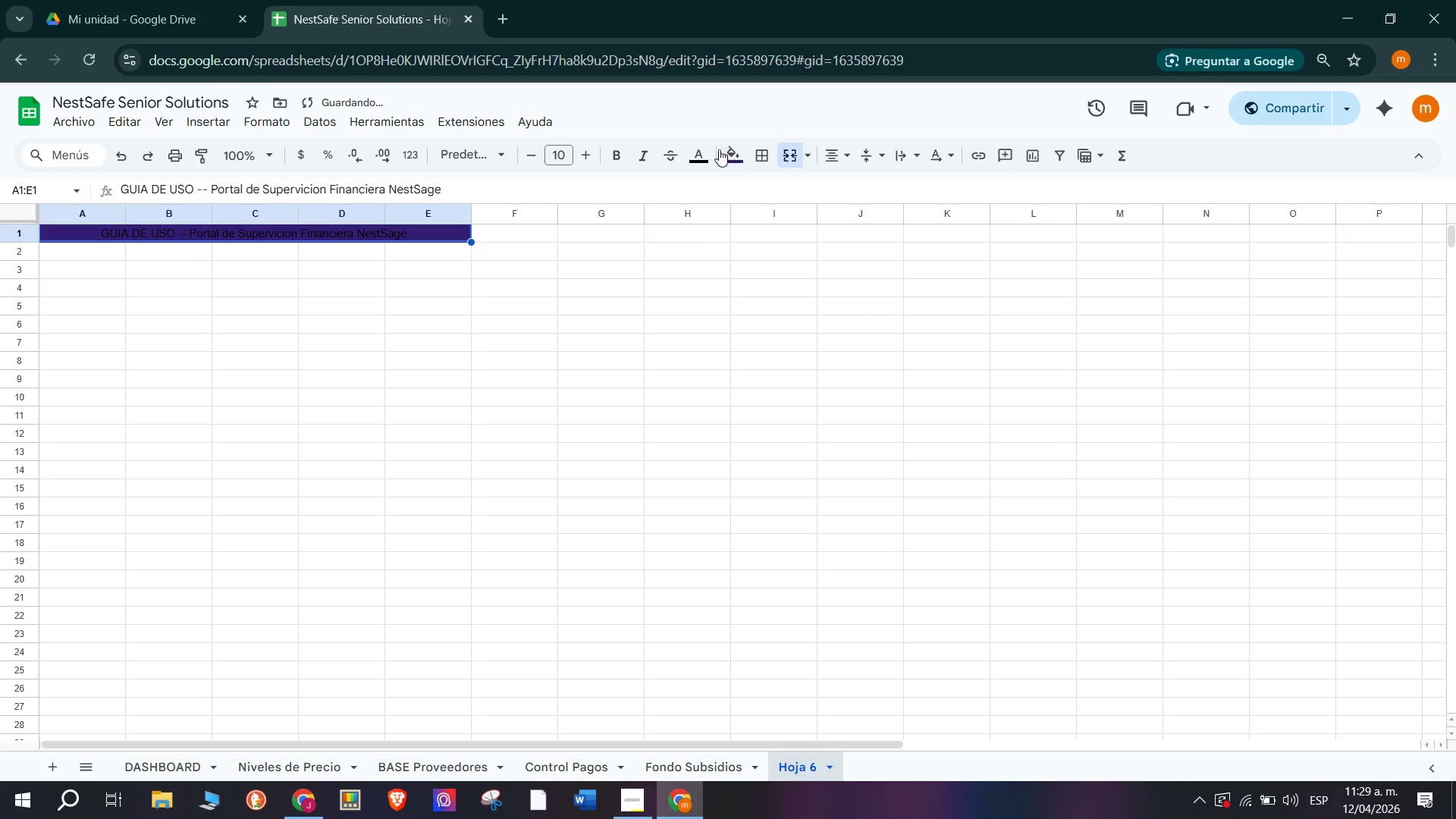 
left_click([699, 149])
 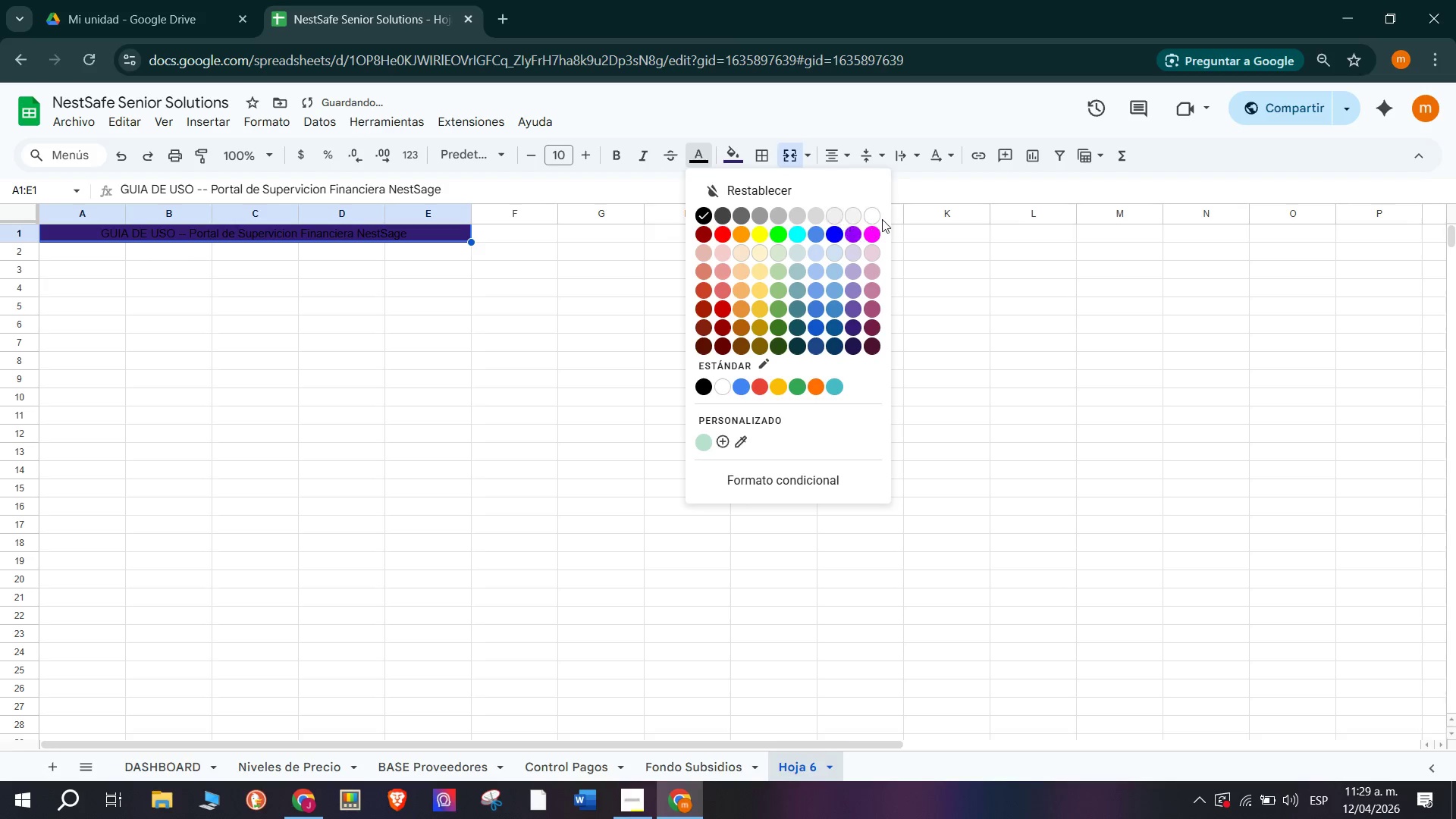 
left_click([876, 219])
 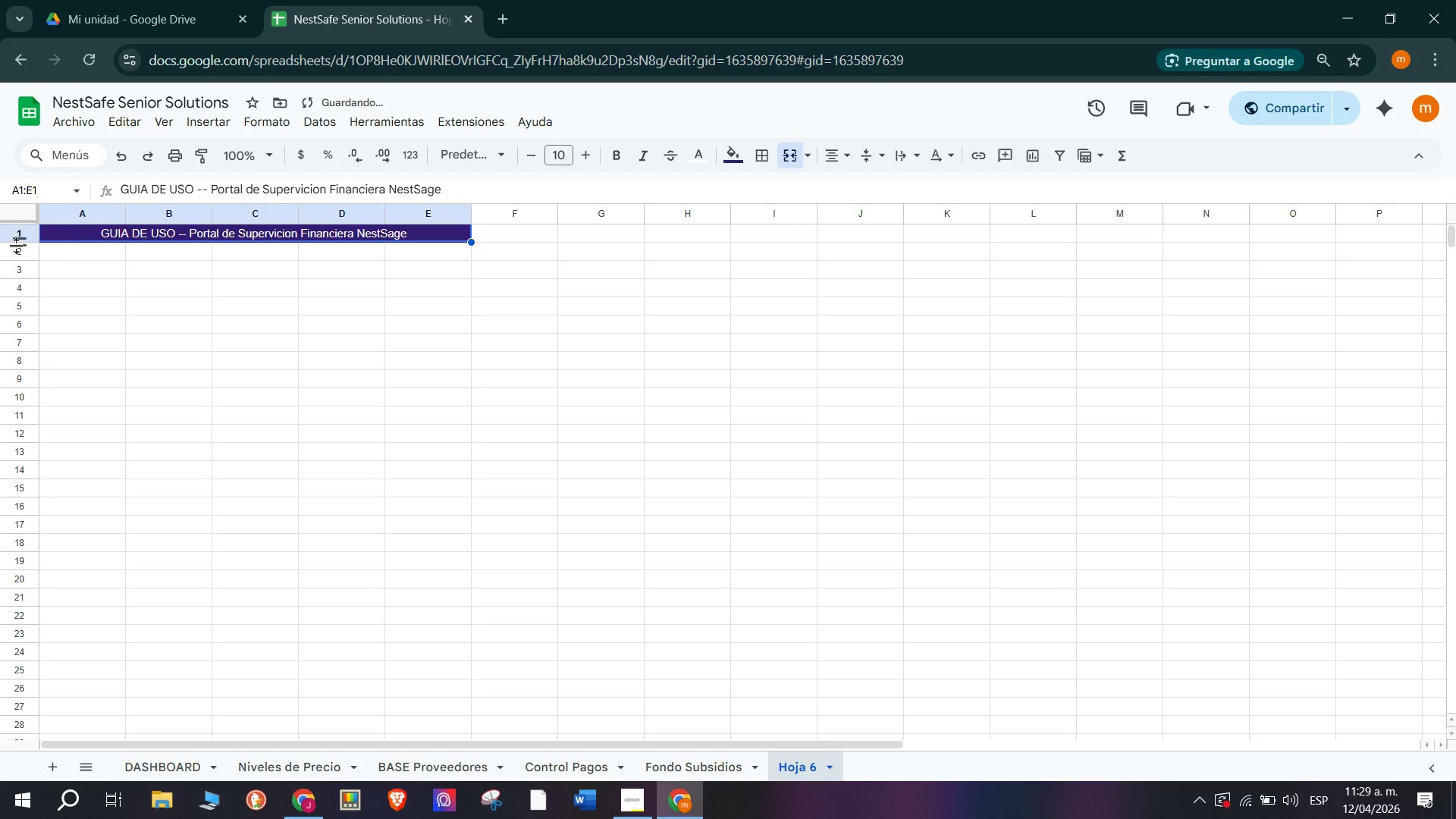 
left_click_drag(start_coordinate=[17, 245], to_coordinate=[18, 263])
 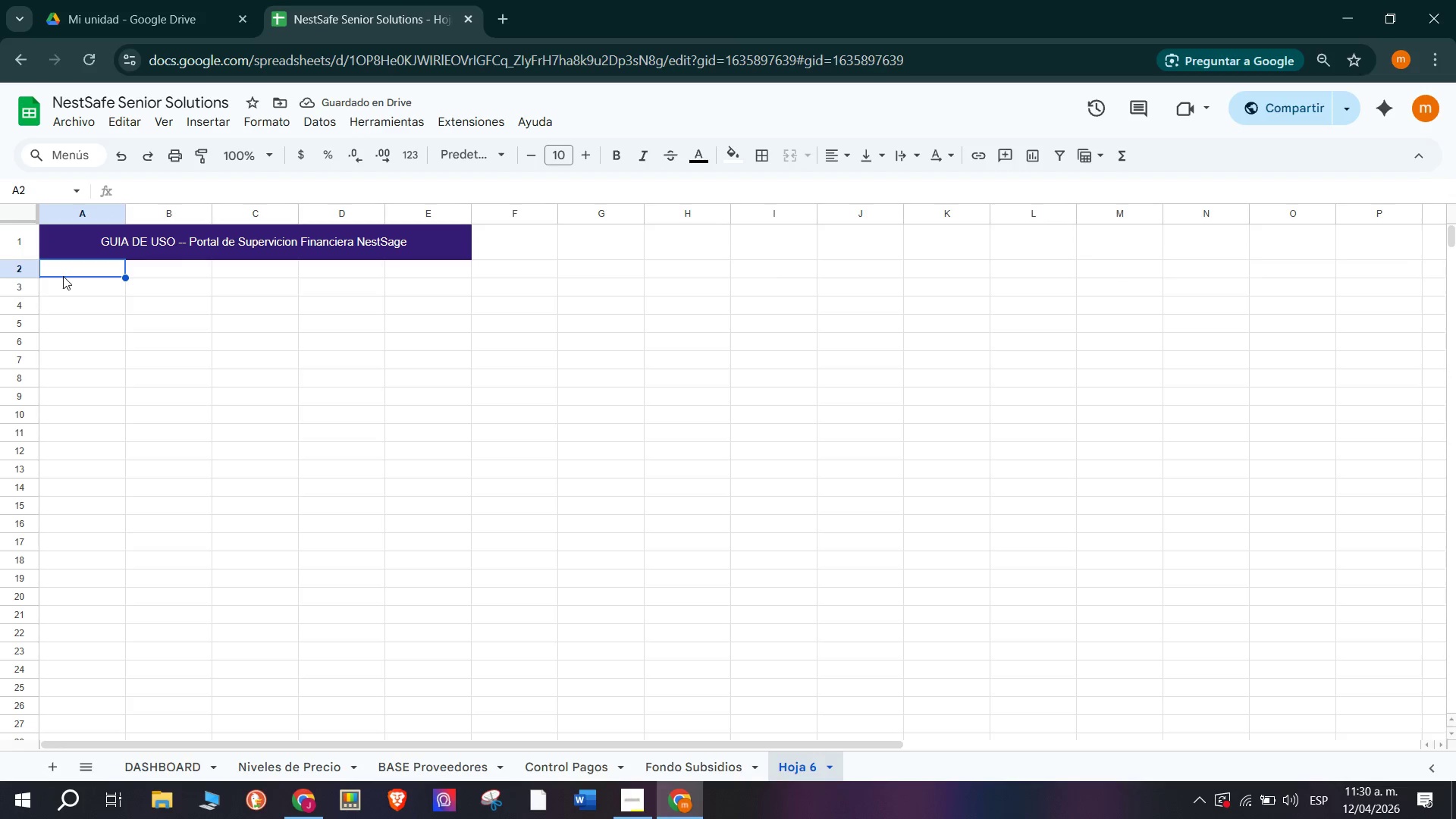 
wait(6.08)
 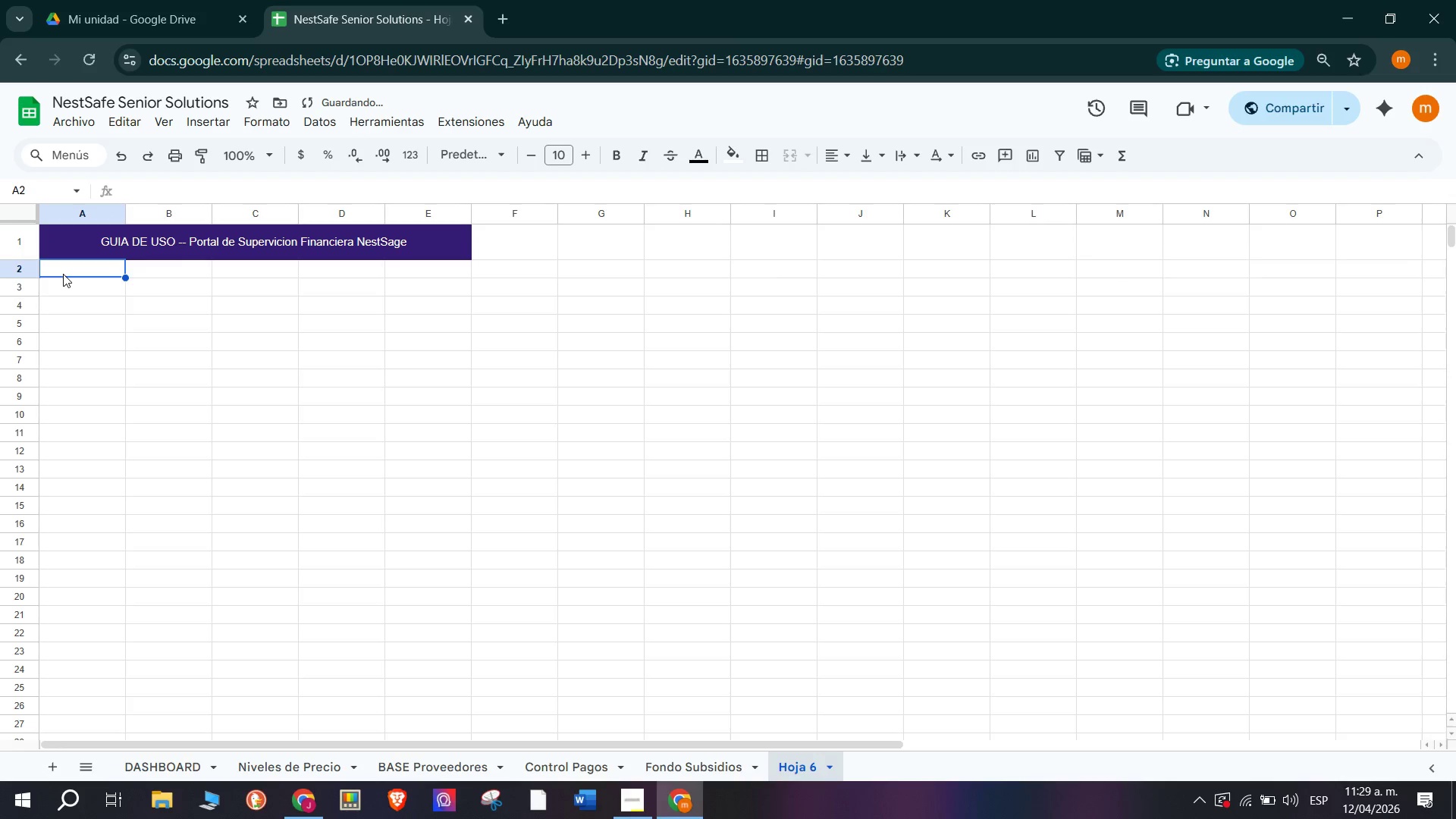 
type(PE)
 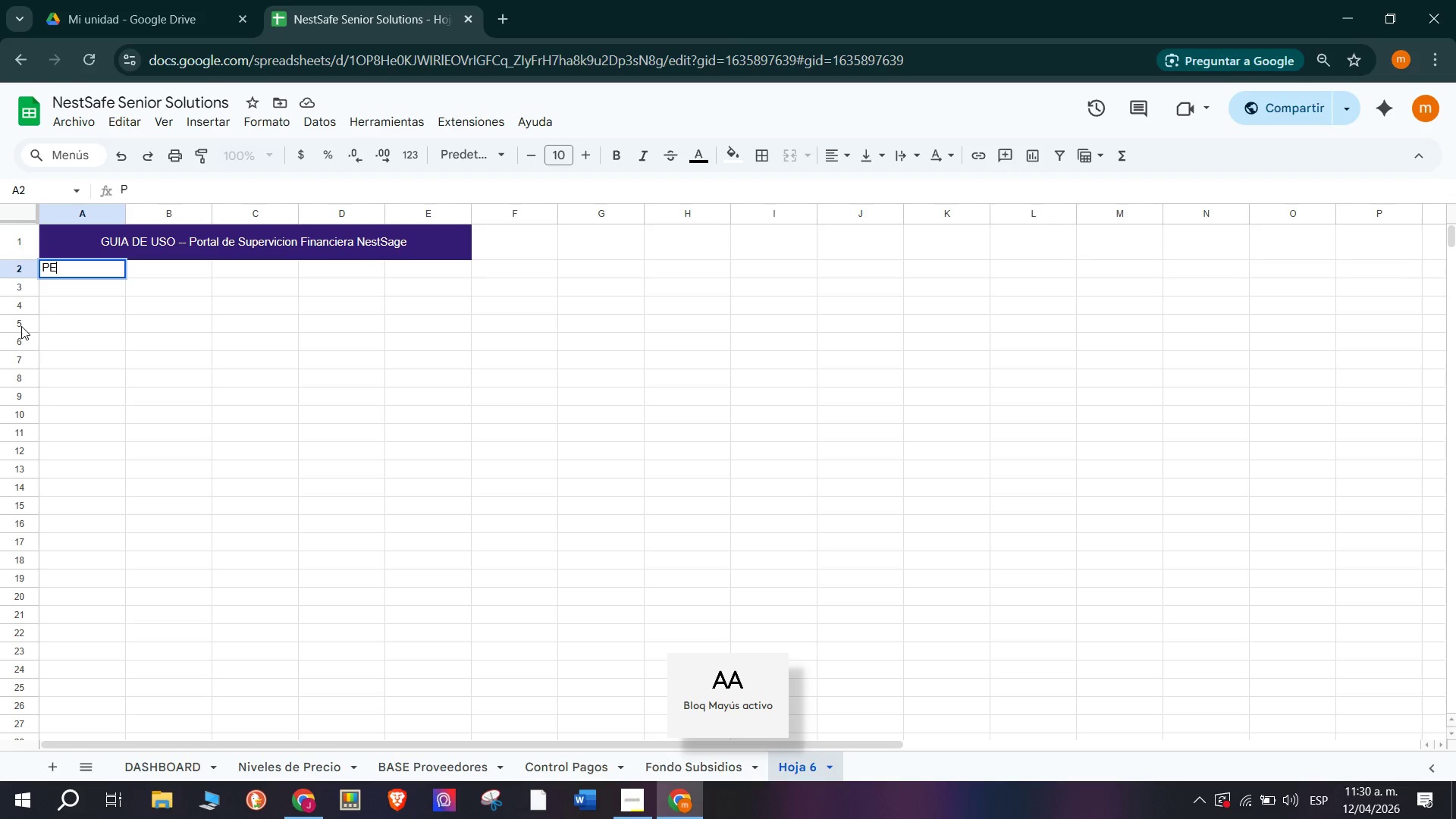 
type(STA`A)
key(Tab)
type(PROP0SITO)
key(Tab)
type(COMO U)
 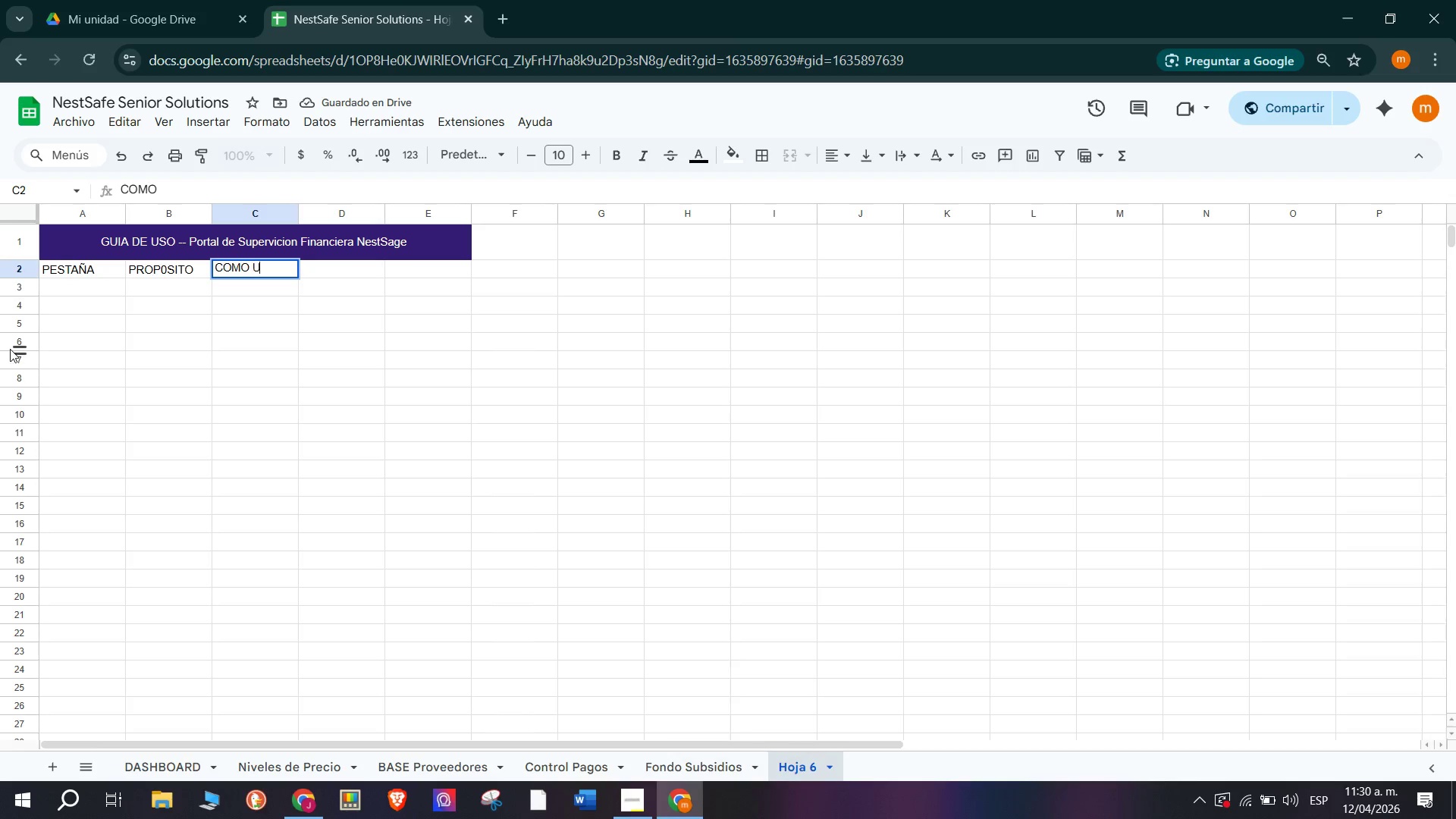 
type(SARLA)
key(Tab)
 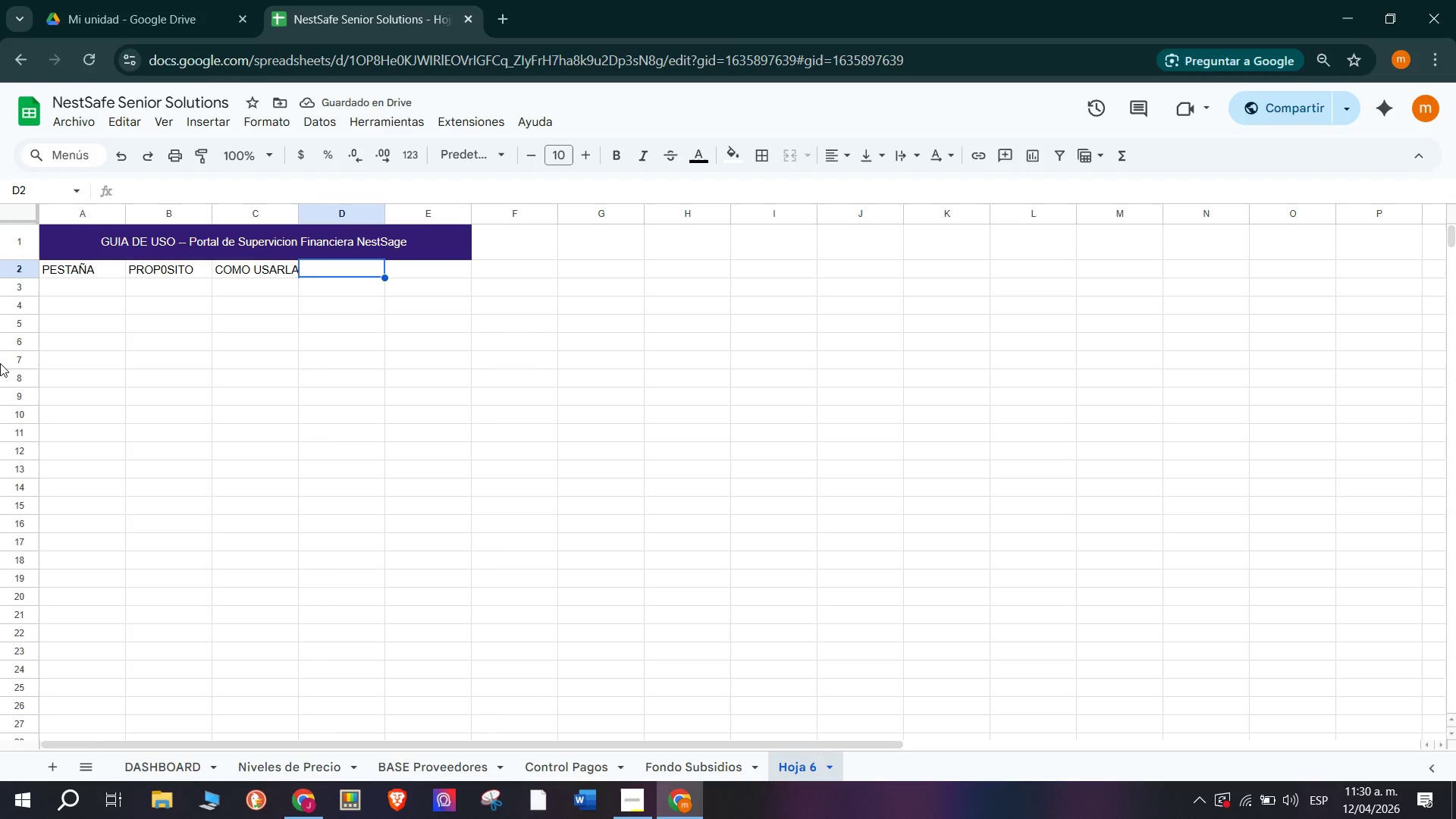 
key(CapsLock)
 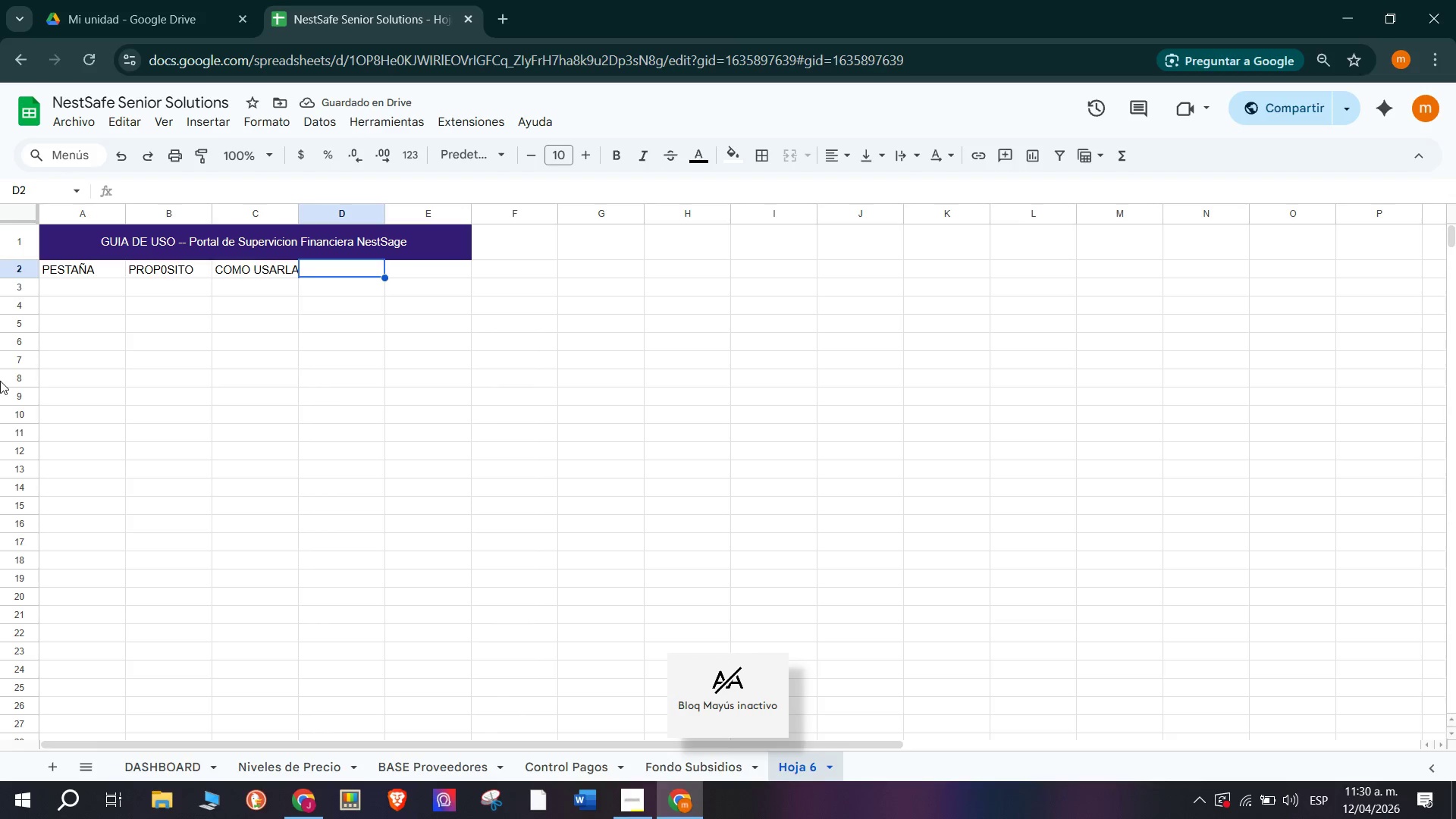 
key(CapsLock)
 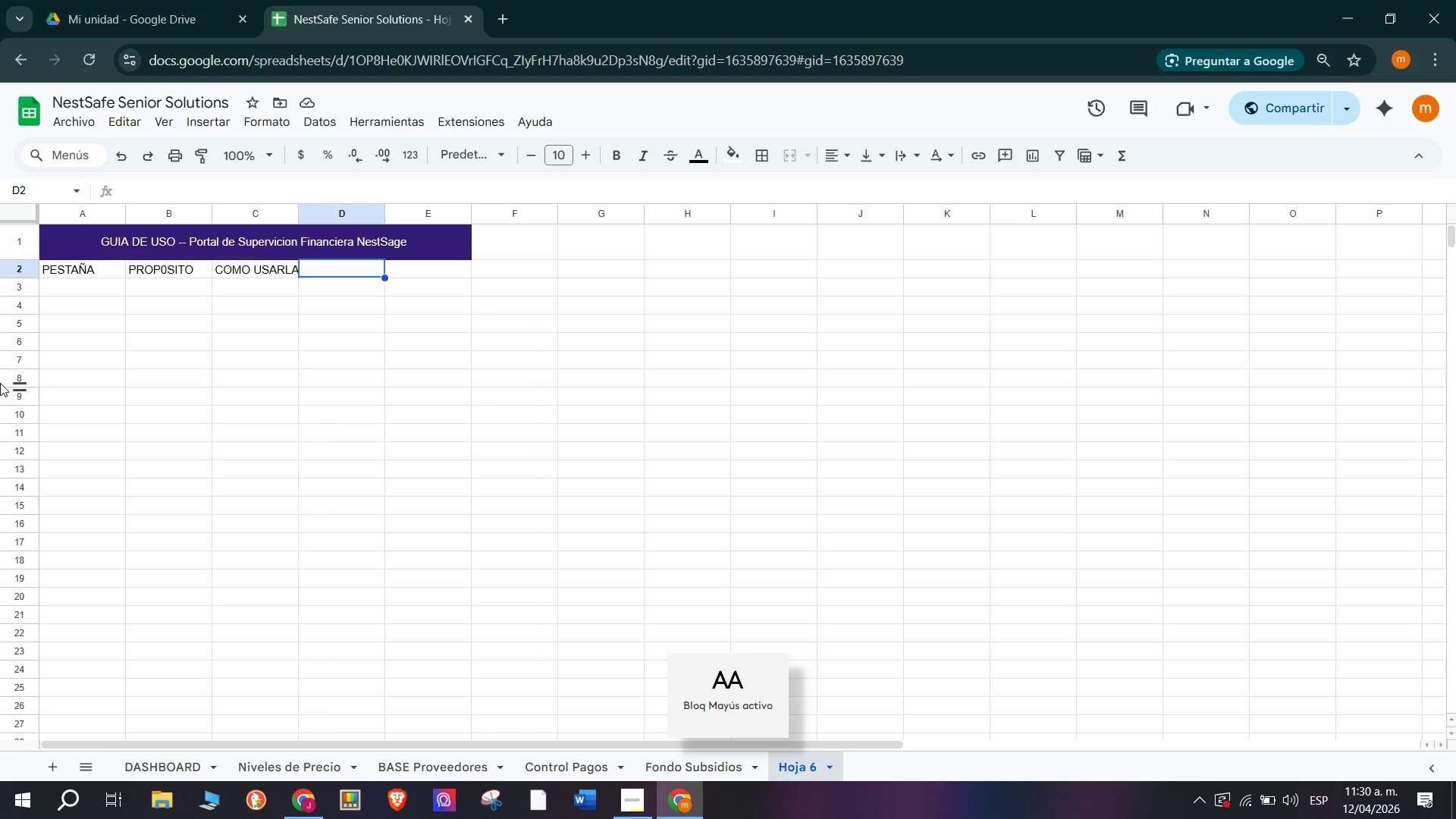 
type(FORMULAS CLAVE)
 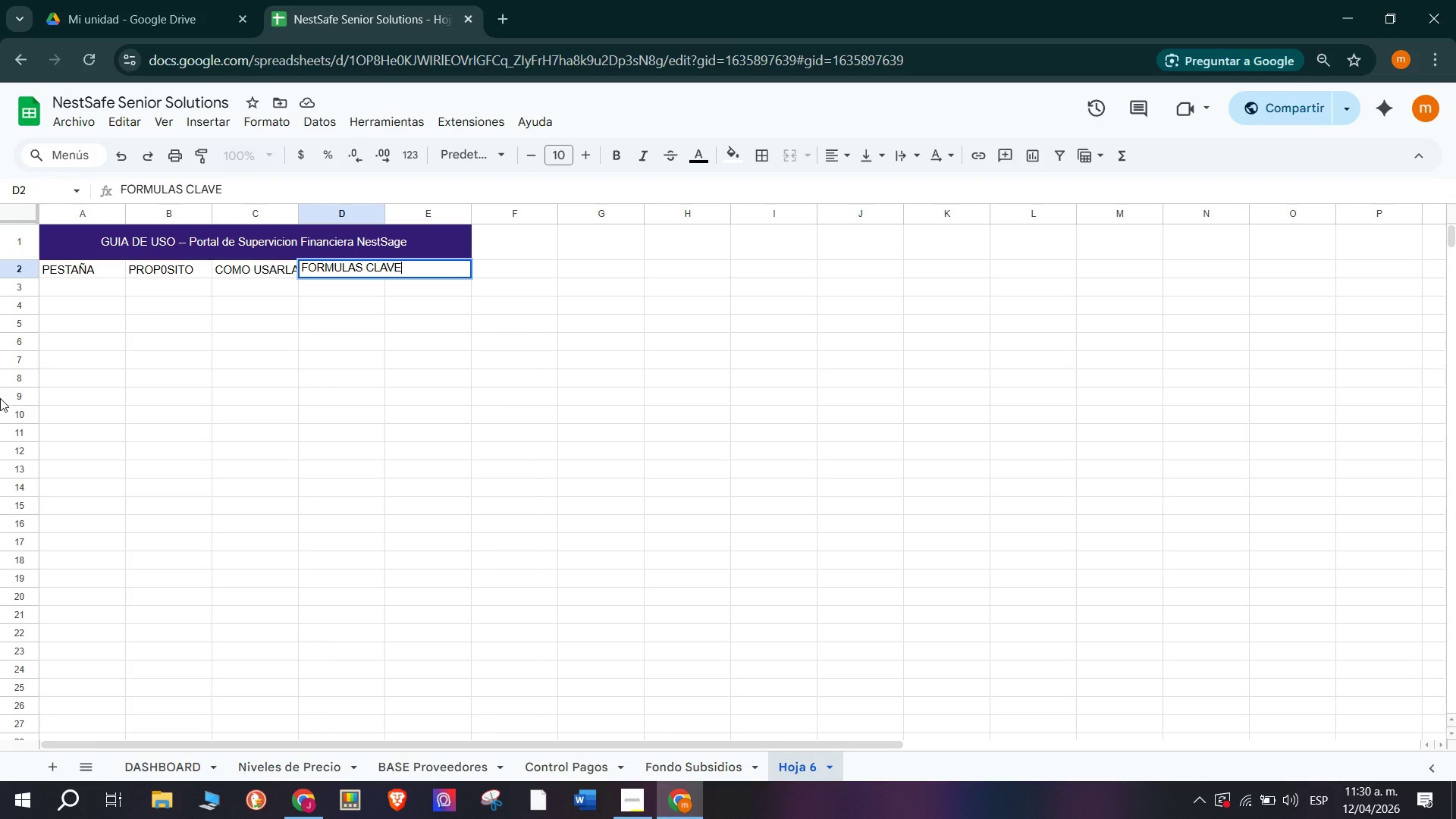 
key(S)
 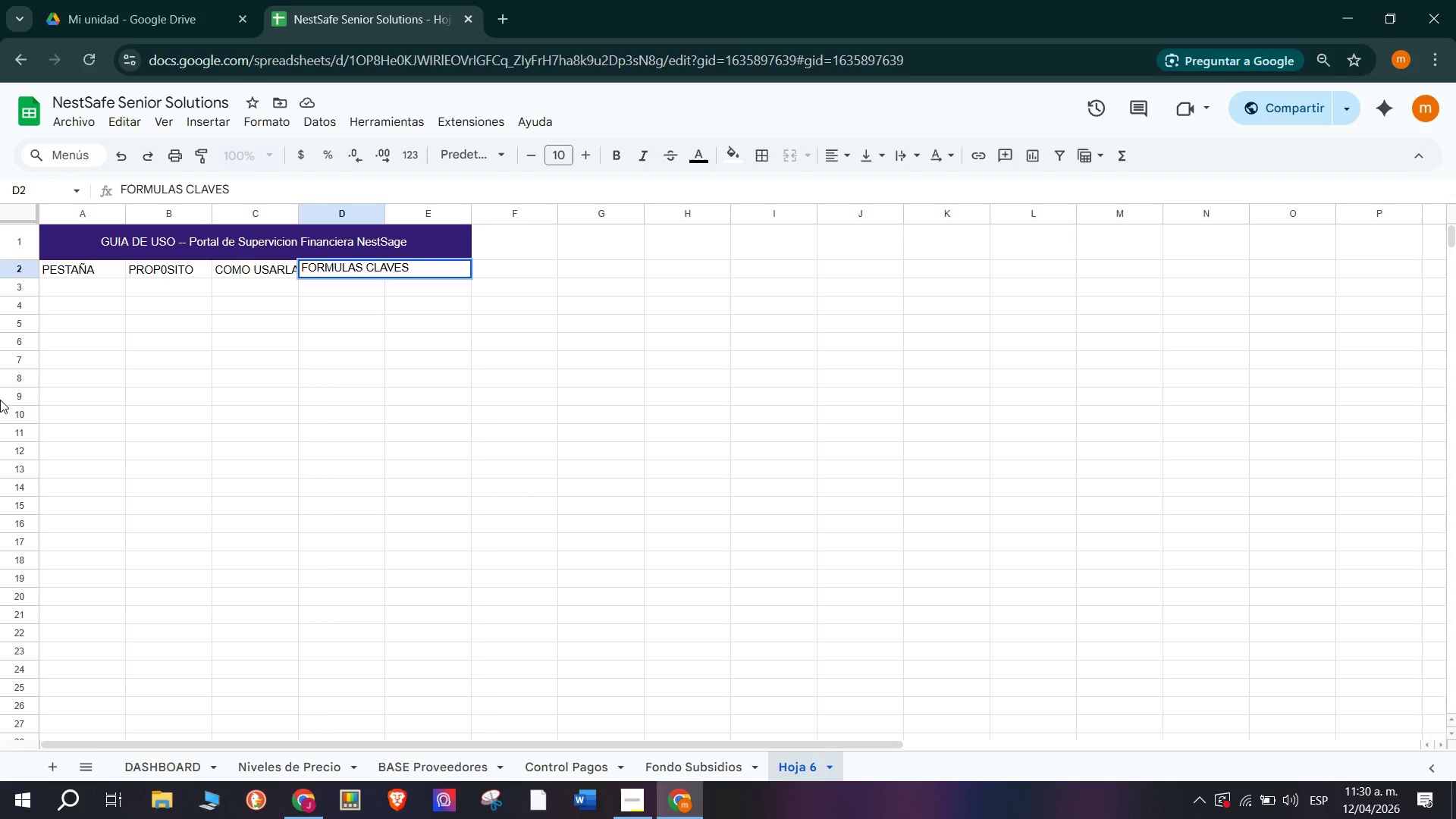 
key(Tab)
type(No)
key(Backspace)
type(OTA)
 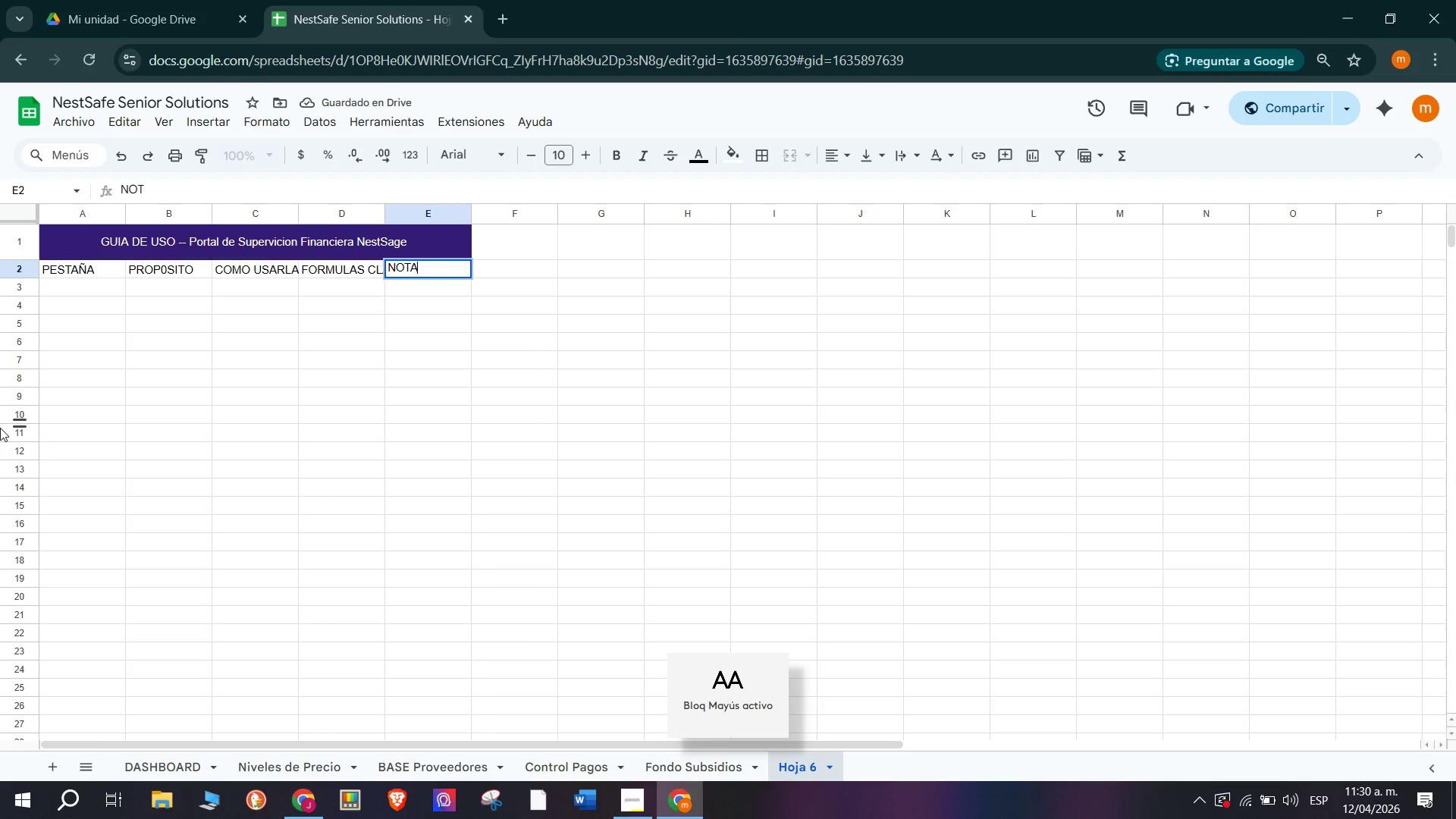 
key(Enter)
 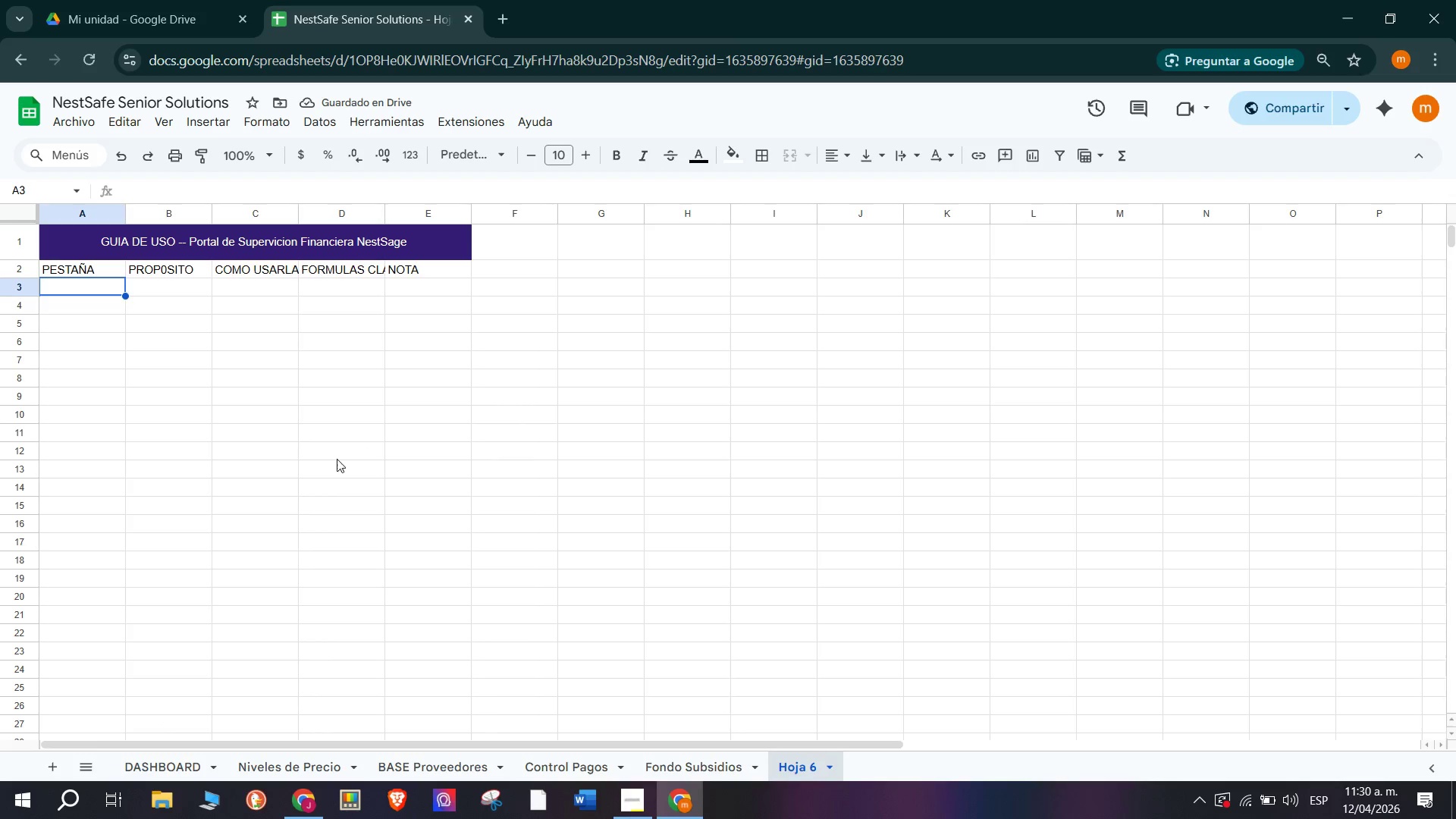 
wait(6.89)
 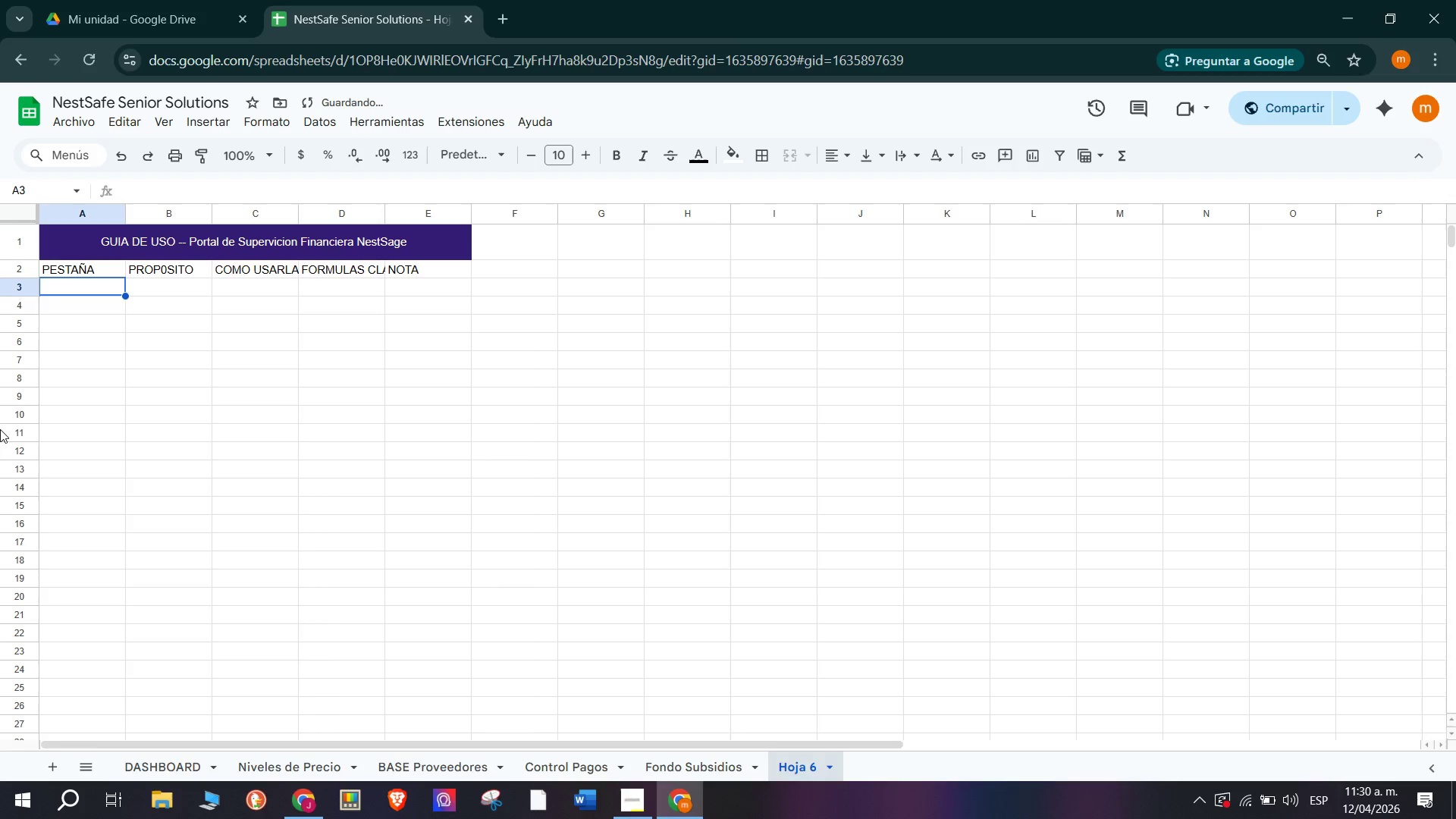 
mouse_move([36, 827])
 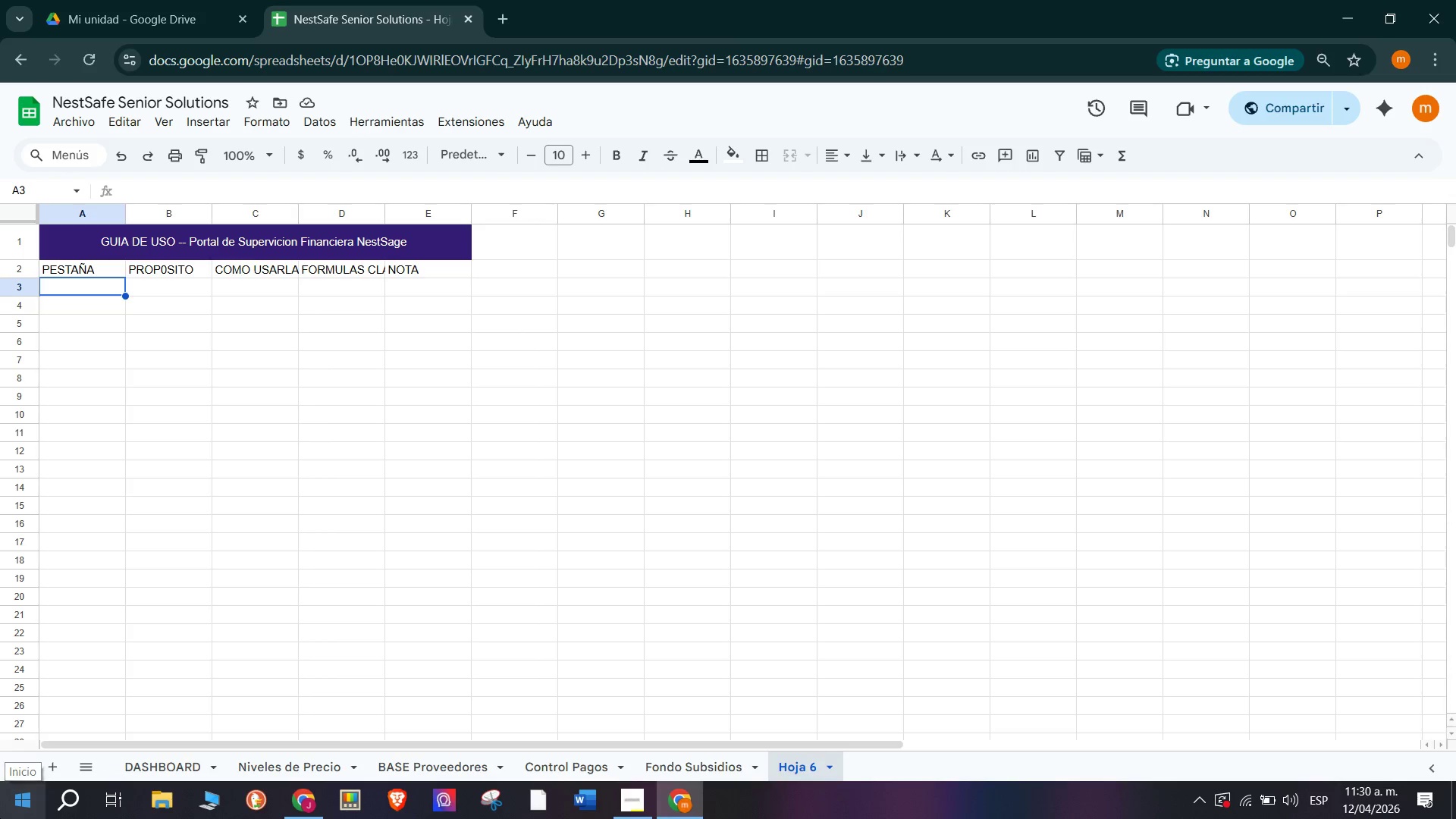 
wait(10.63)
 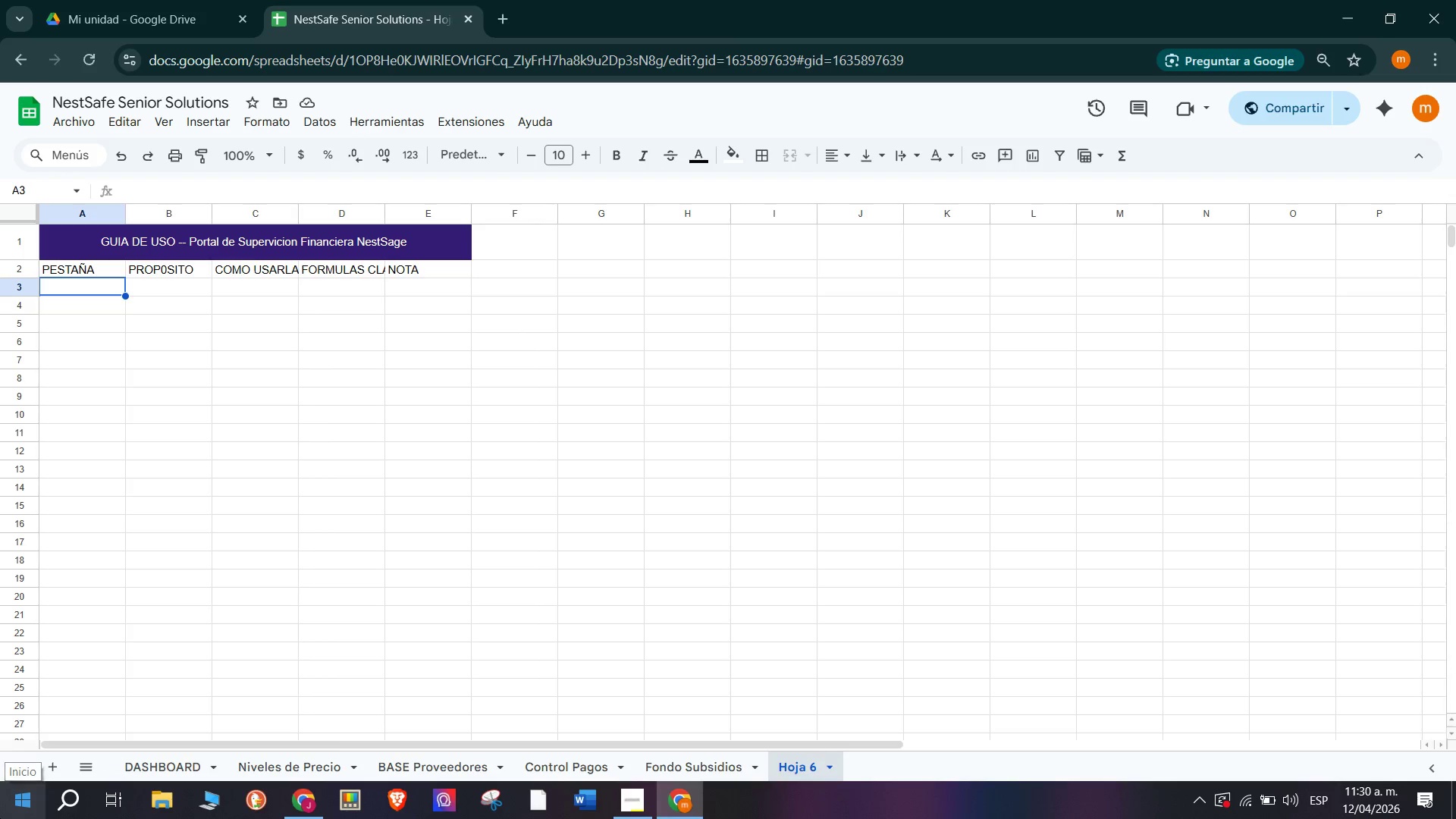 
left_click_drag(start_coordinate=[57, 265], to_coordinate=[435, 276])
 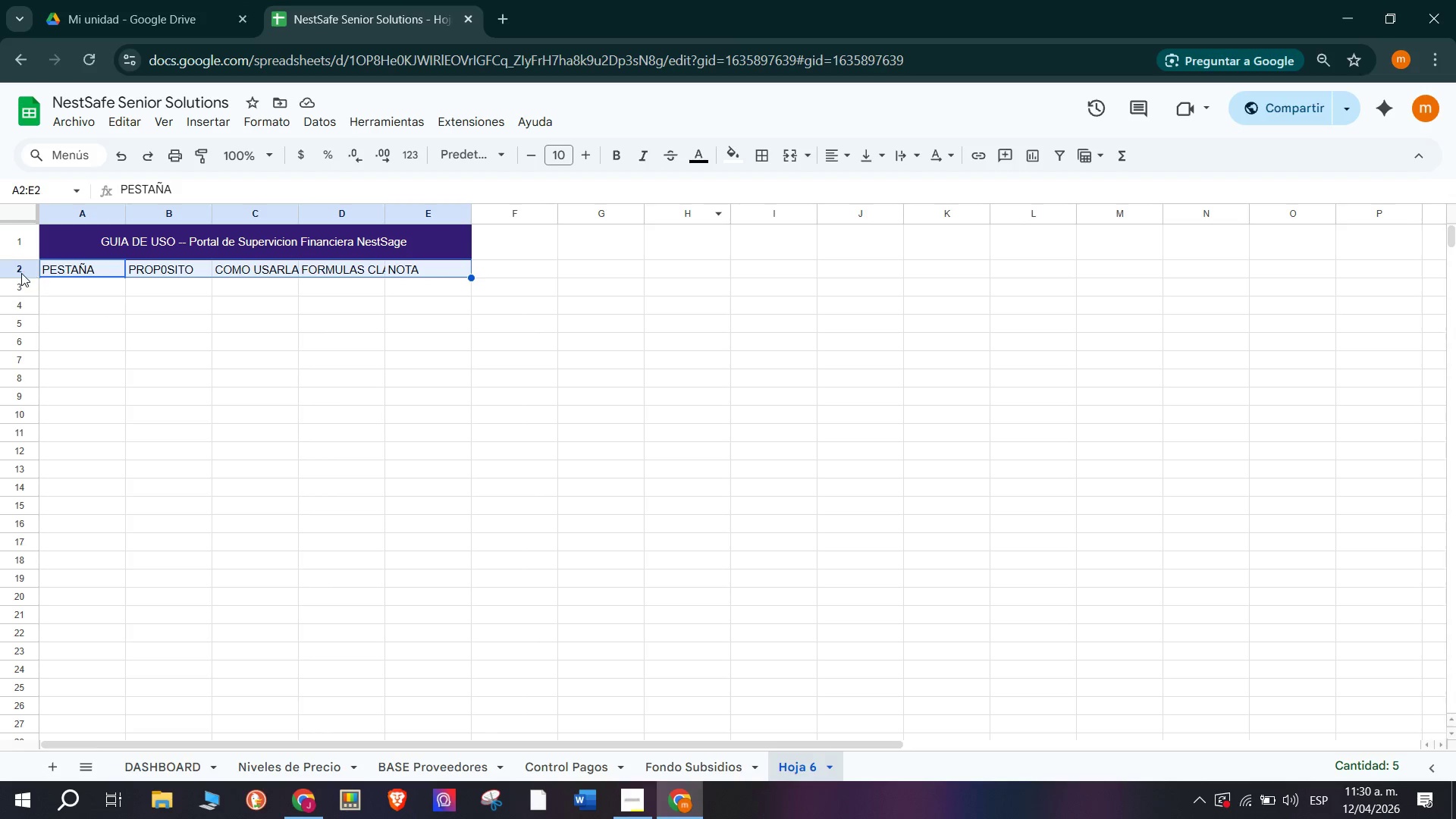 
left_click_drag(start_coordinate=[20, 274], to_coordinate=[25, 295])
 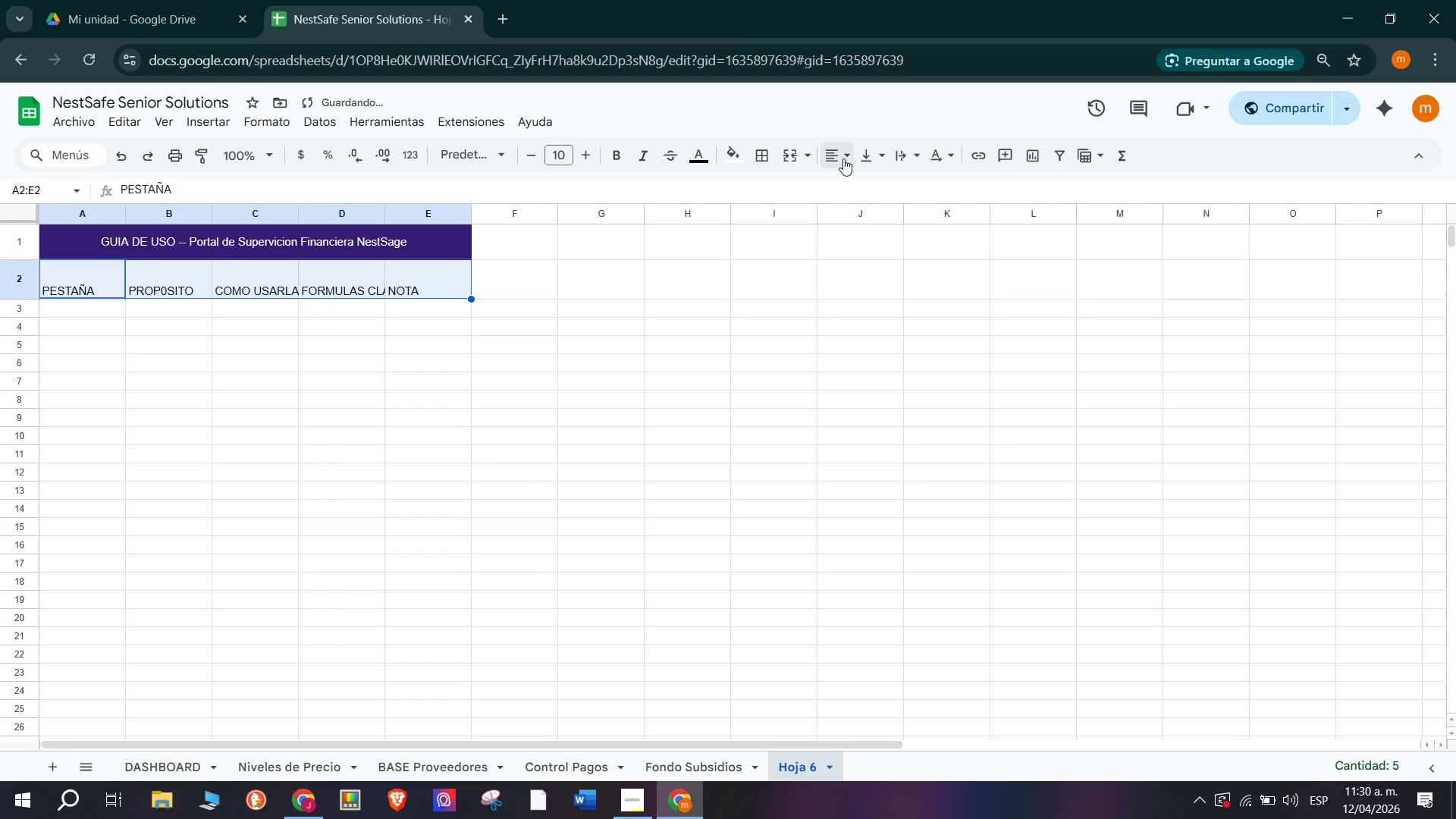 
double_click([857, 187])
 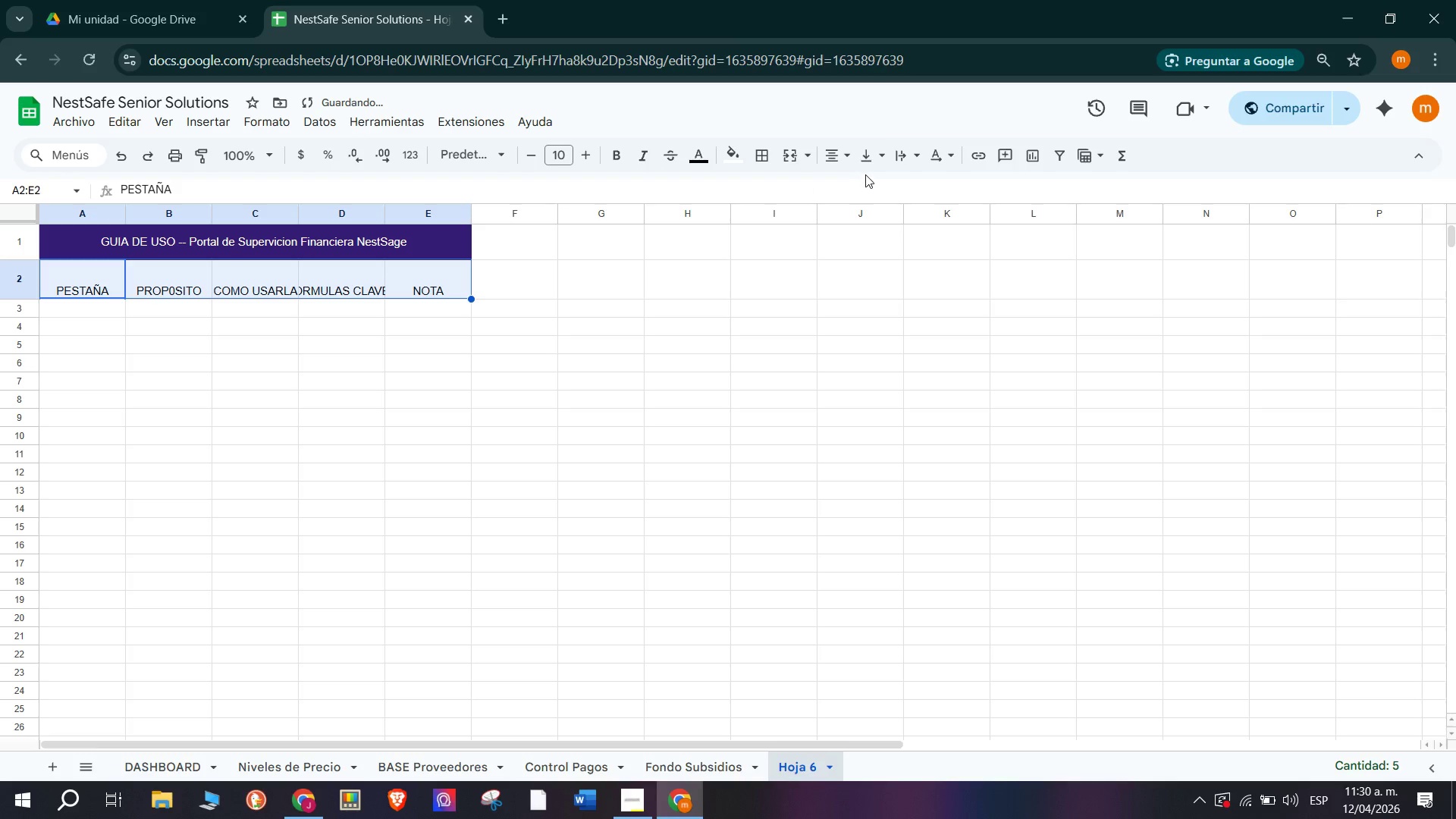 
triple_click([869, 160])
 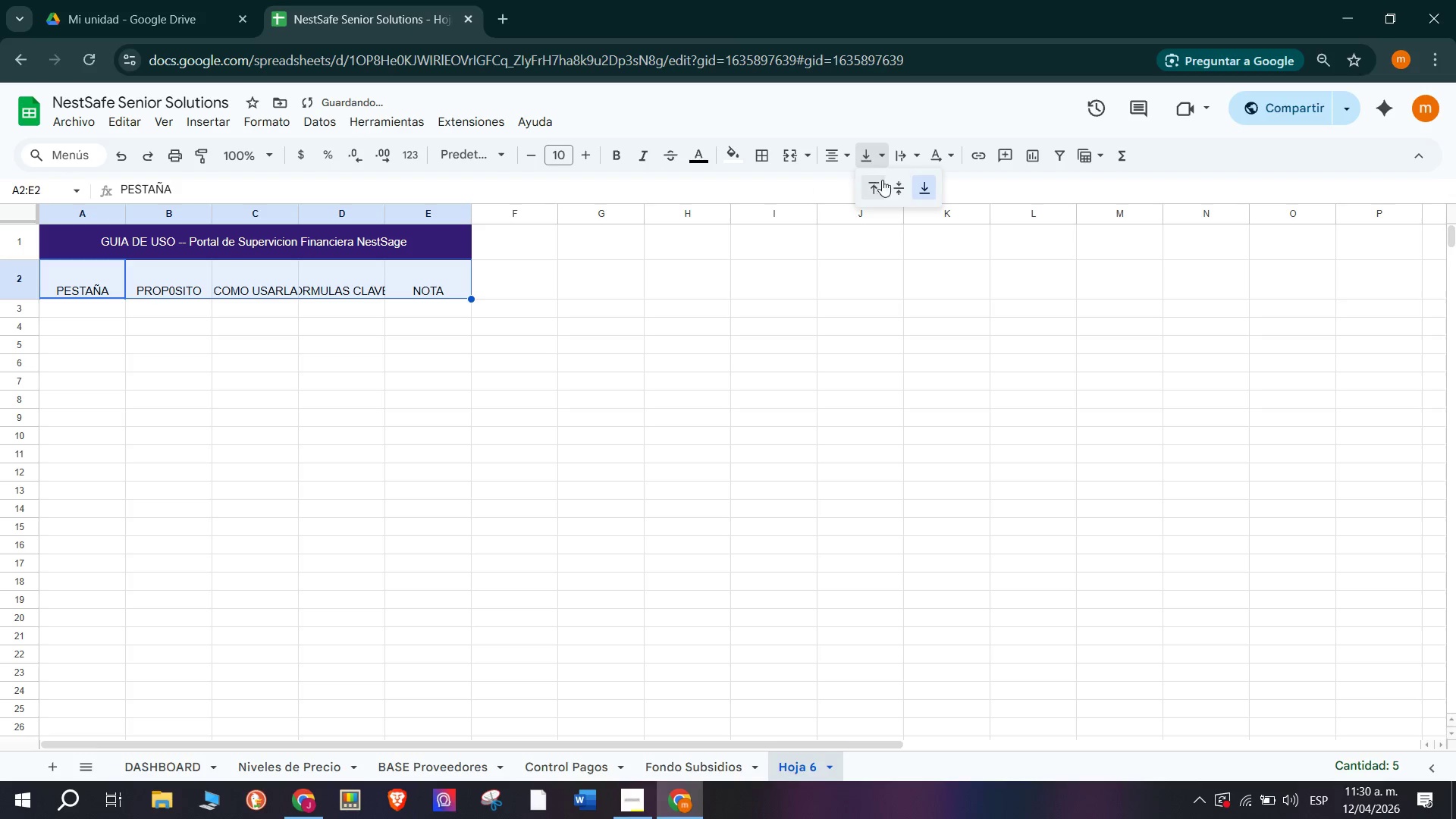 
triple_click([888, 189])
 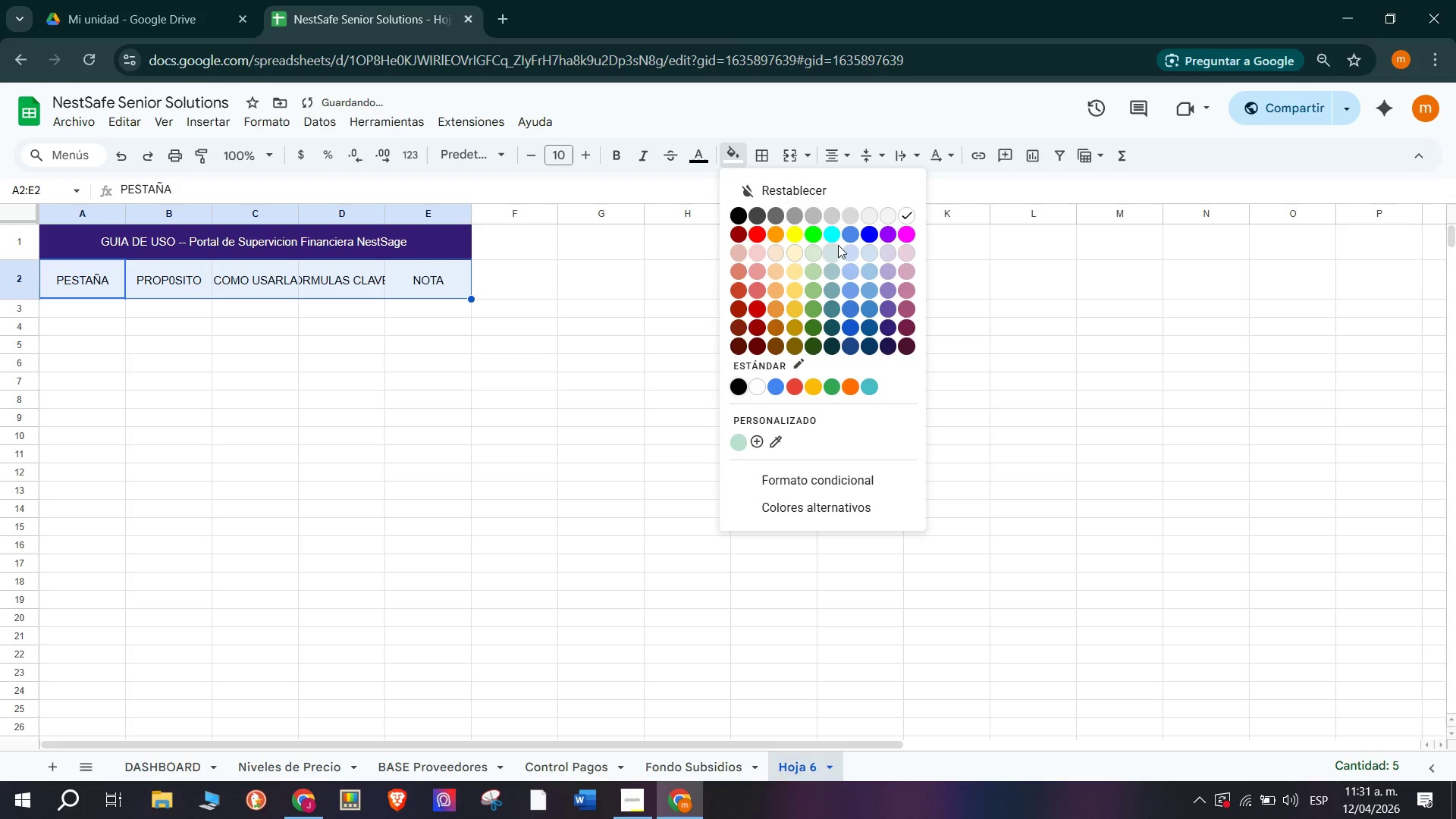 
left_click([853, 255])
 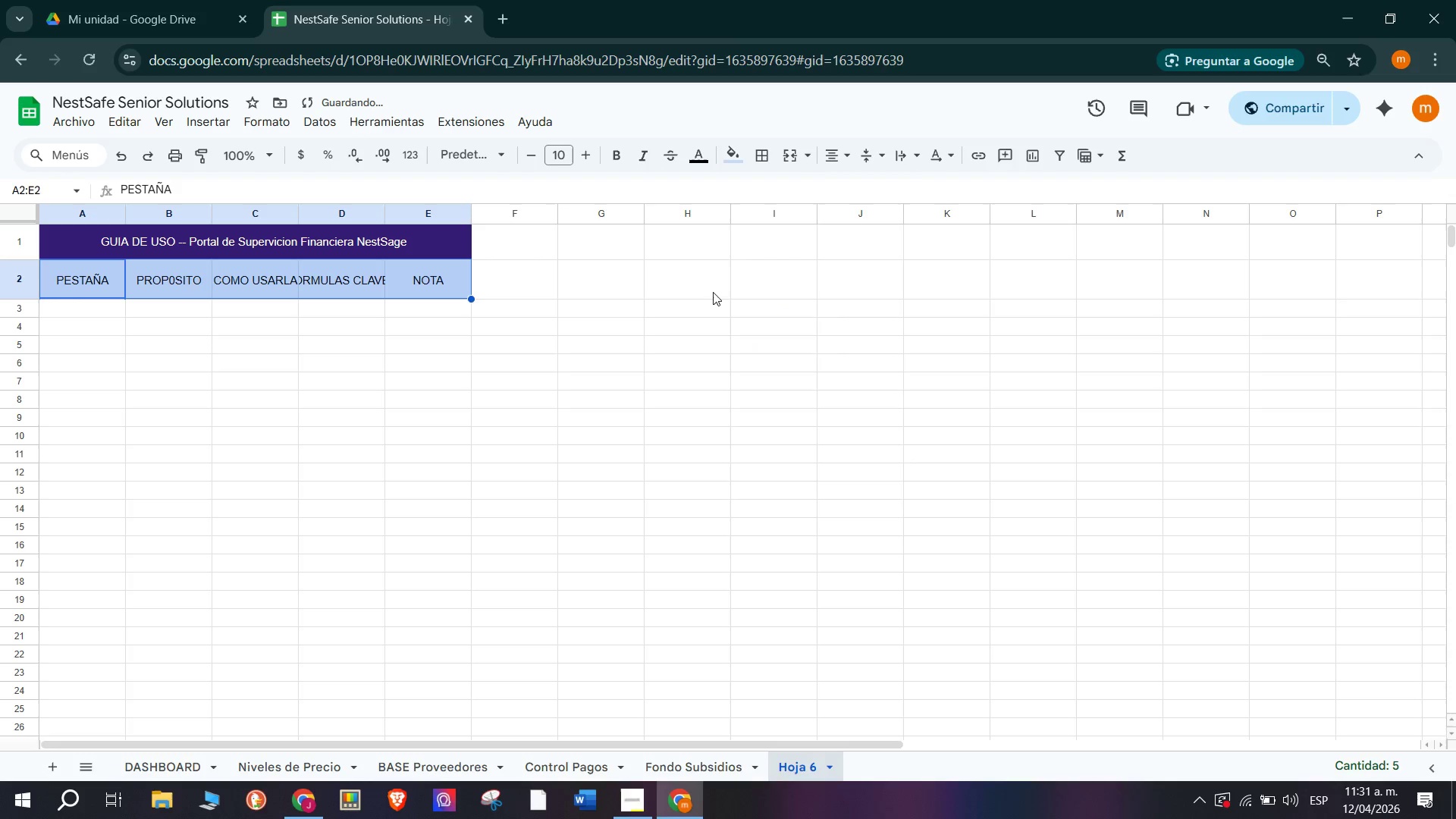 
left_click([441, 345])
 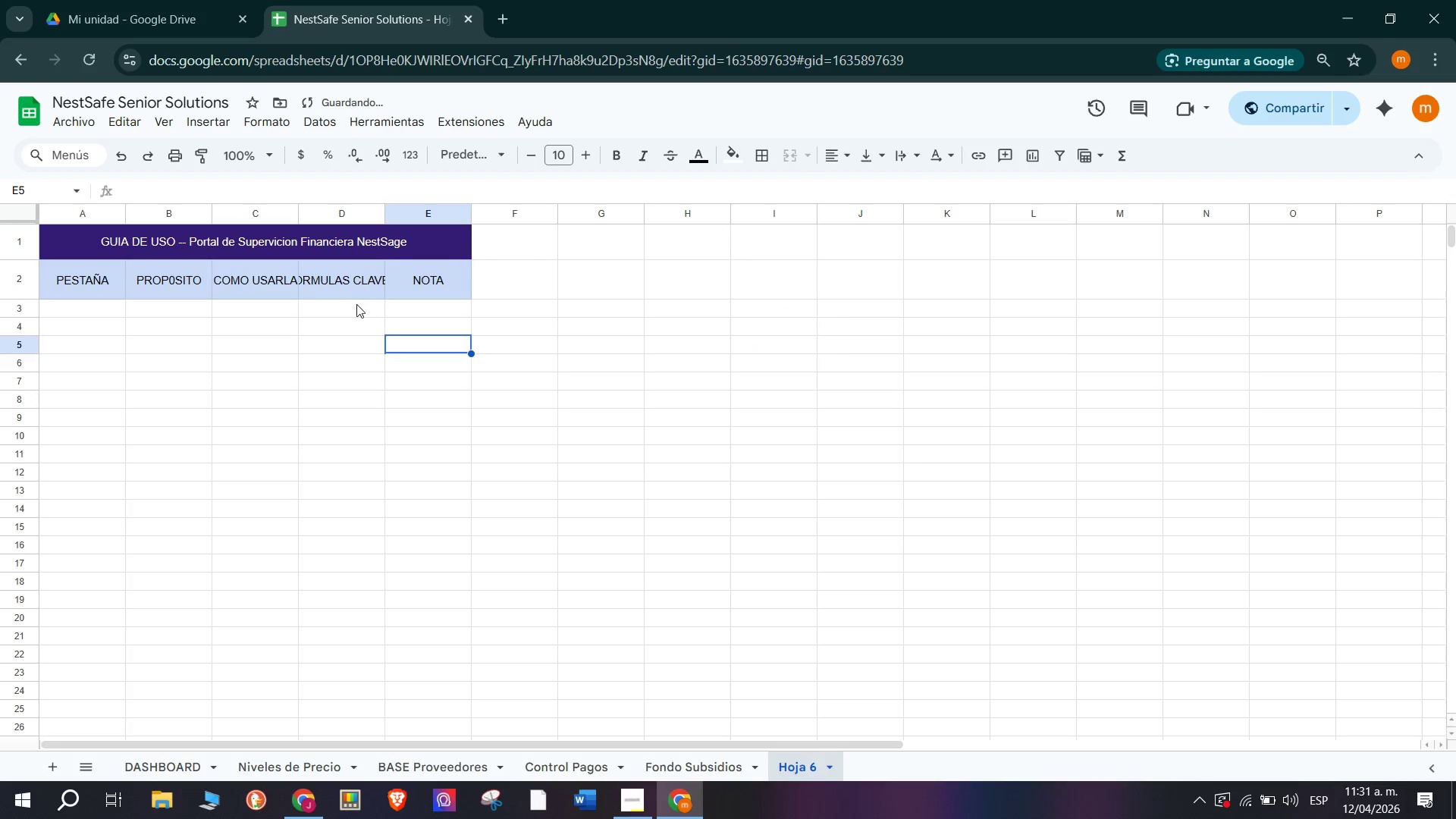 
left_click([350, 278])
 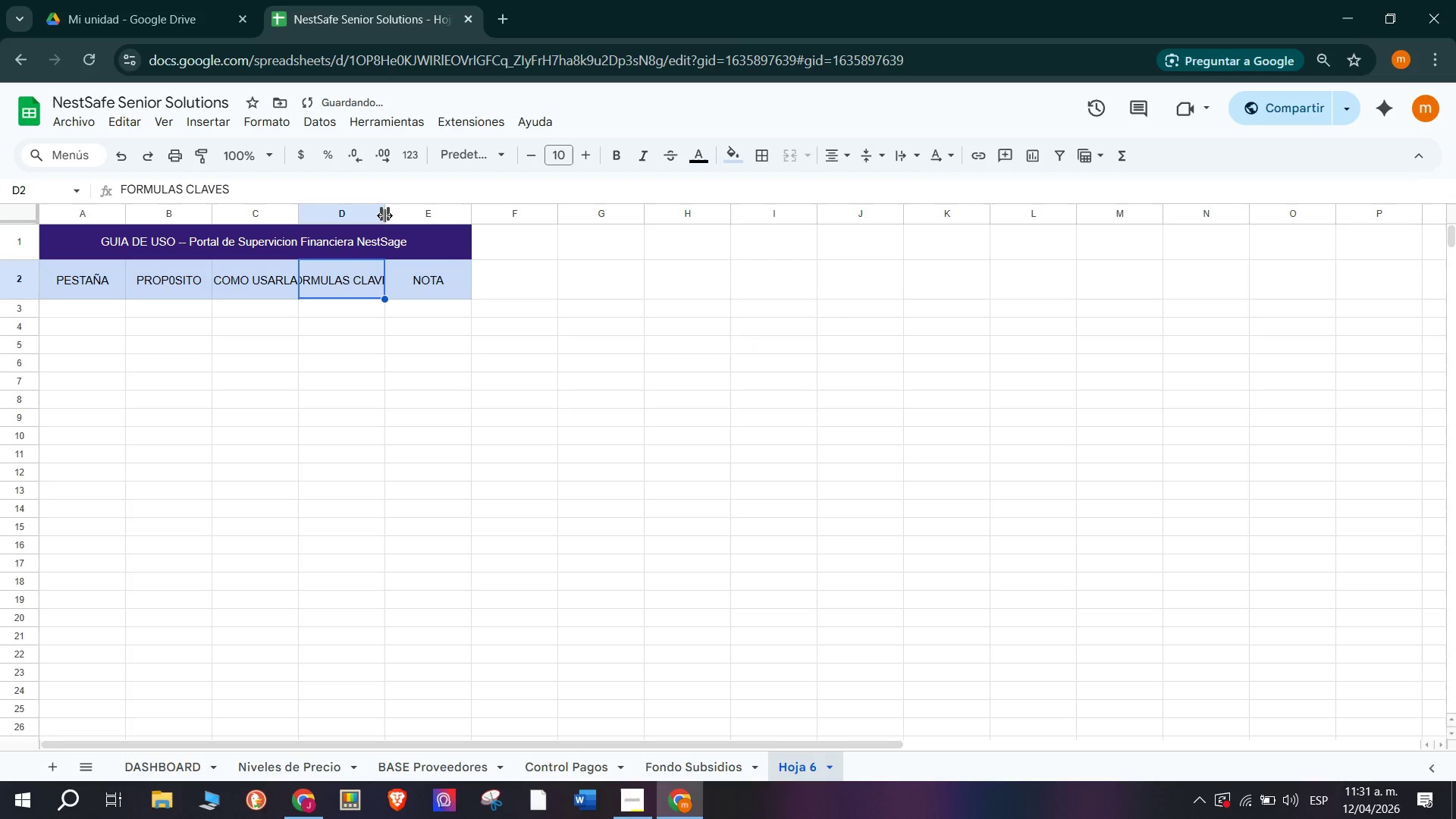 
left_click_drag(start_coordinate=[384, 215], to_coordinate=[420, 223])
 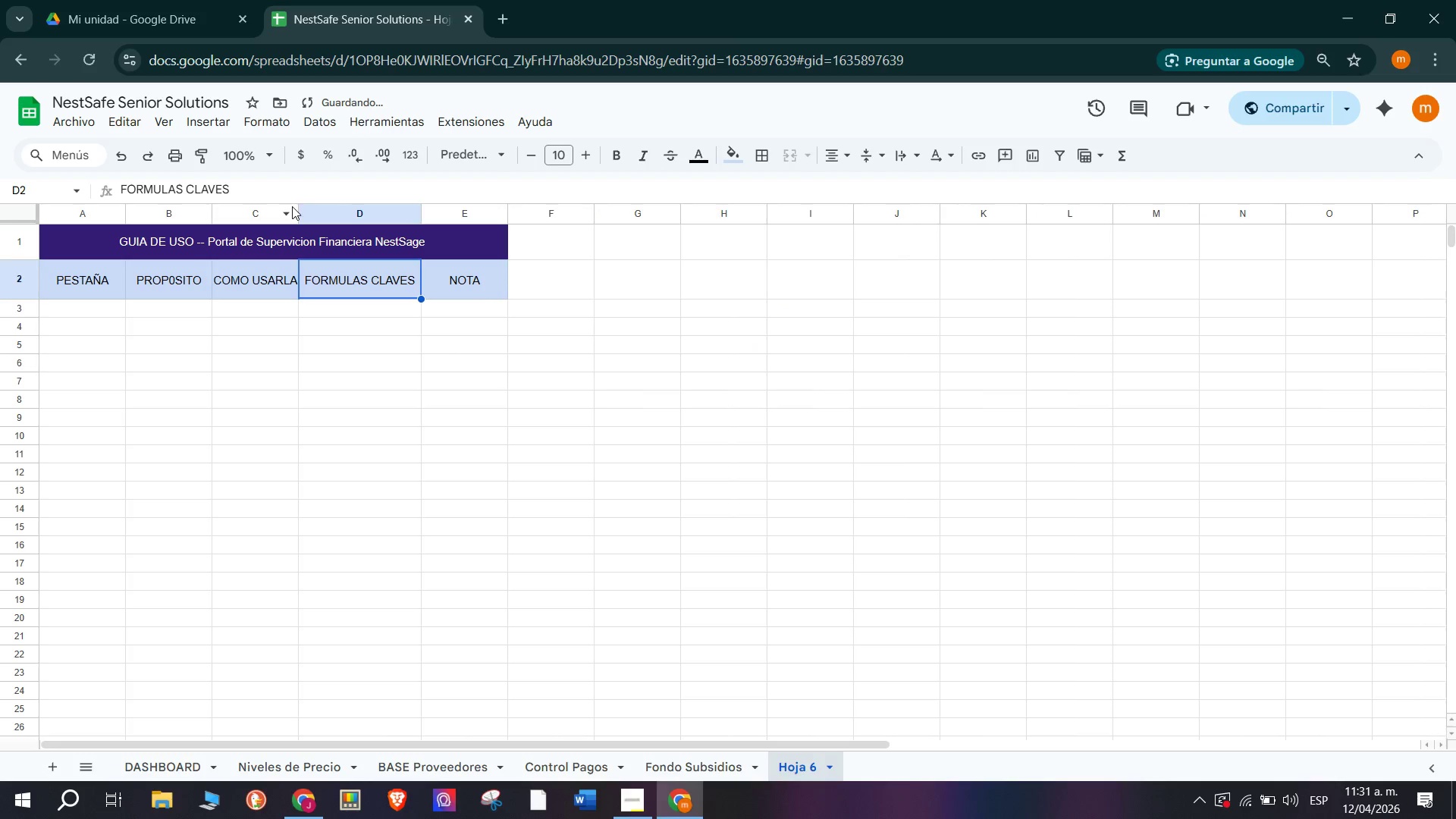 
left_click_drag(start_coordinate=[303, 208], to_coordinate=[331, 212])
 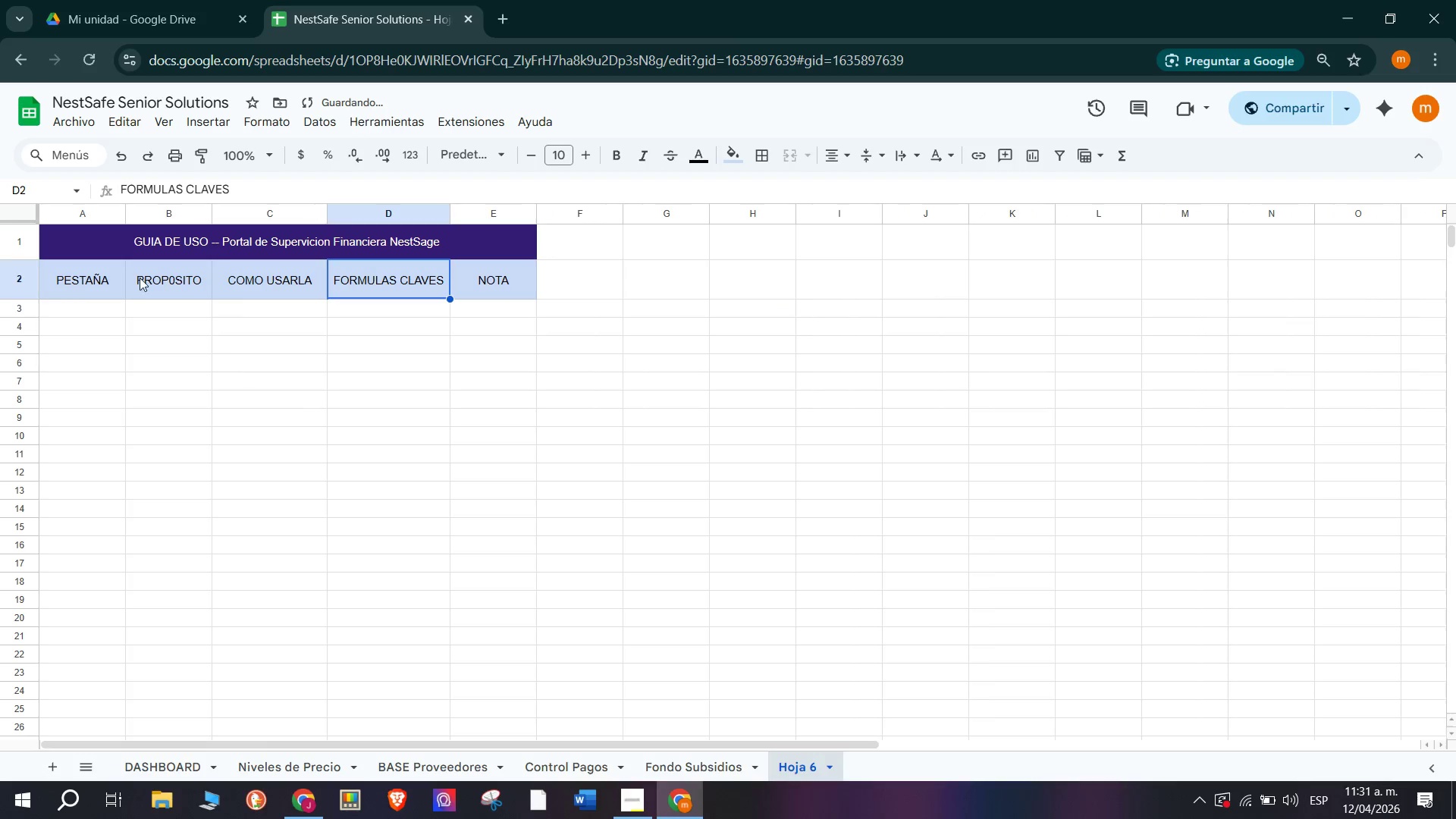 
left_click_drag(start_coordinate=[53, 274], to_coordinate=[473, 284])
 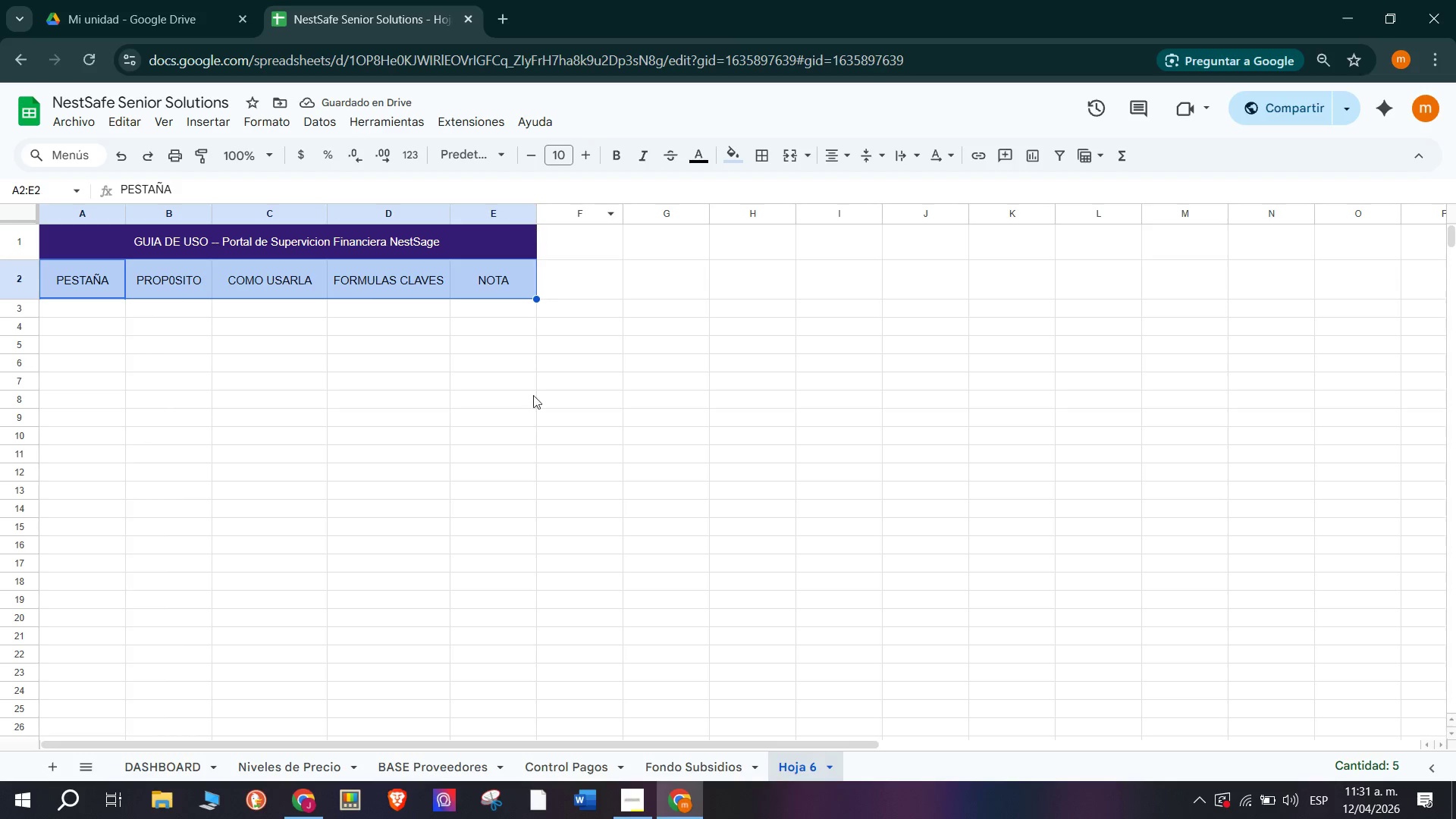 
left_click([529, 406])
 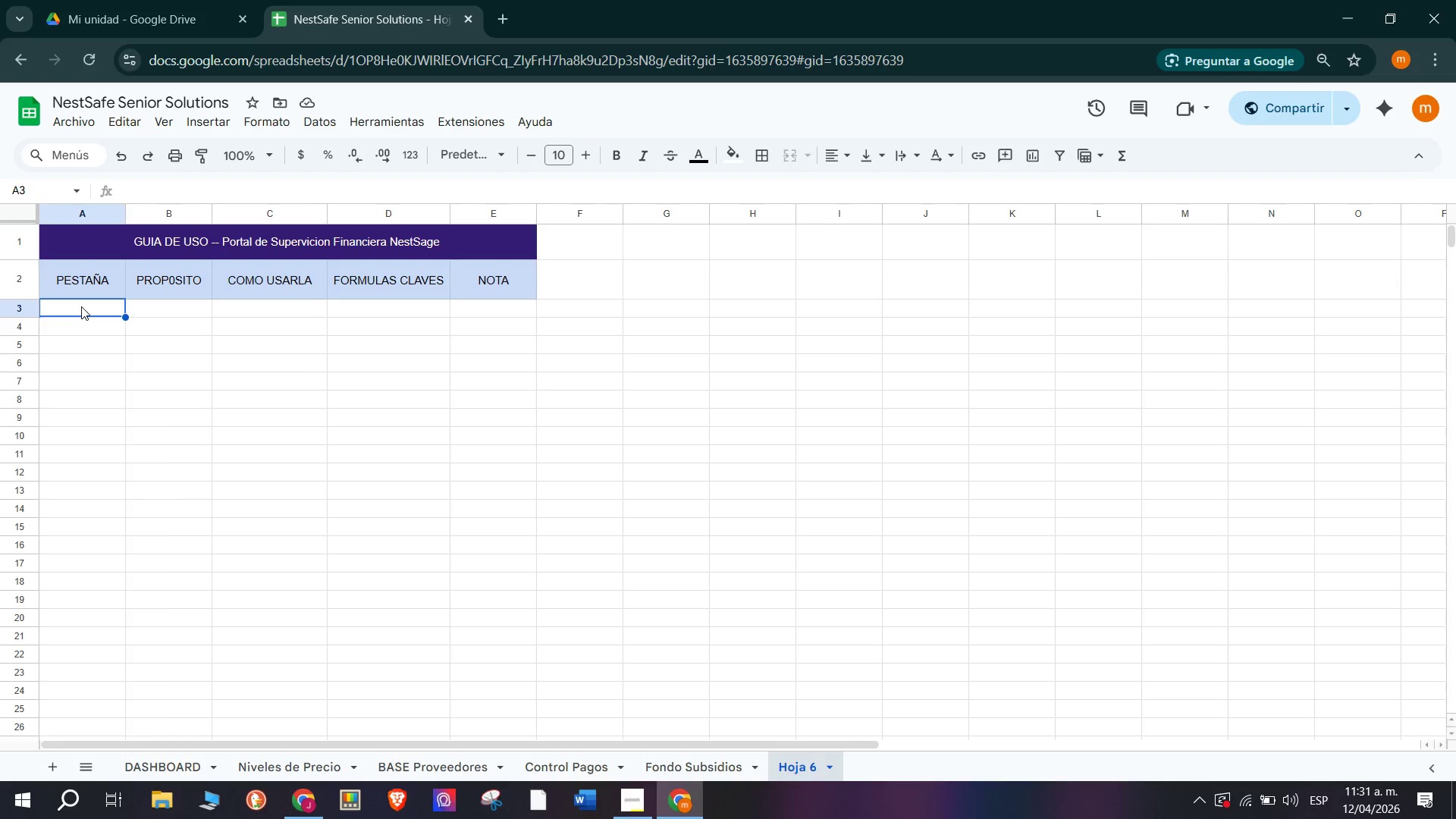 
wait(8.92)
 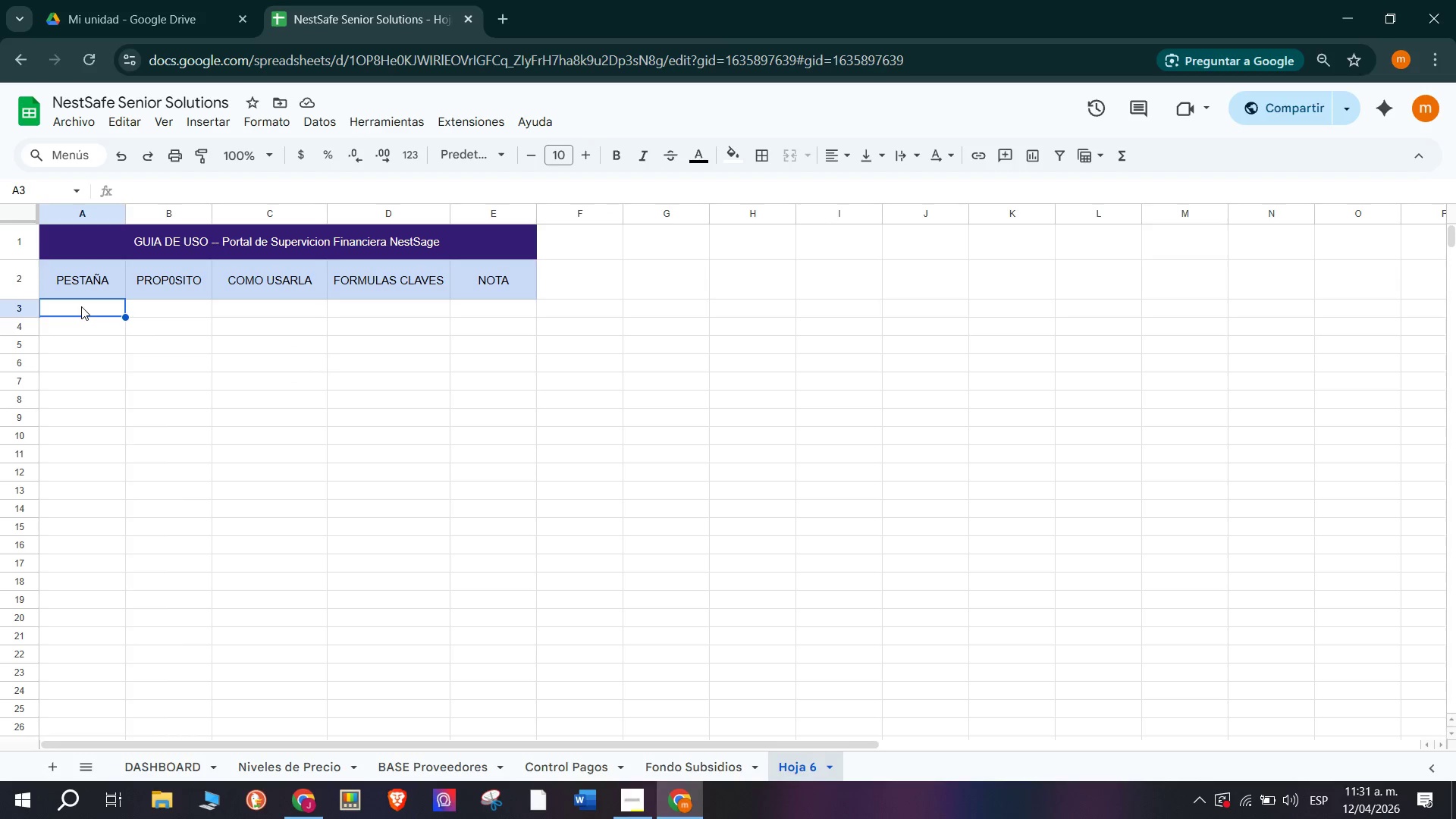 
type(Niveles )
 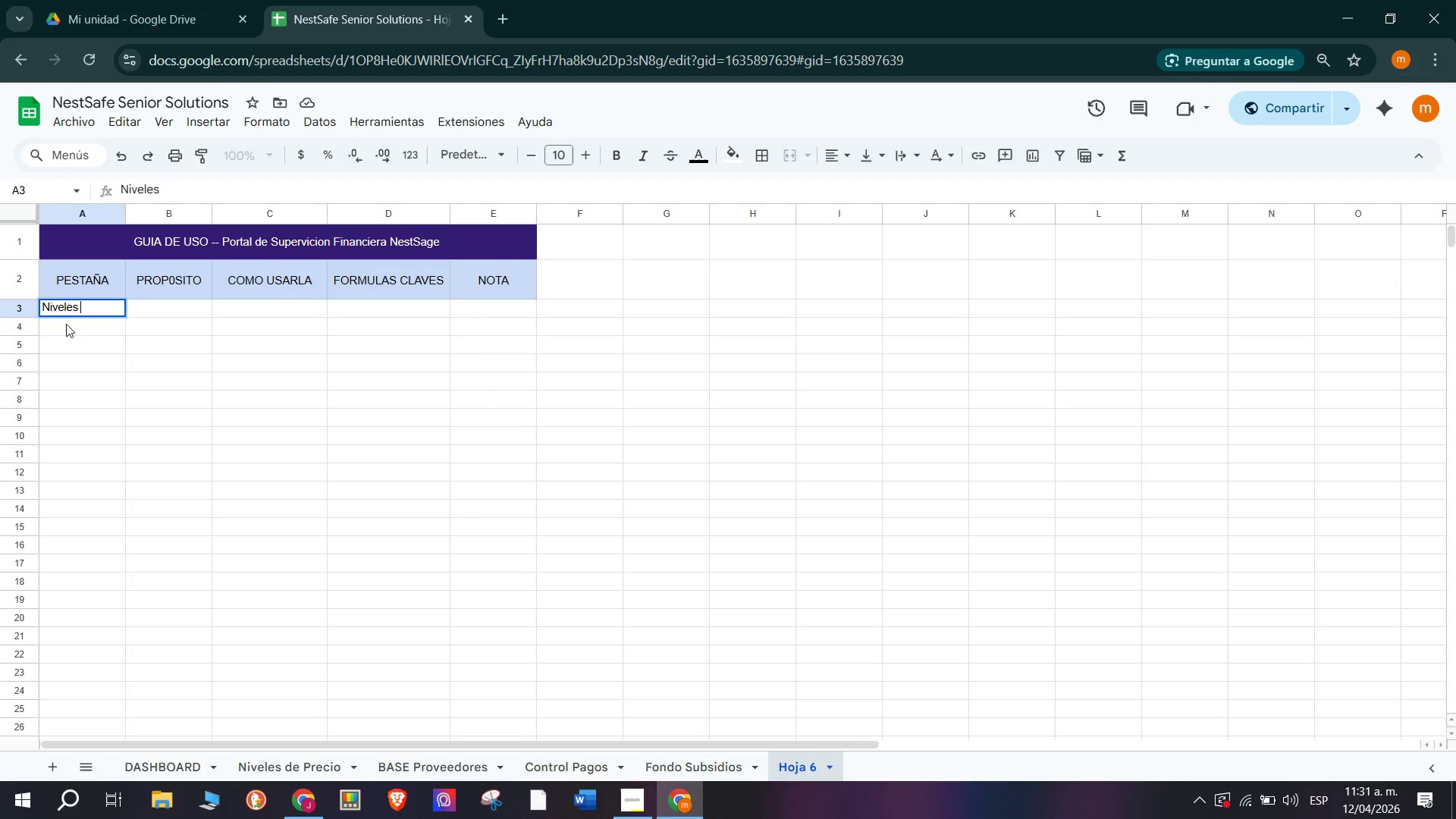 
wait(11.5)
 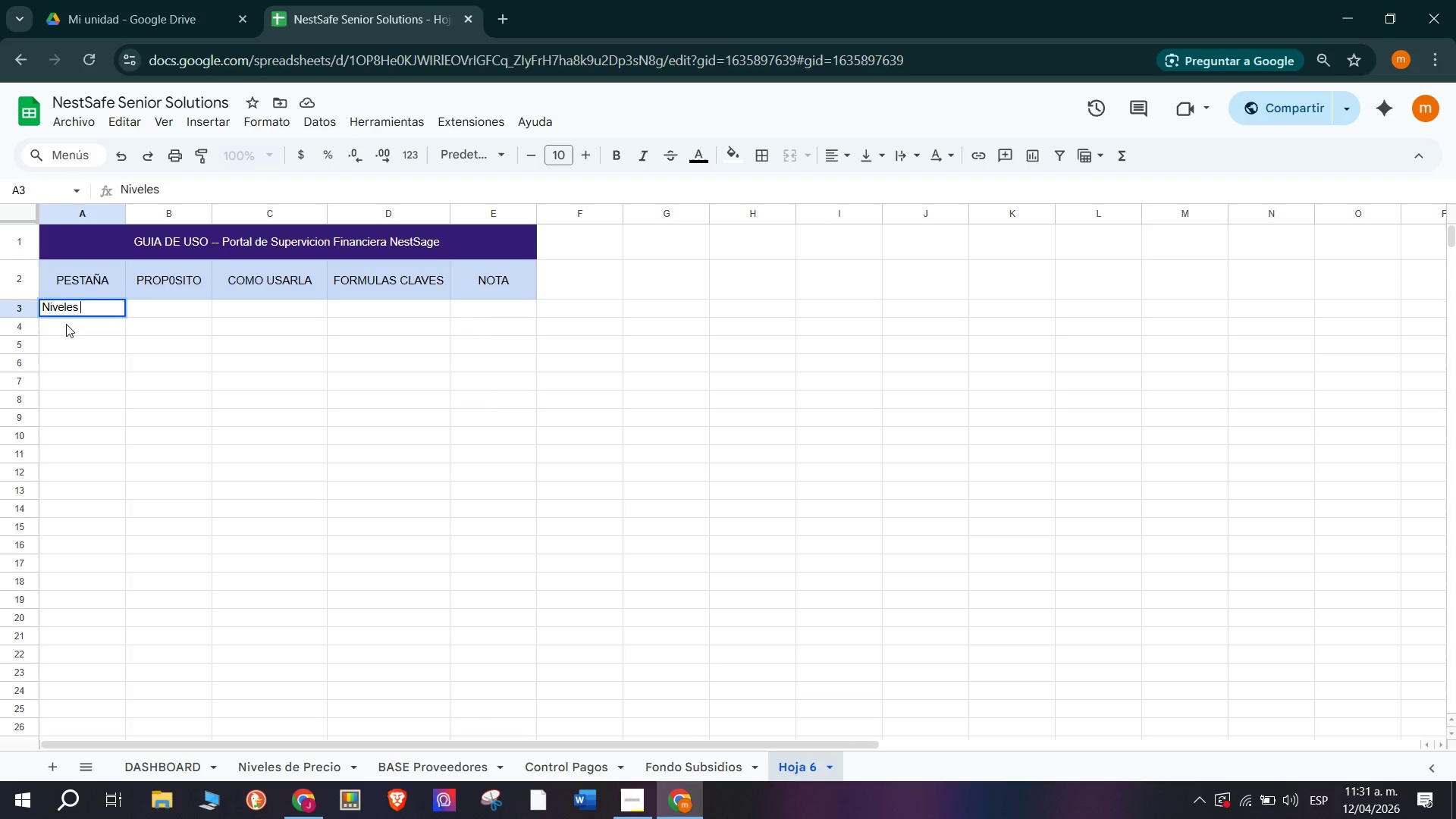 
type(de)
 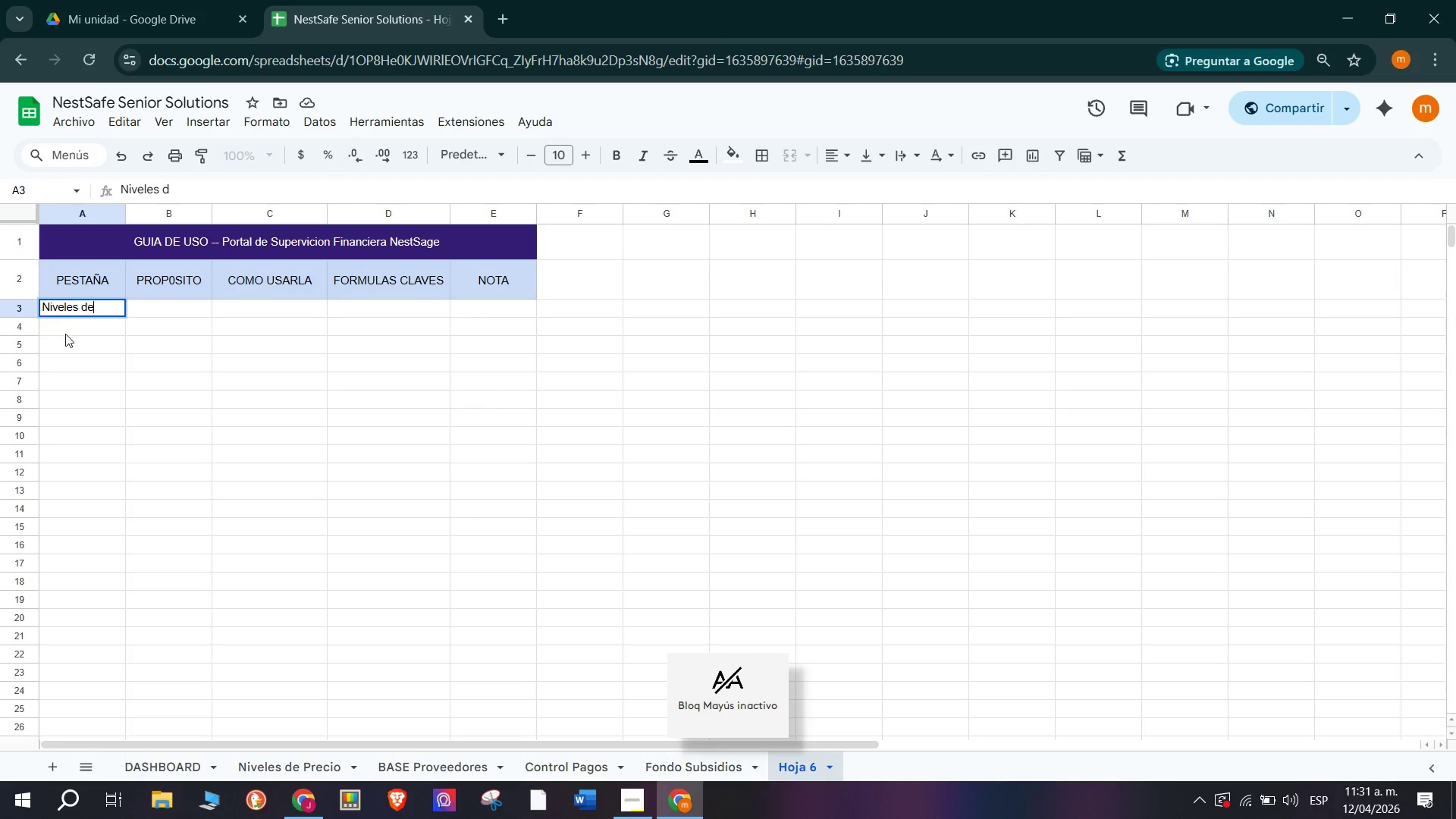 
type( Precio)
 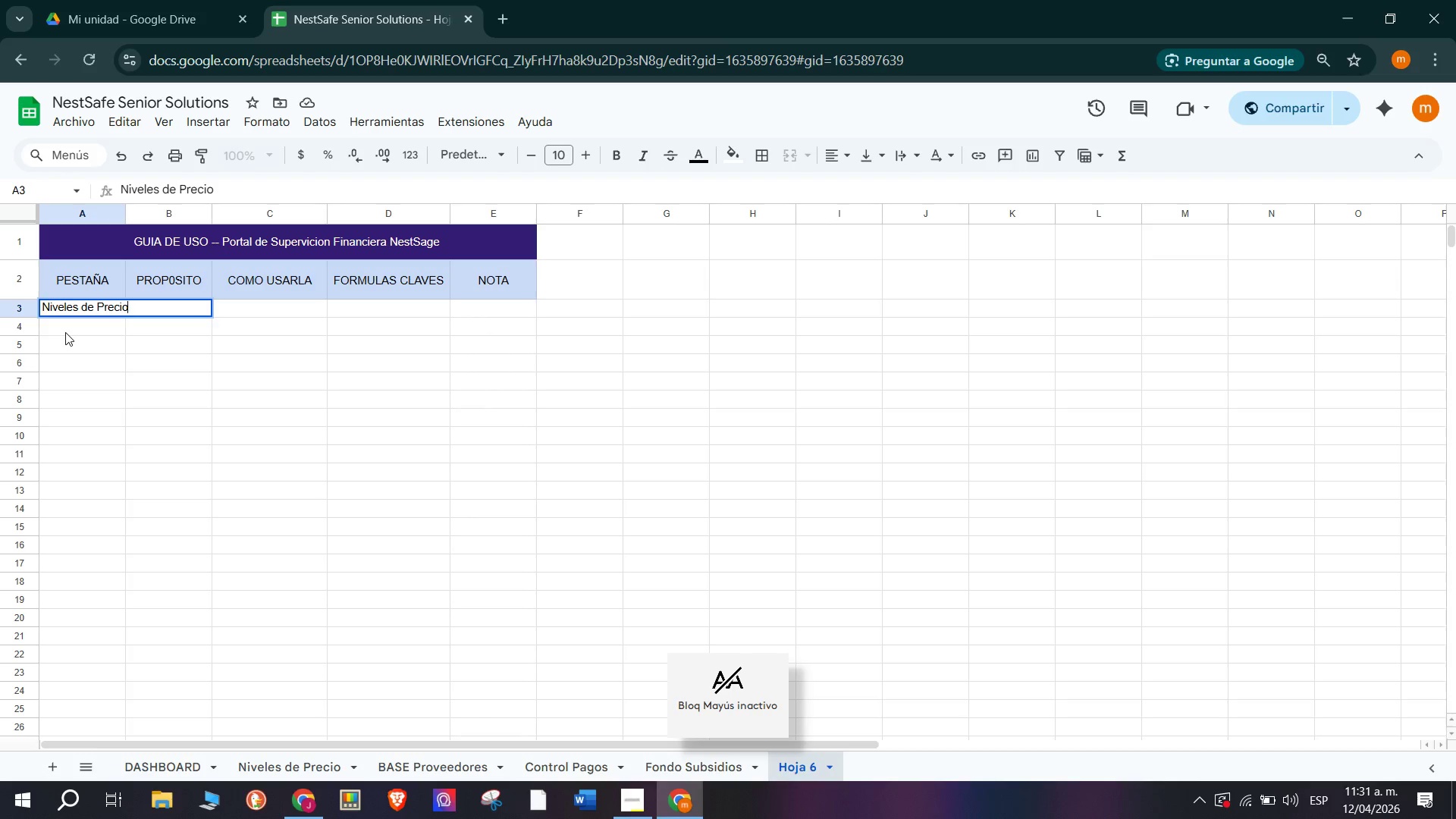 
key(Enter)
 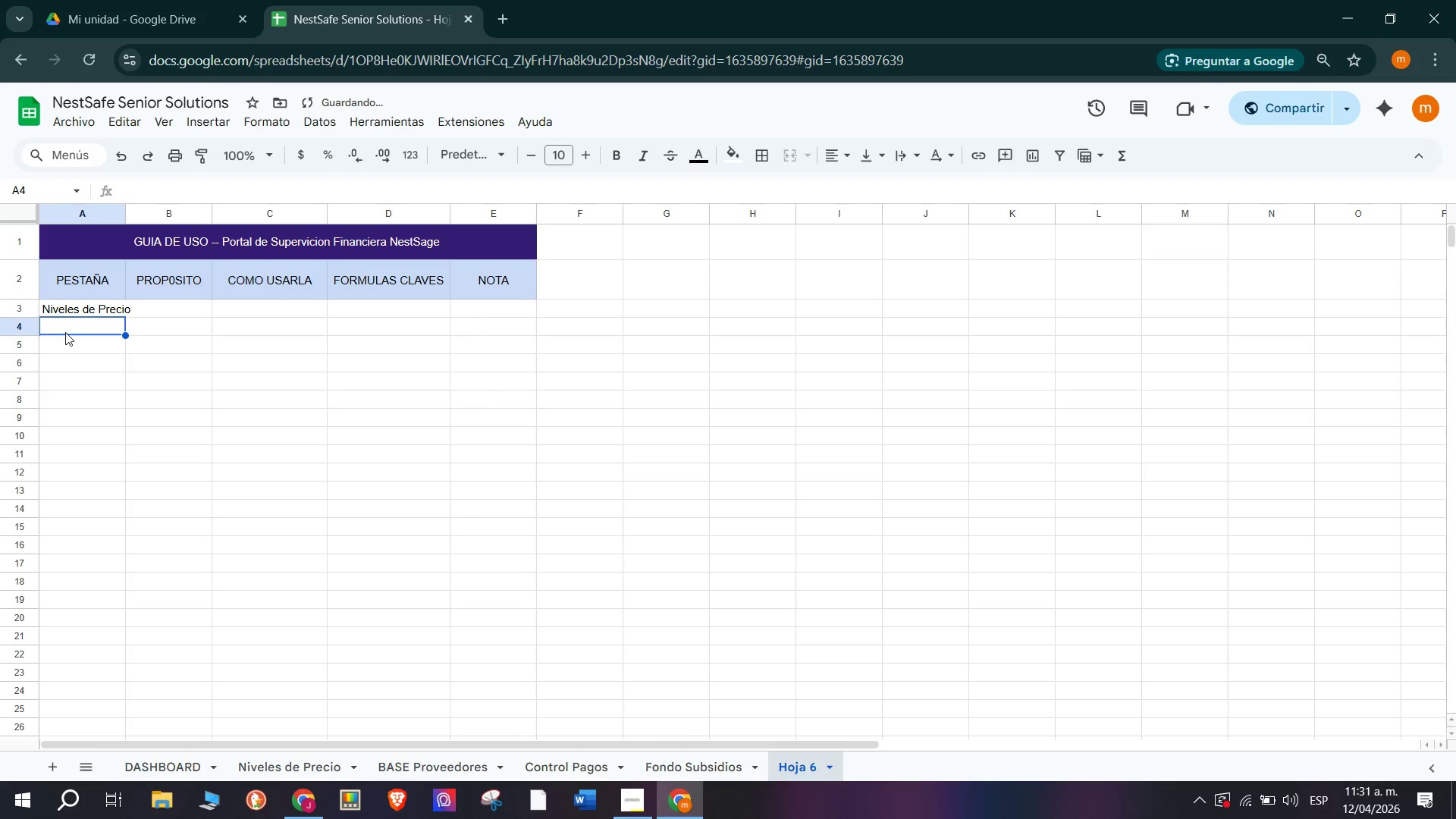 
type(BASE Proveedores)
 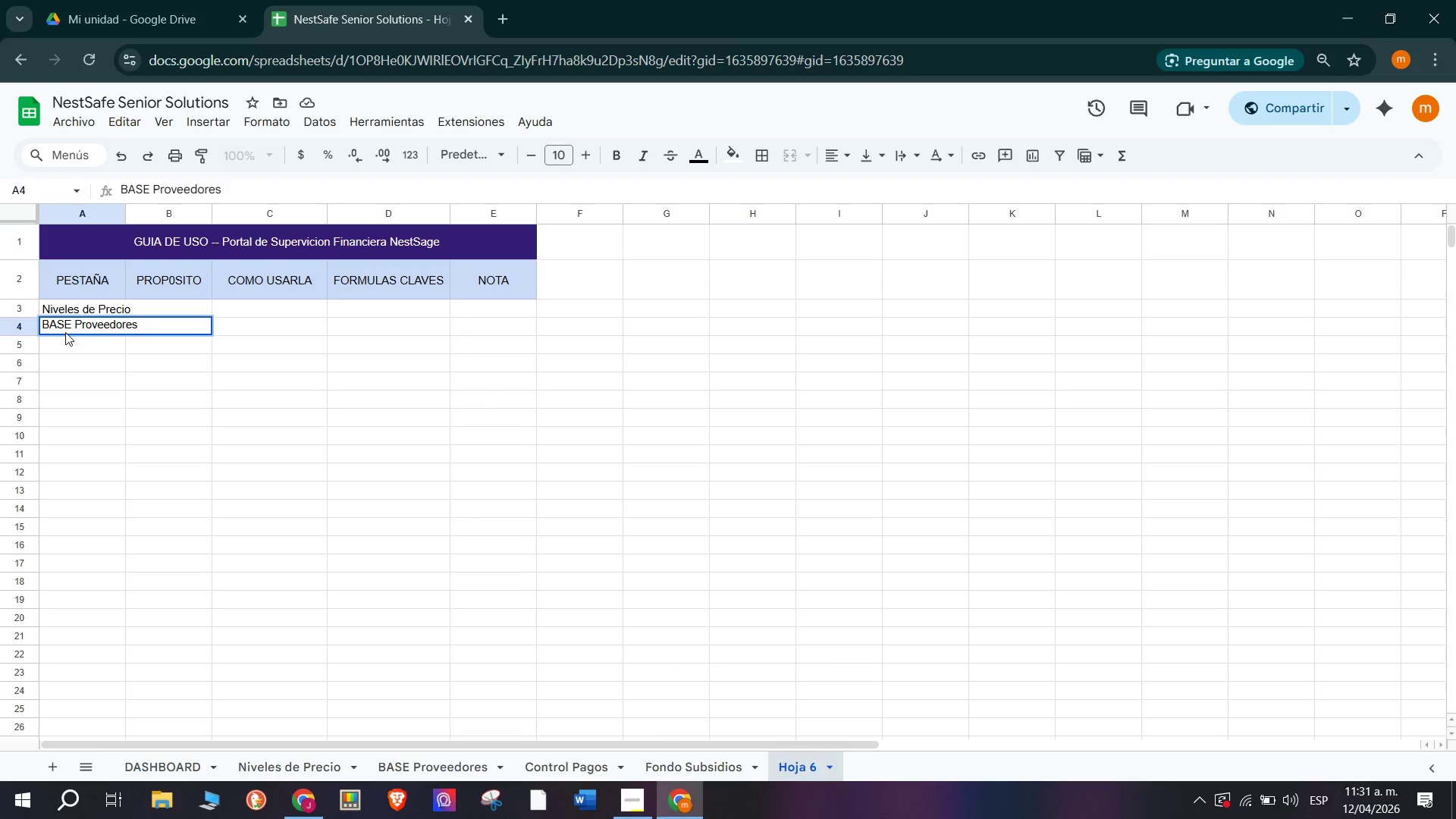 
key(Enter)
 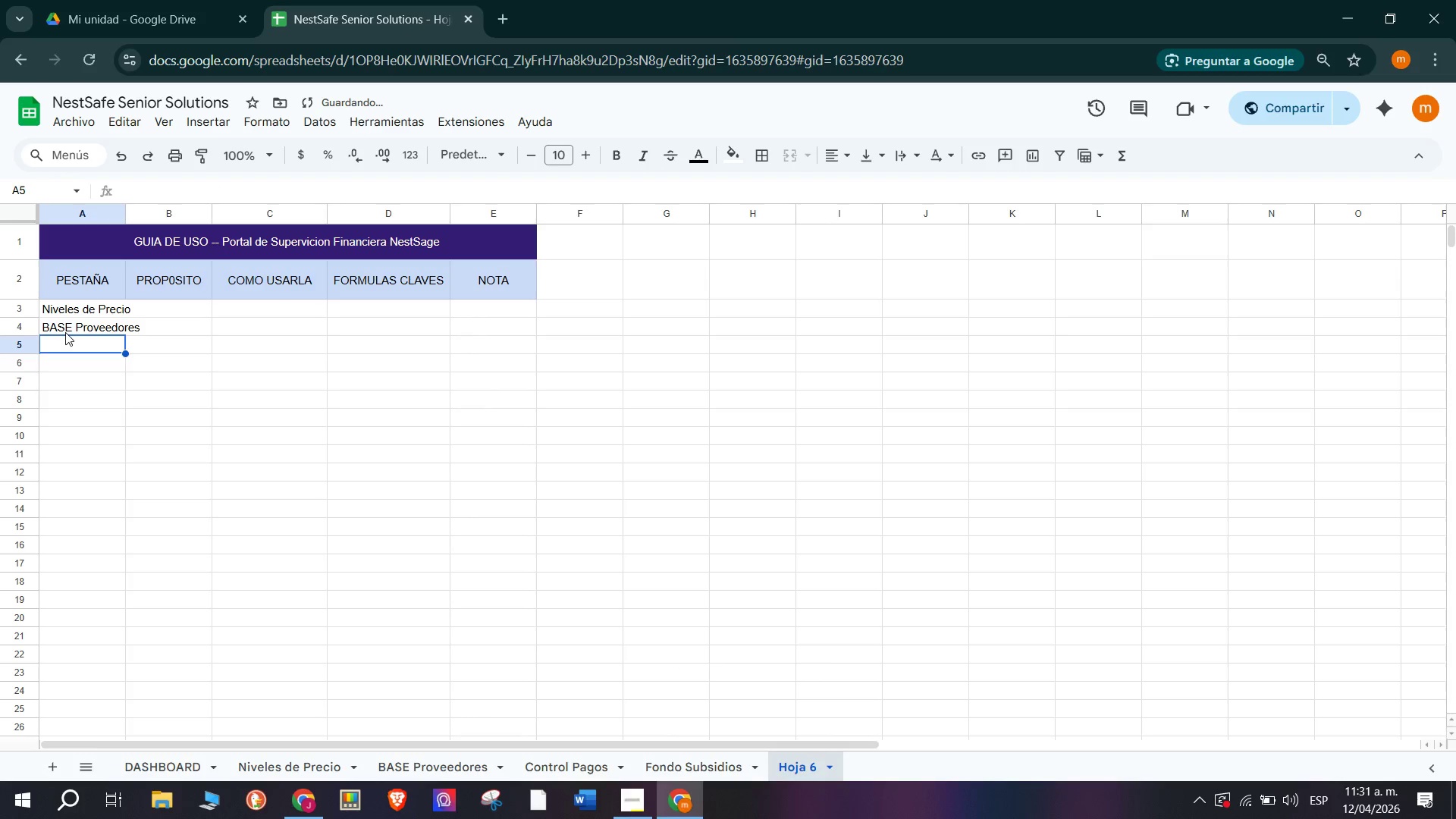 
type(Control Pagos)
 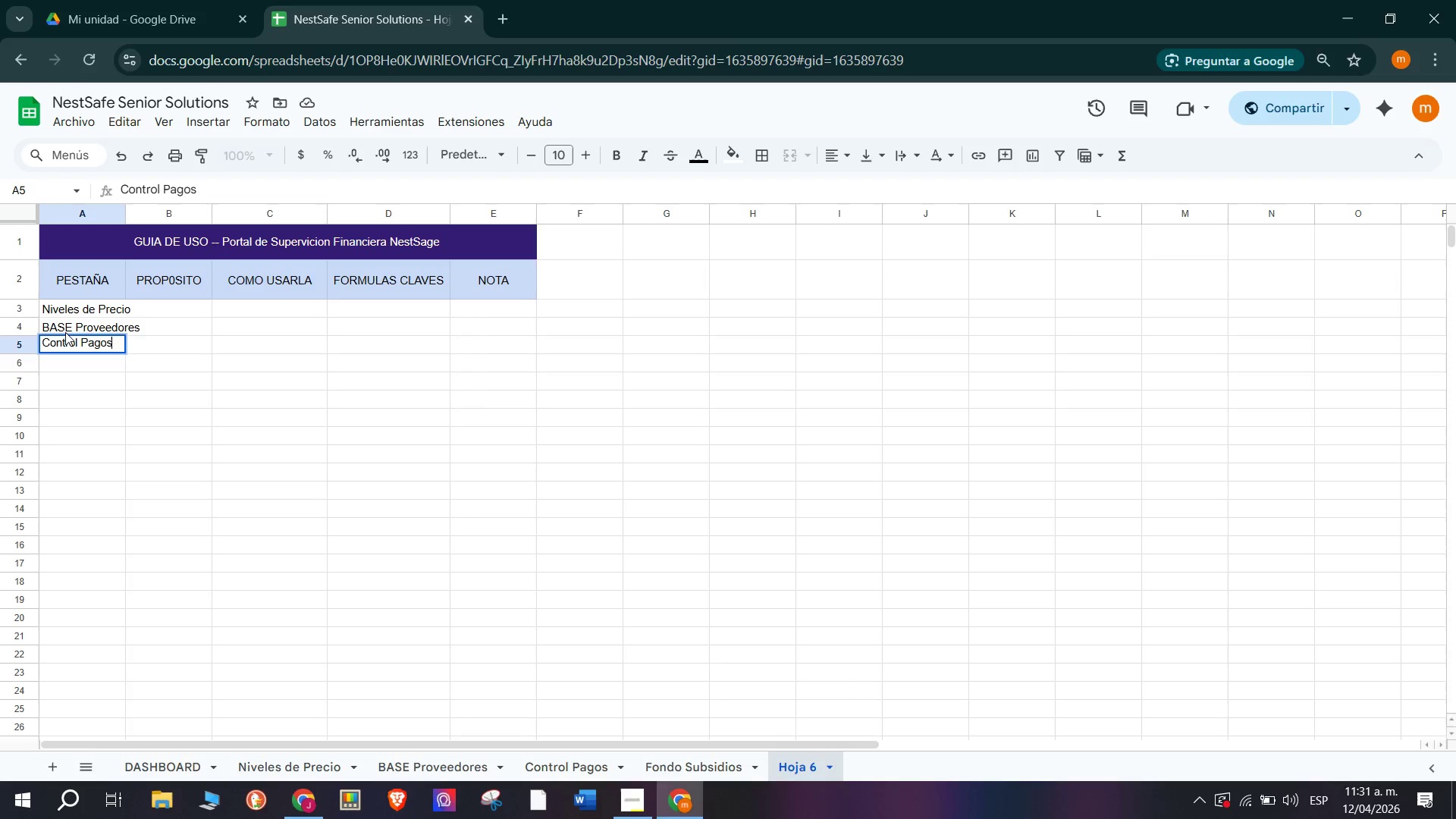 
key(Enter)
 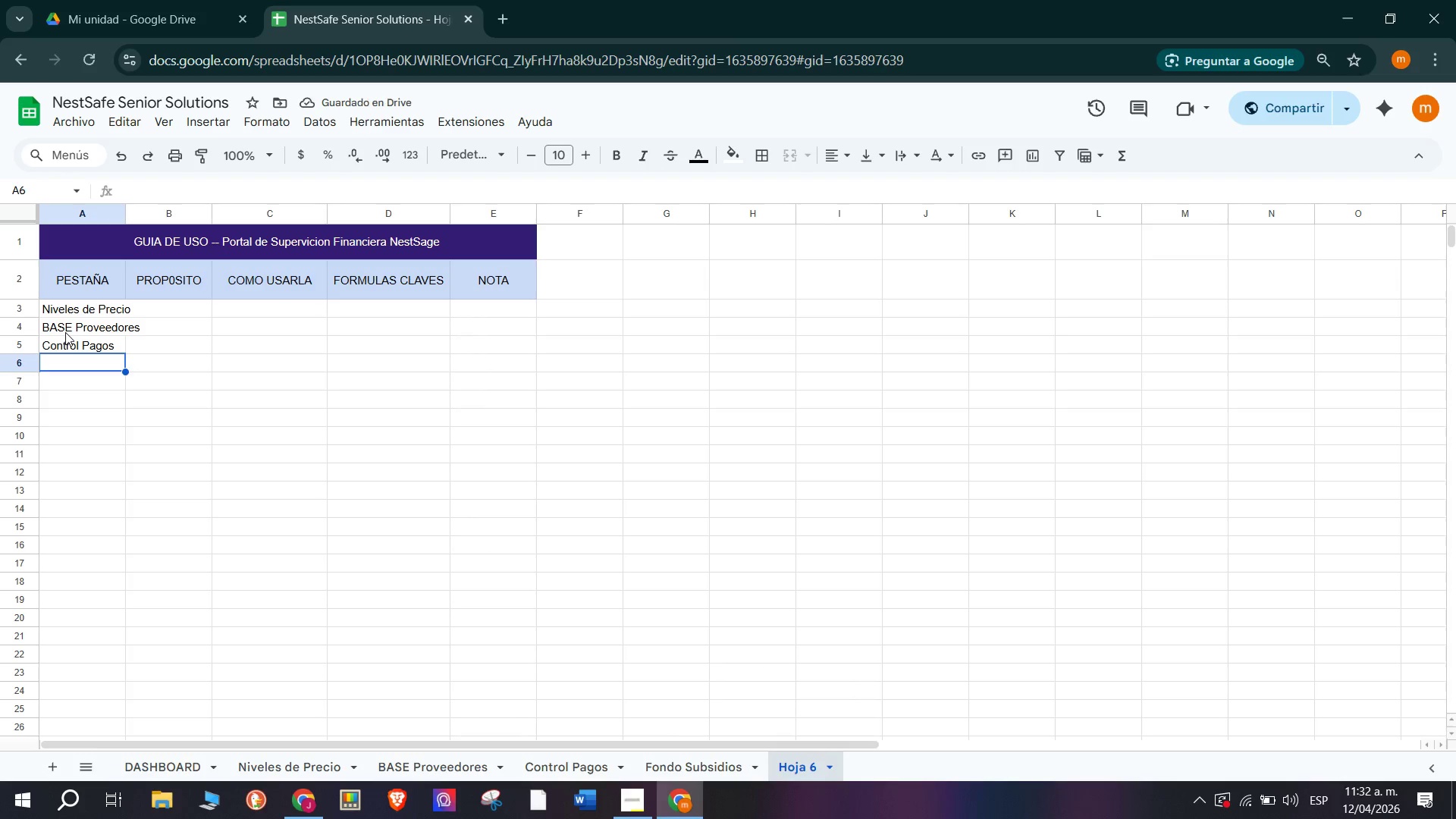 
type(Fon)
key(Backspace)
type(ndos Subsidios)
 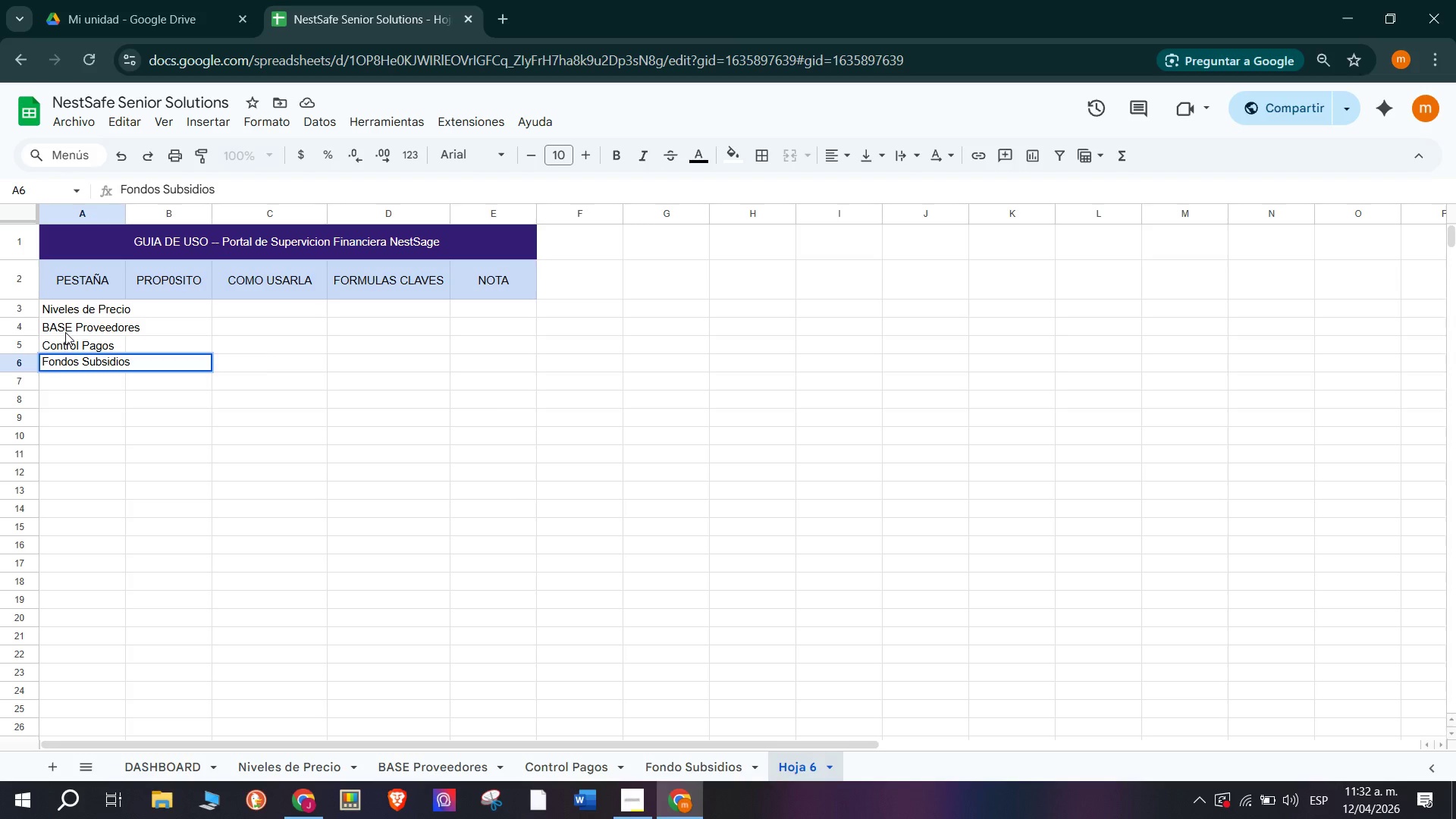 
key(Enter)
 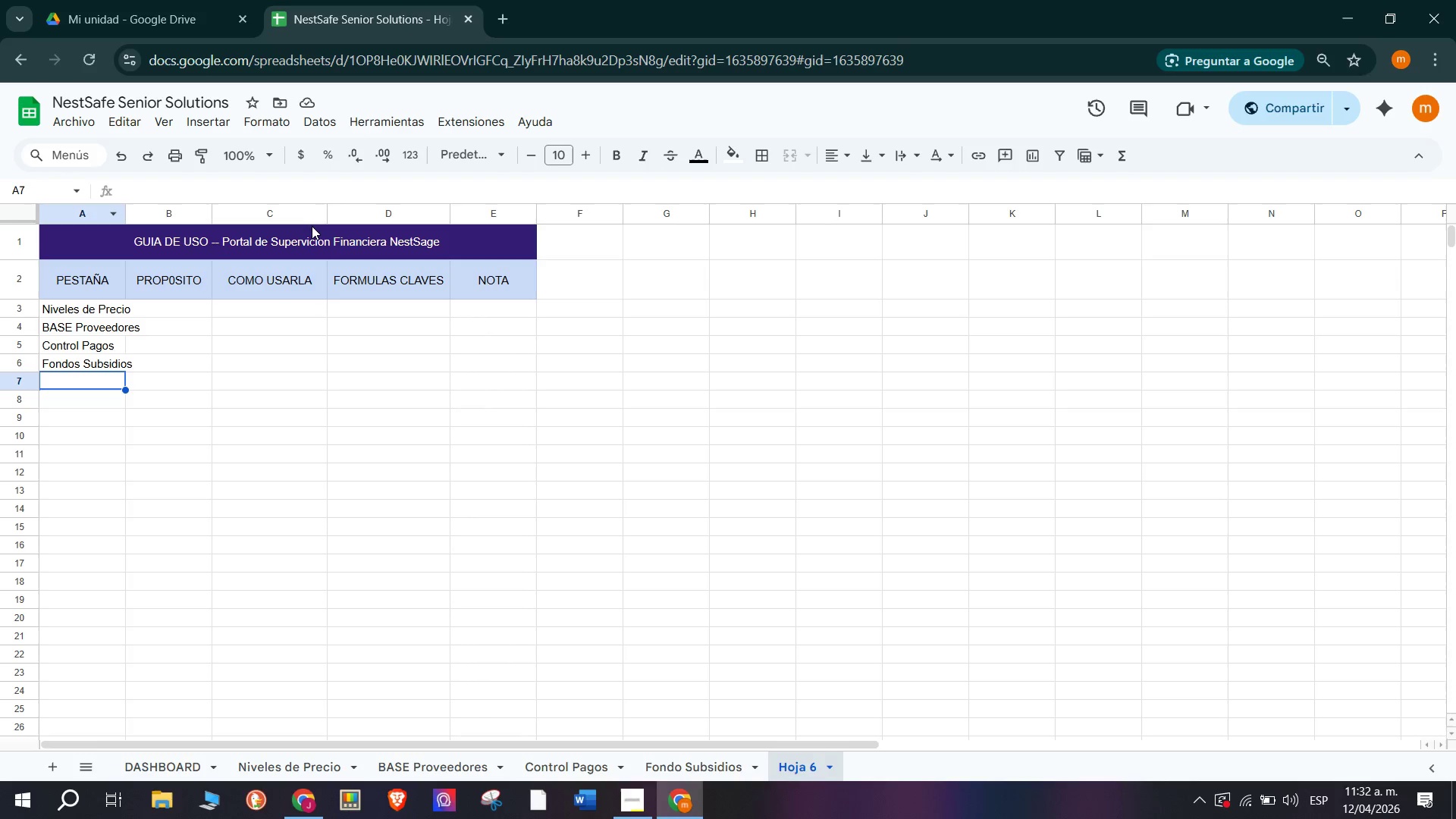 
wait(17.92)
 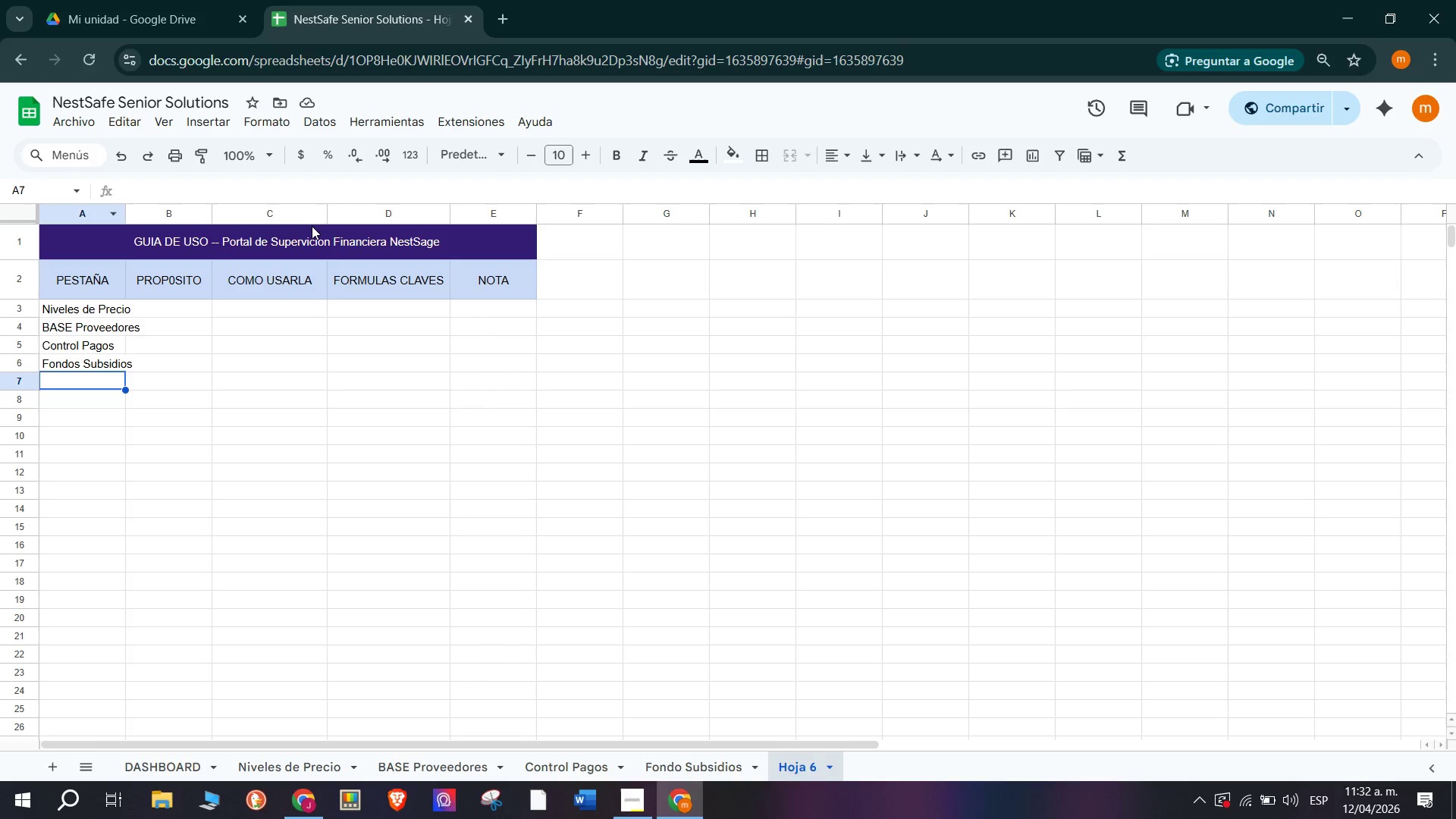 
type(DASHBOARD)
key(Tab)
 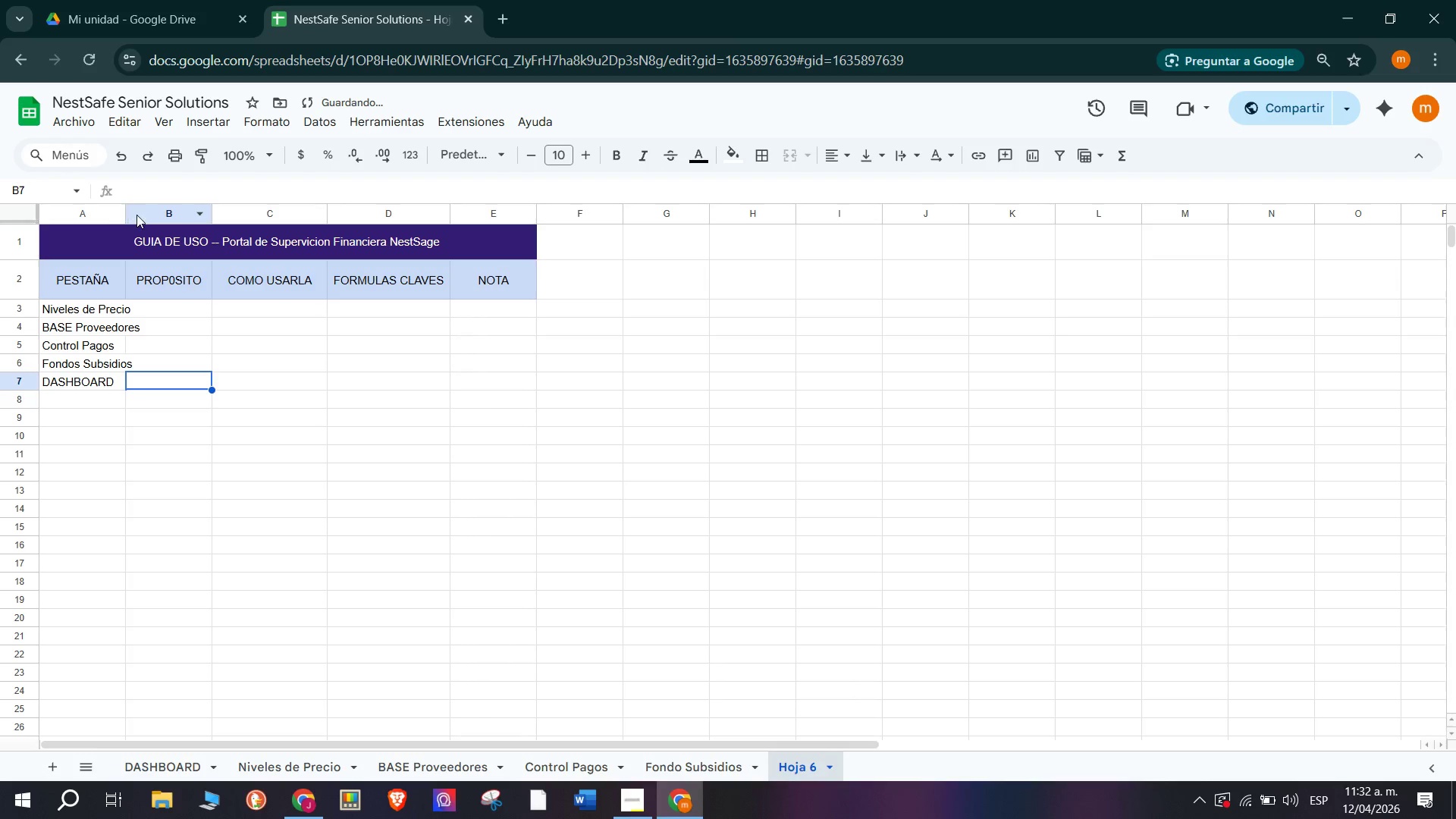 
left_click_drag(start_coordinate=[121, 211], to_coordinate=[146, 218])
 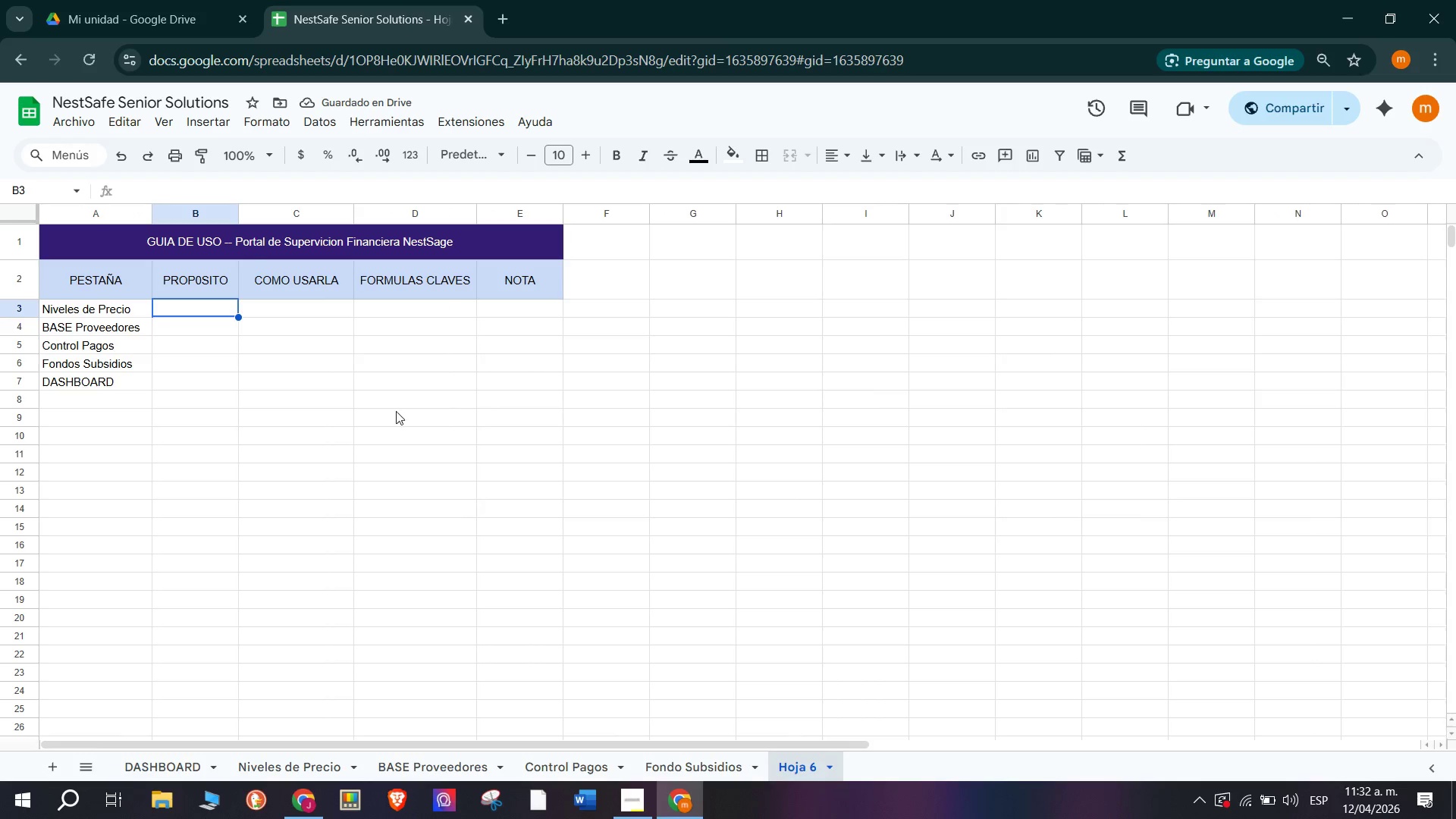 
left_click_drag(start_coordinate=[241, 212], to_coordinate=[366, 235])
 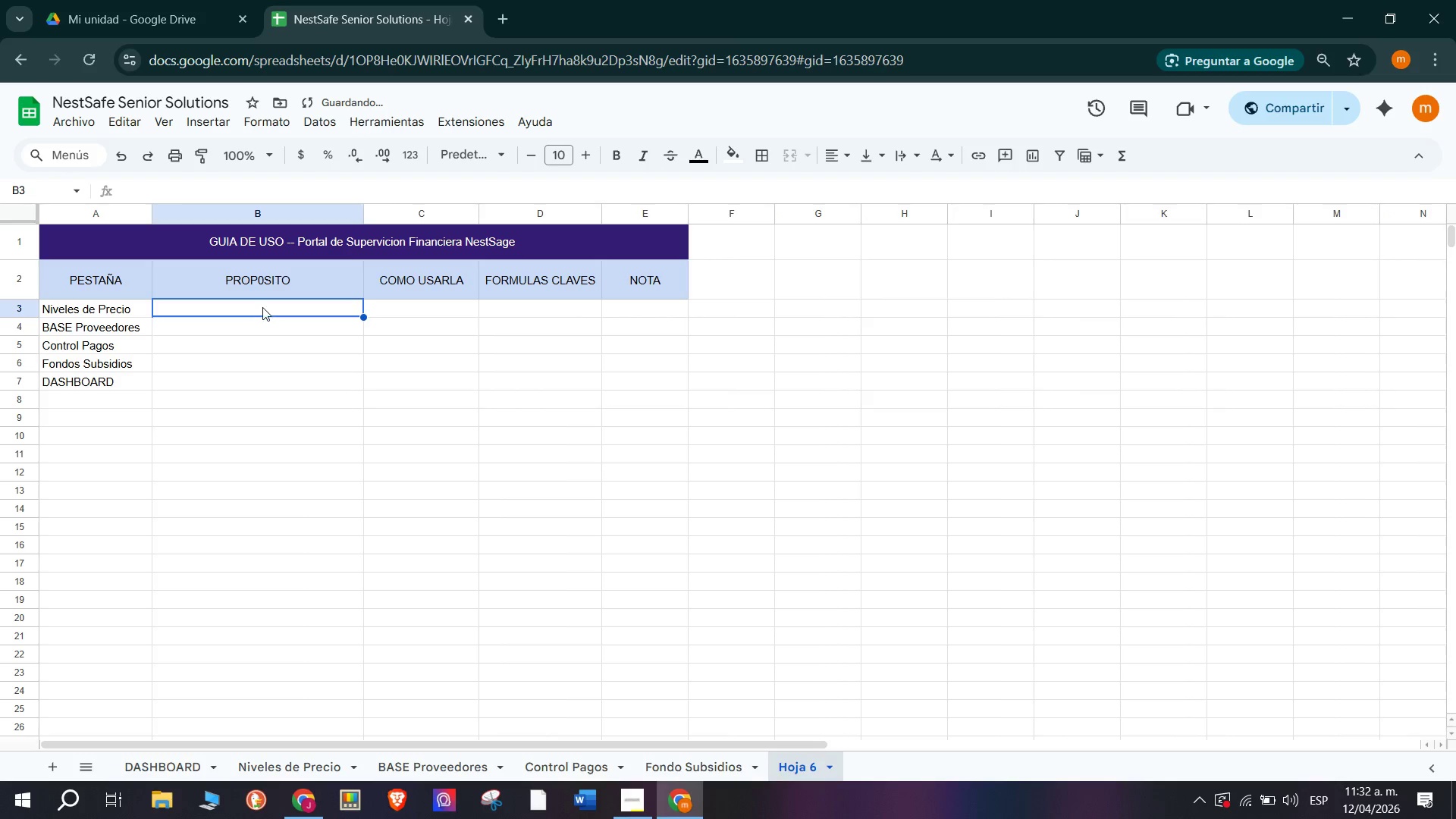 
double_click([262, 306])
 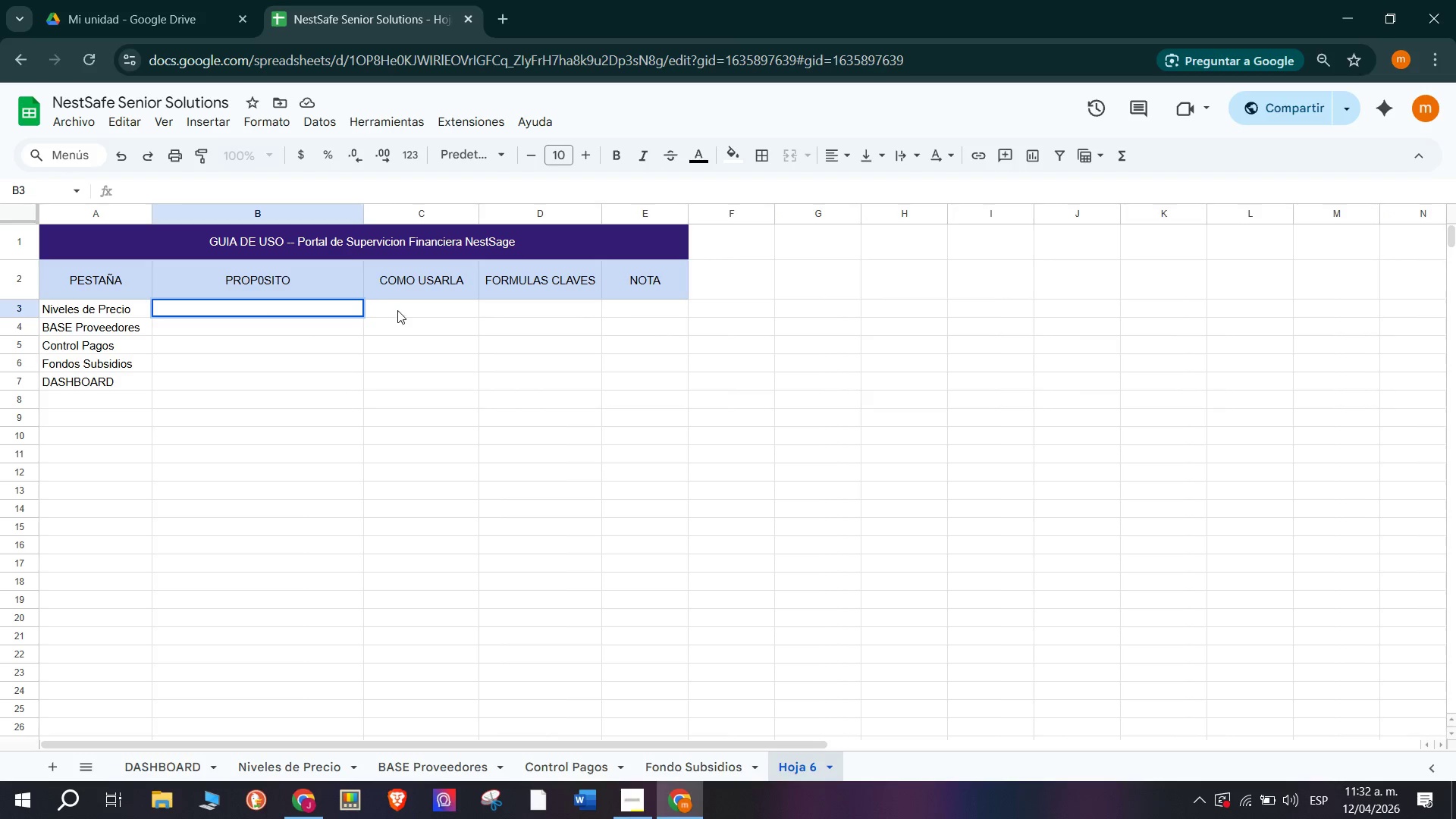 
wait(9.34)
 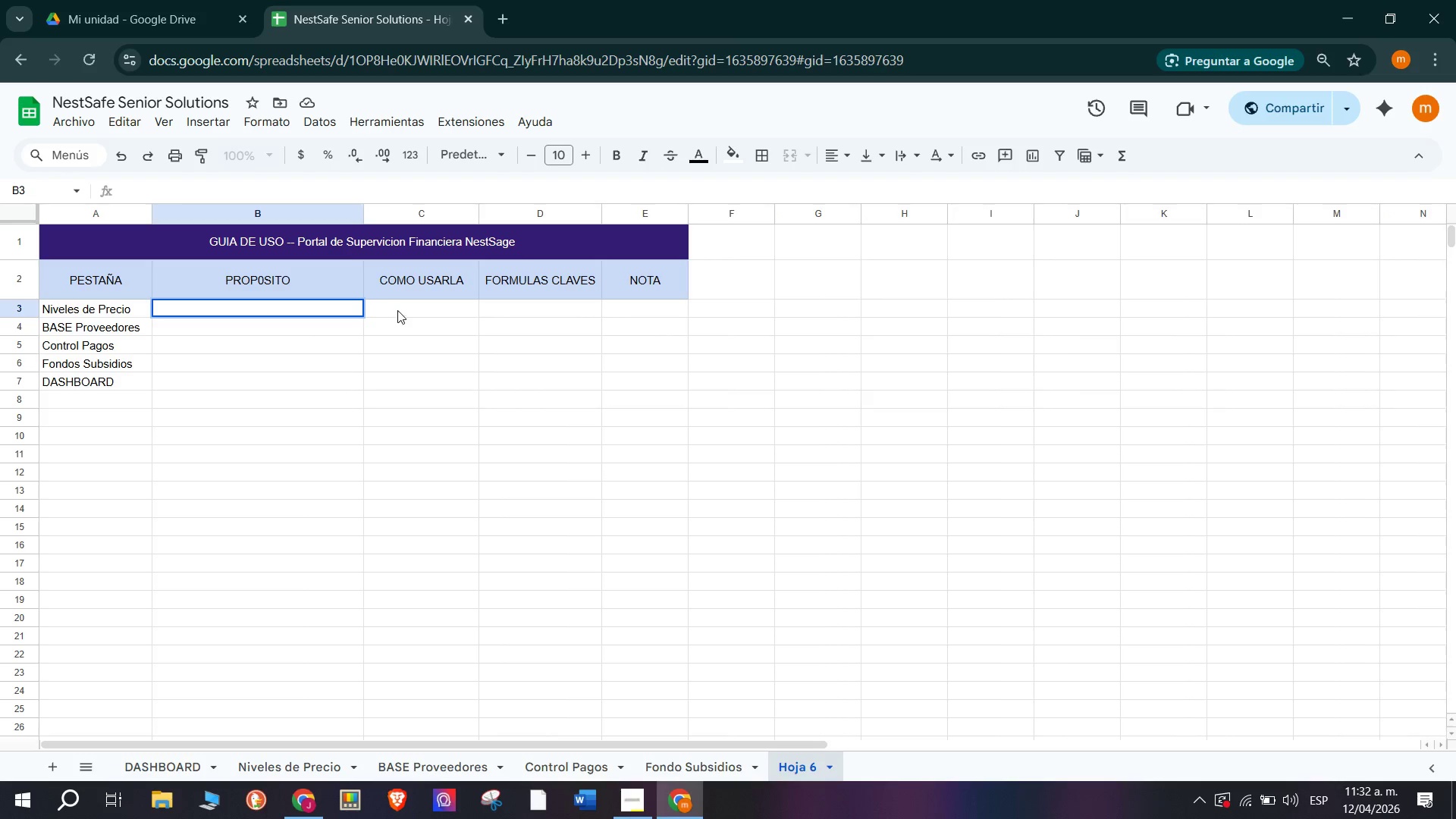 
left_click([868, 272])
 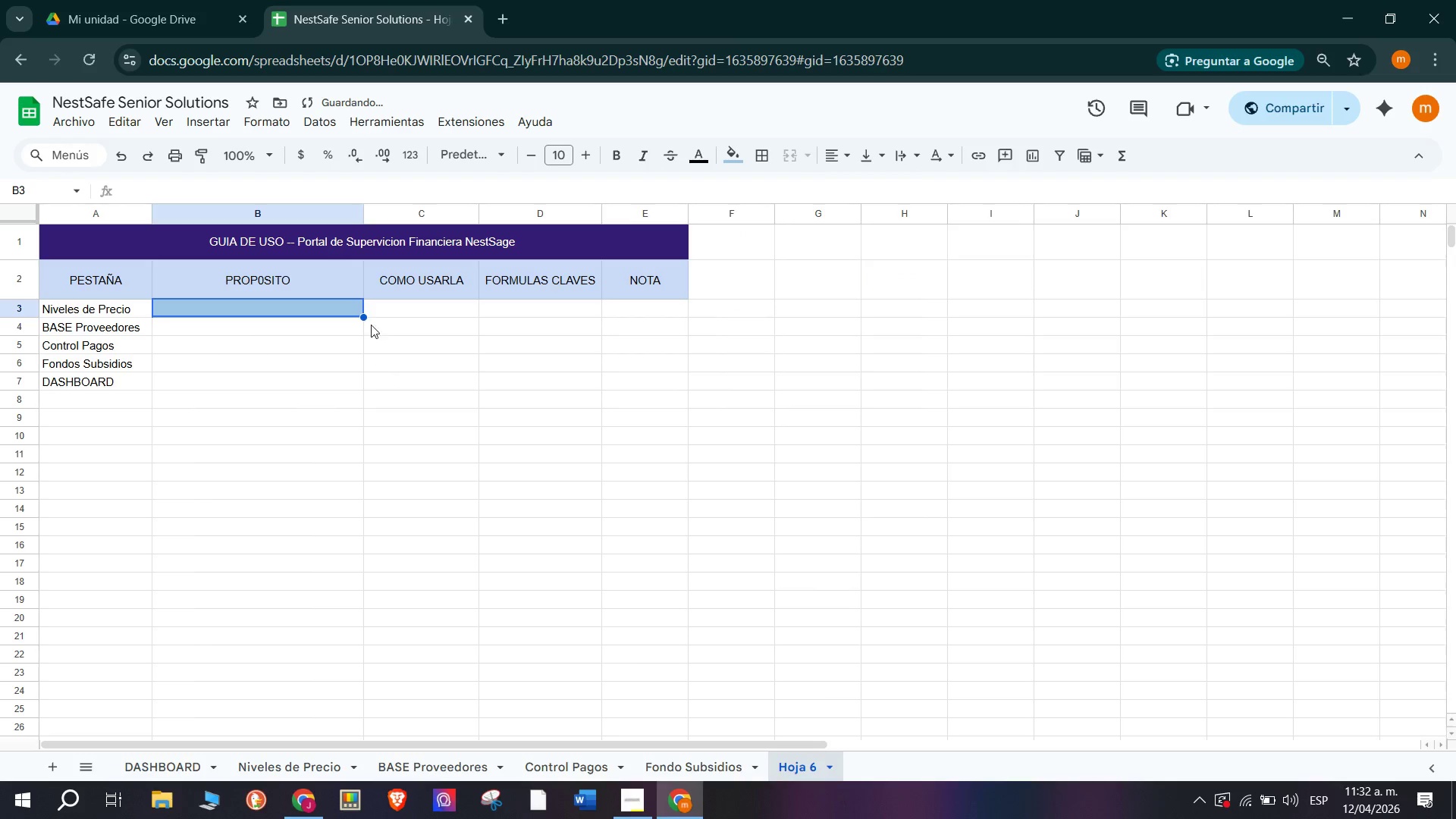 
left_click([322, 265])
 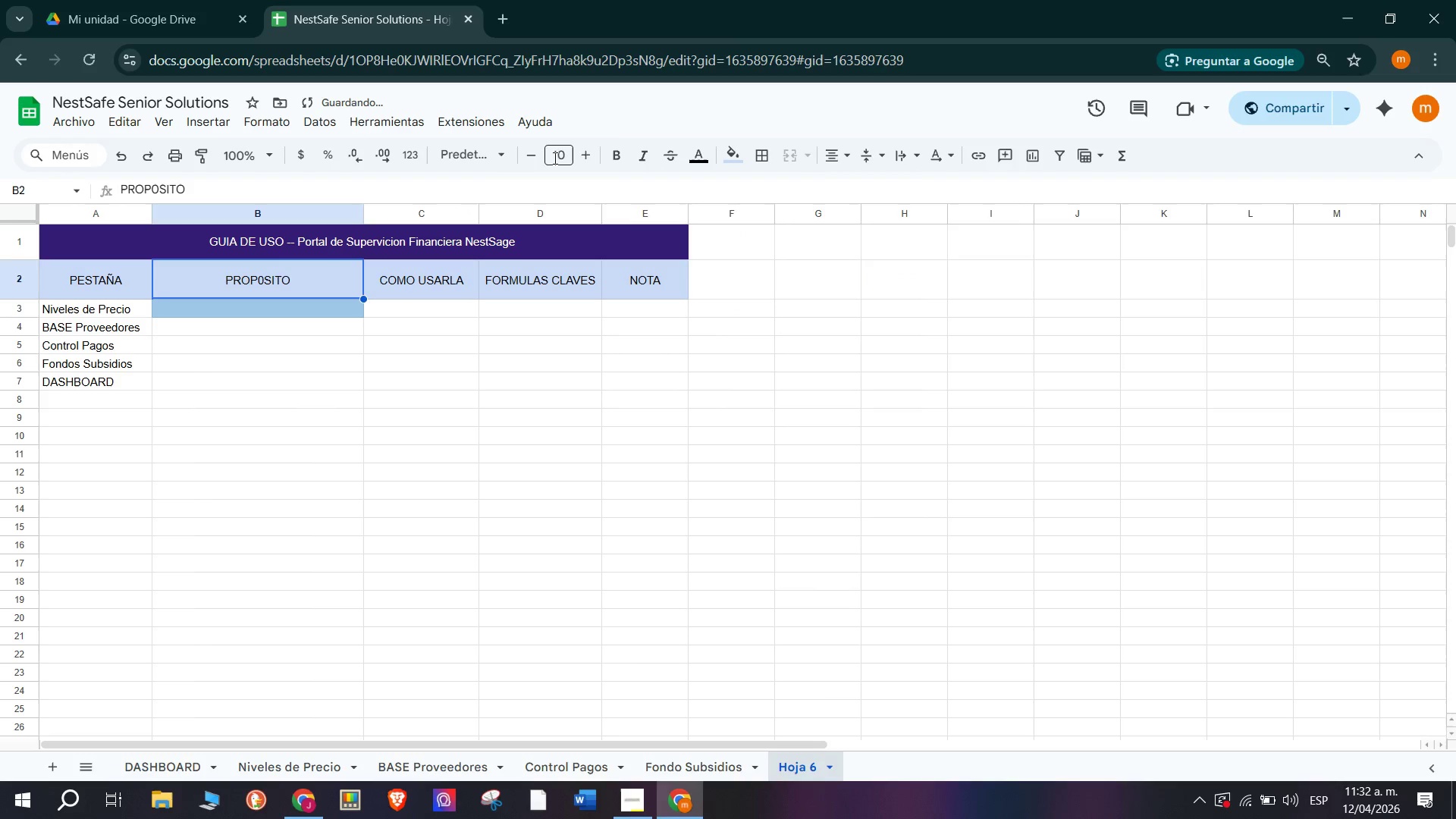 
mouse_move([653, 151])
 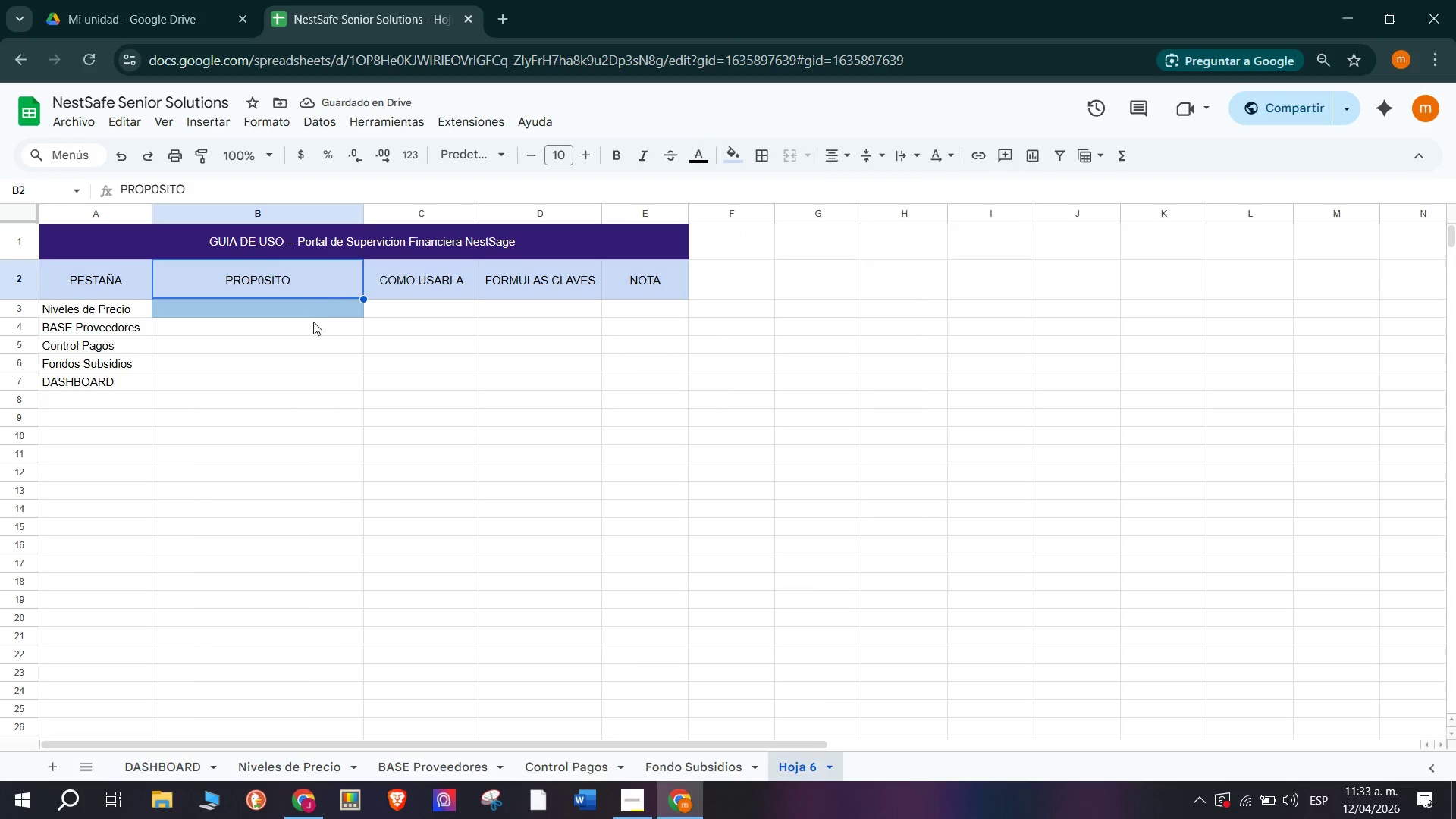 
left_click([309, 313])
 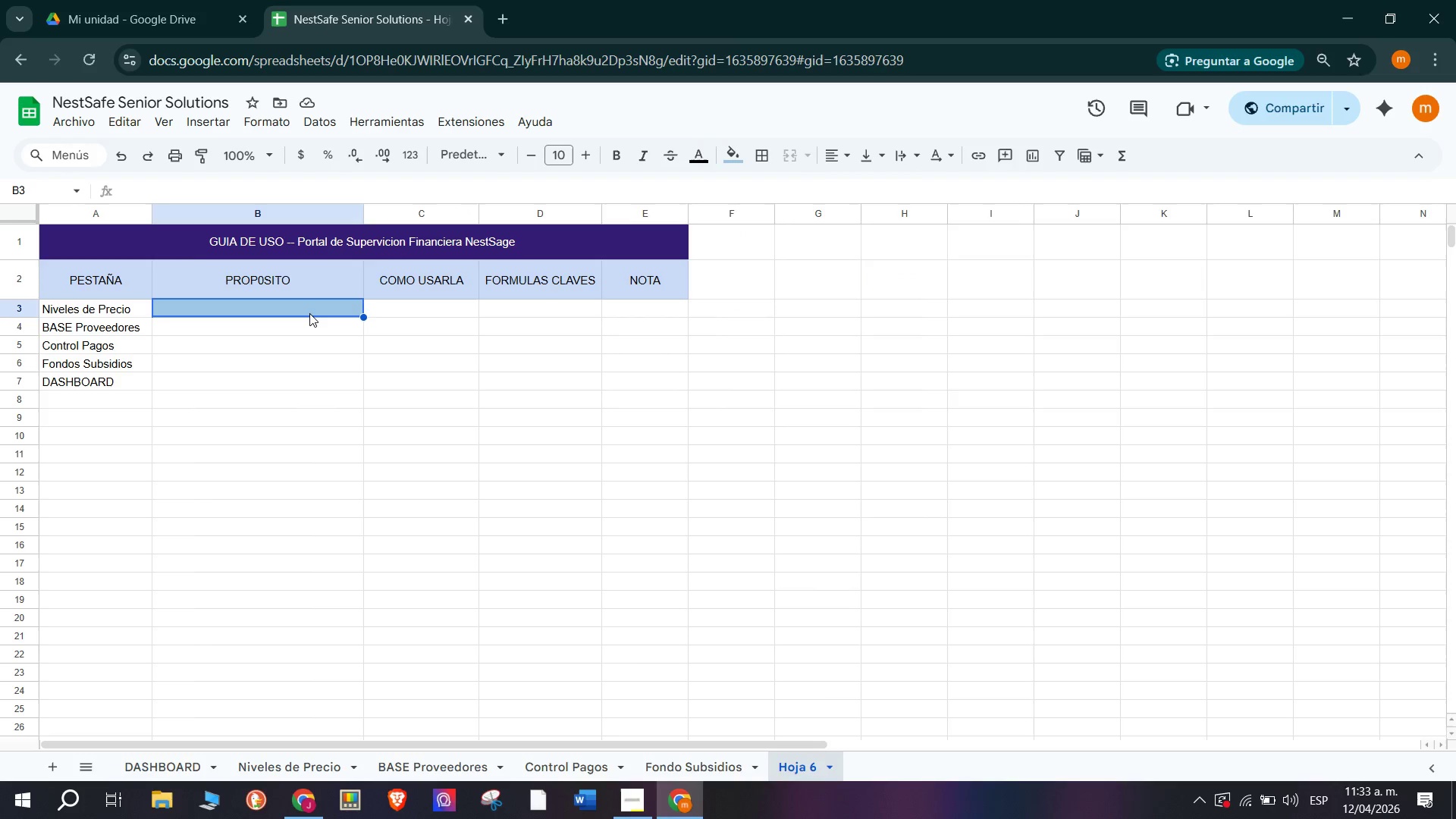 
key(Control+ControlLeft)
 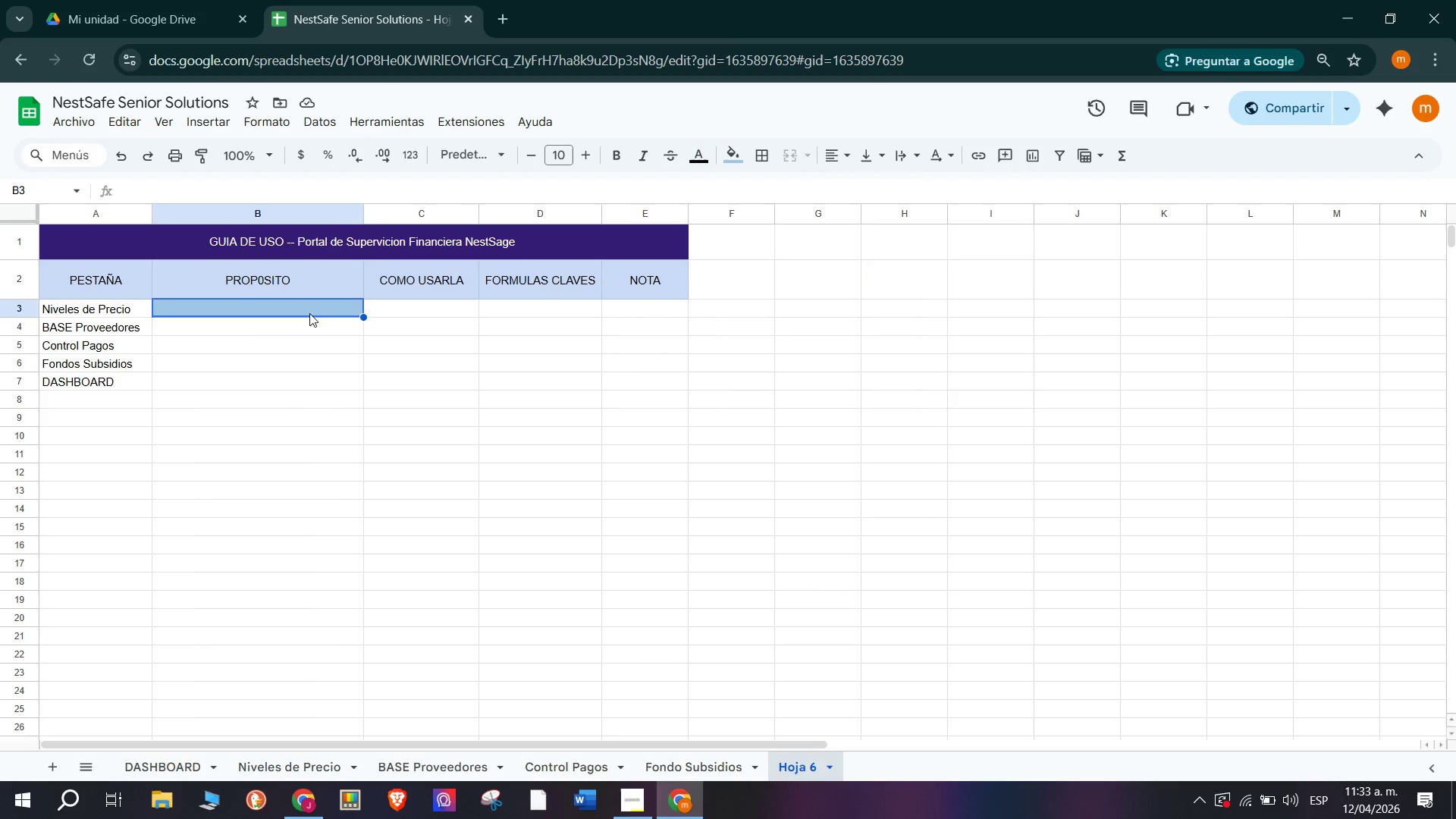 
key(Control+Z)
 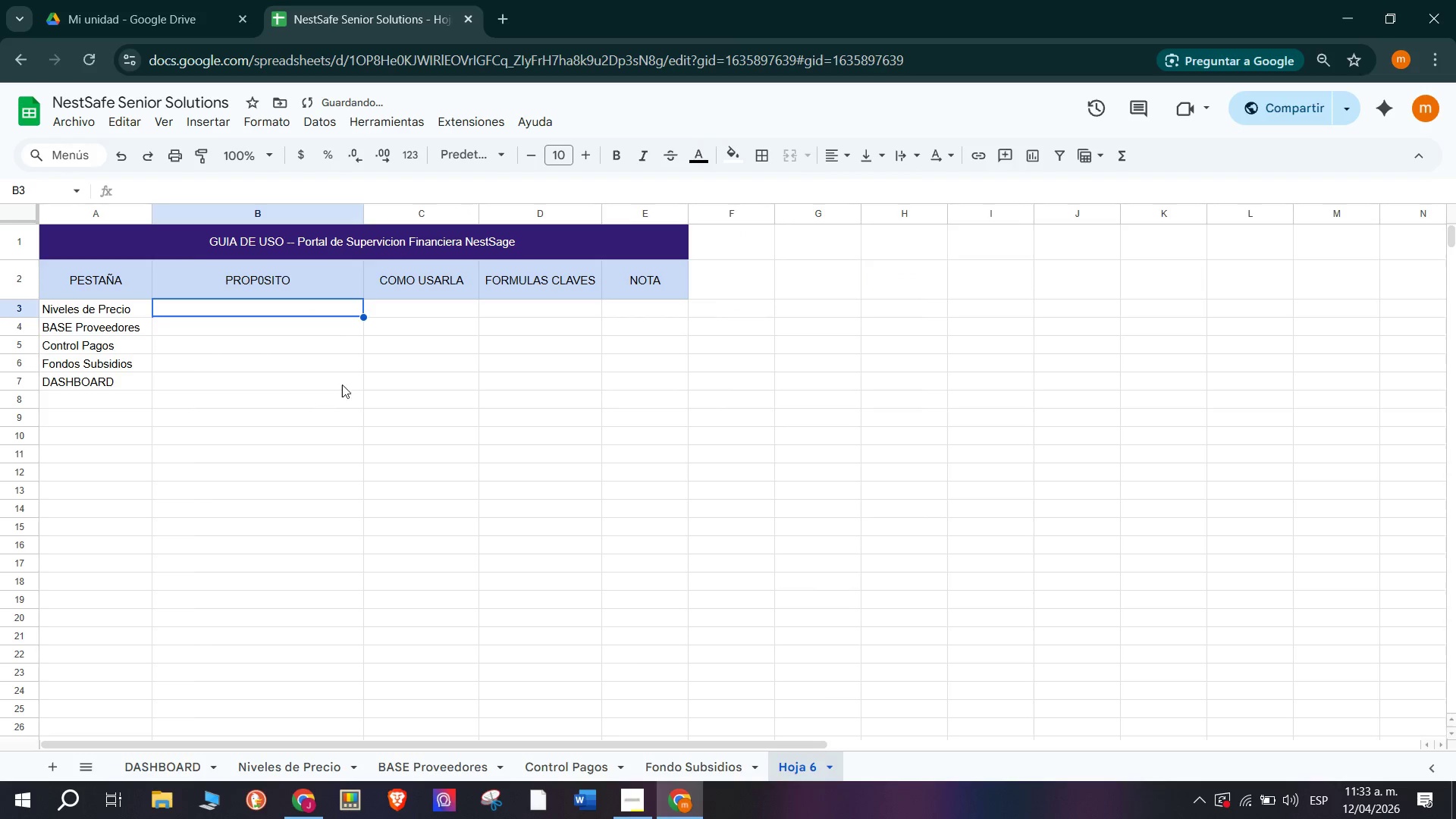 
left_click([350, 400])
 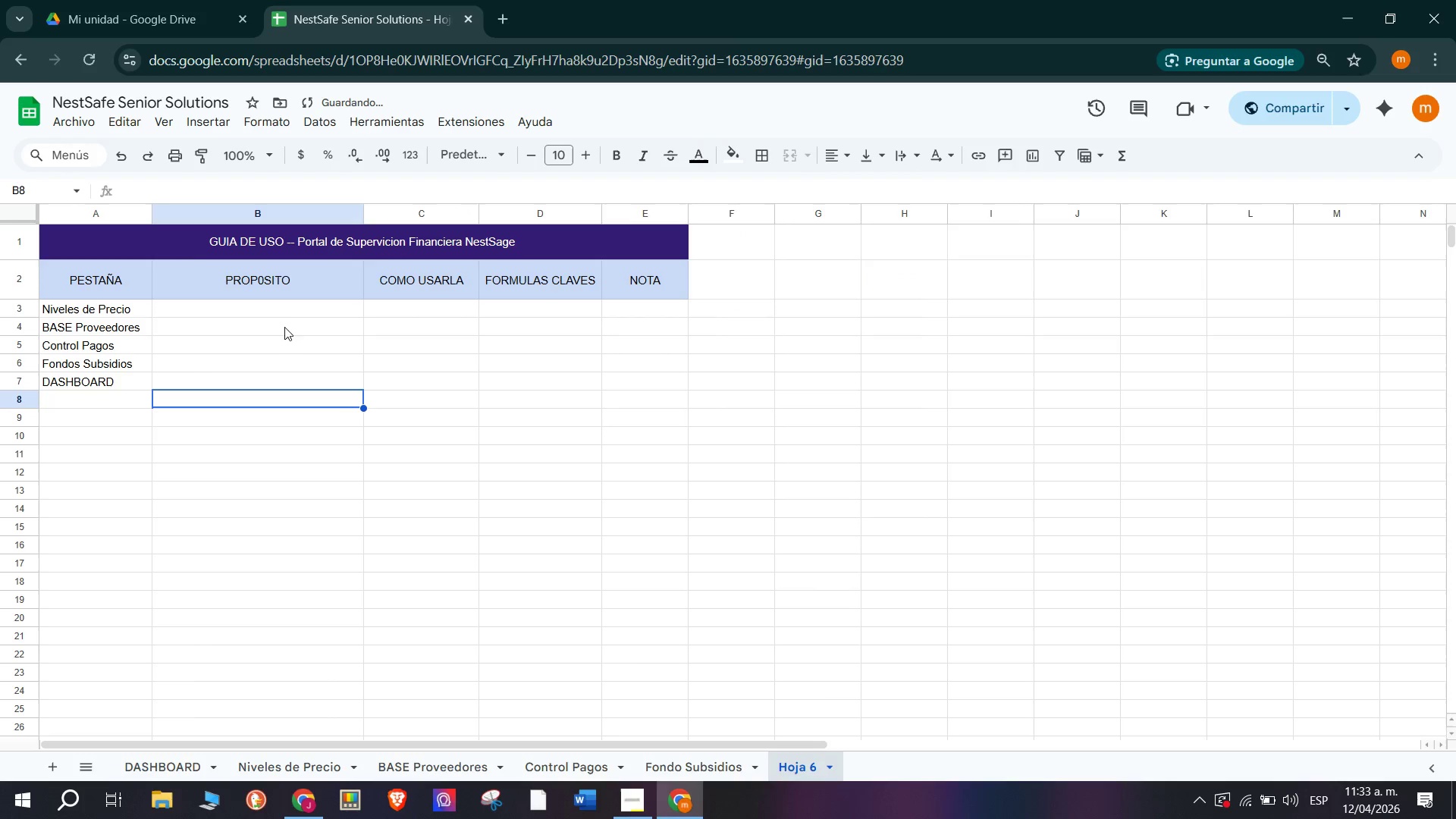 
left_click([278, 307])
 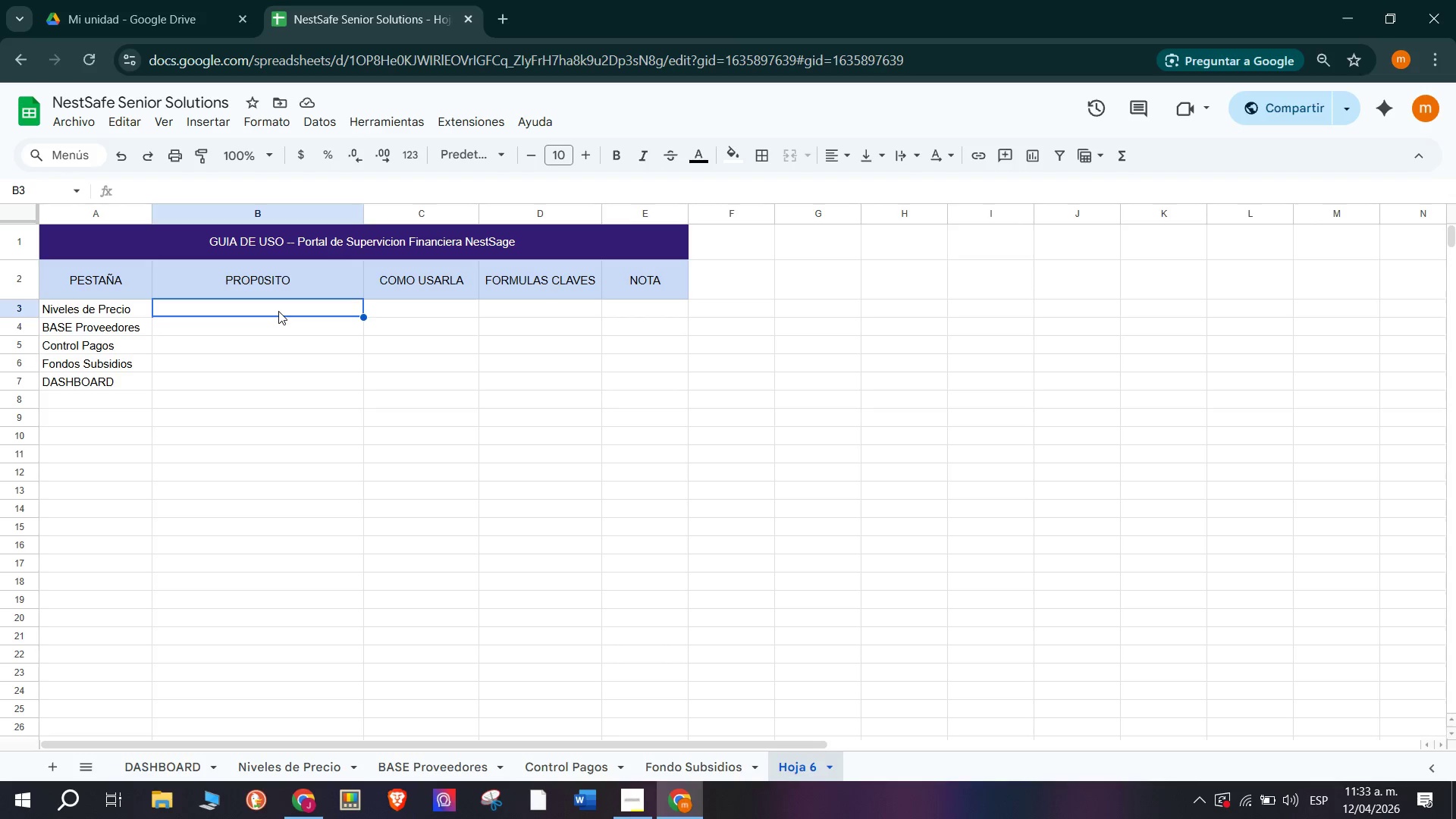 
wait(6.33)
 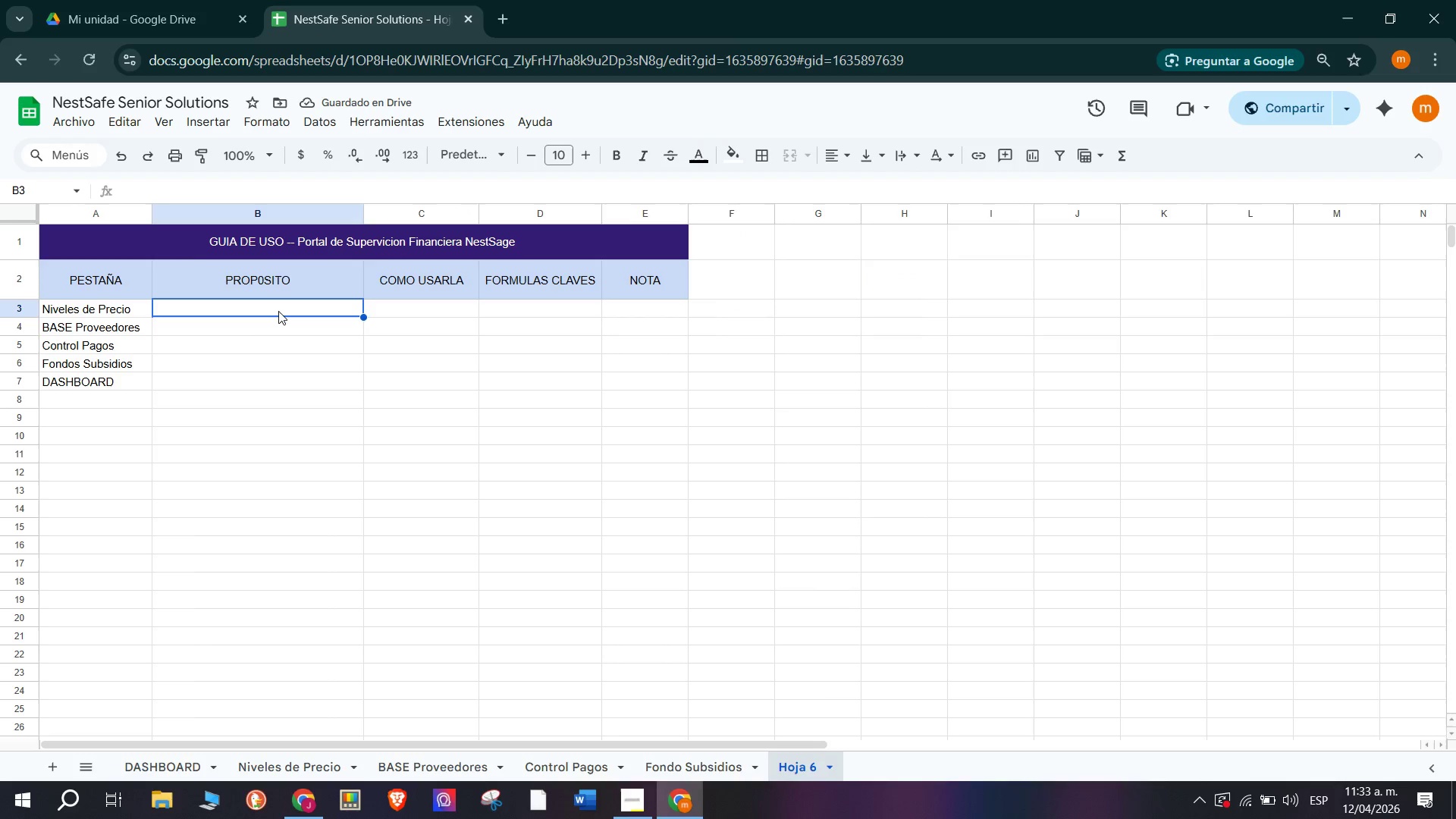 
left_click_drag(start_coordinate=[80, 290], to_coordinate=[586, 288])
 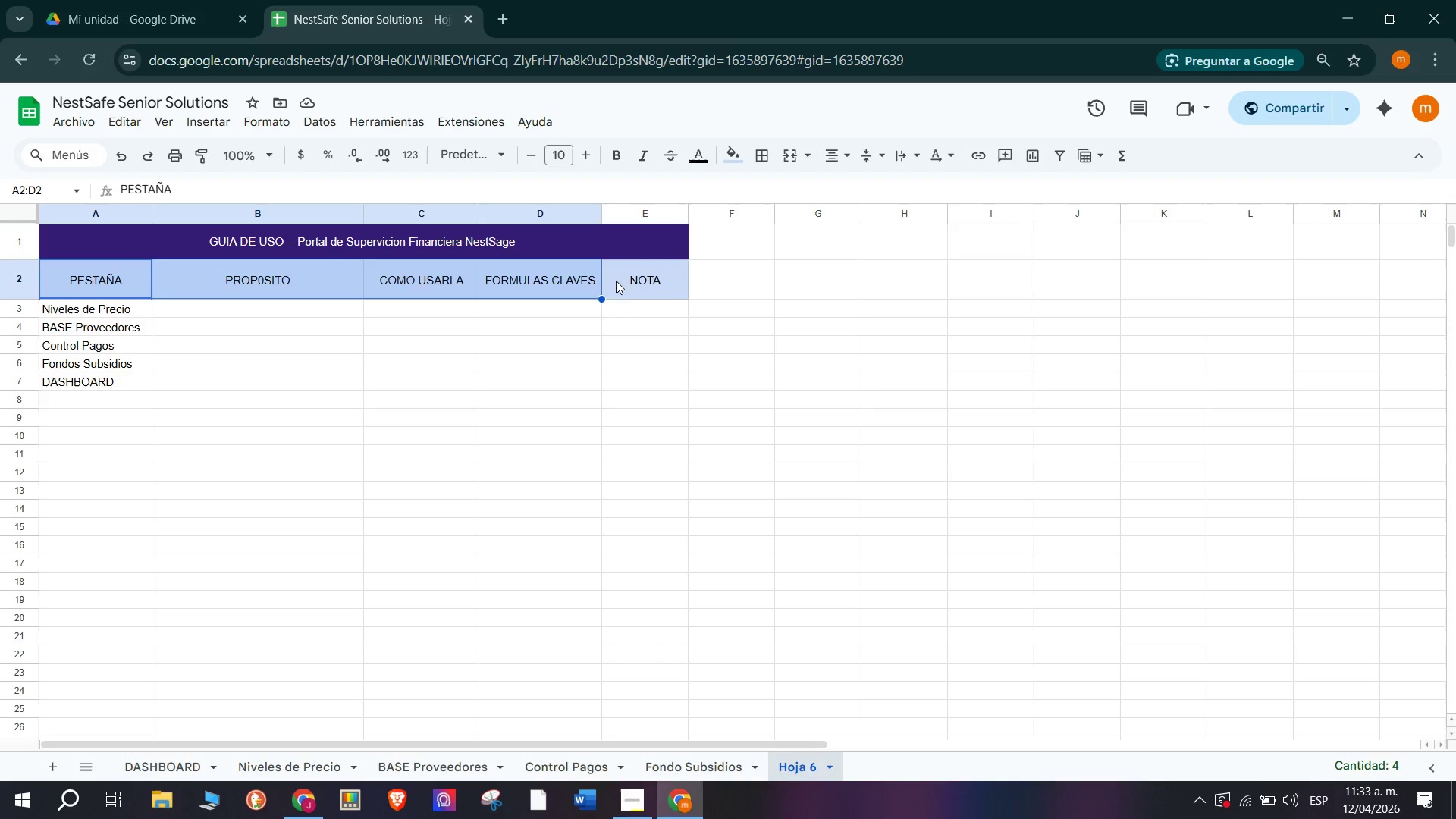 
left_click([626, 278])
 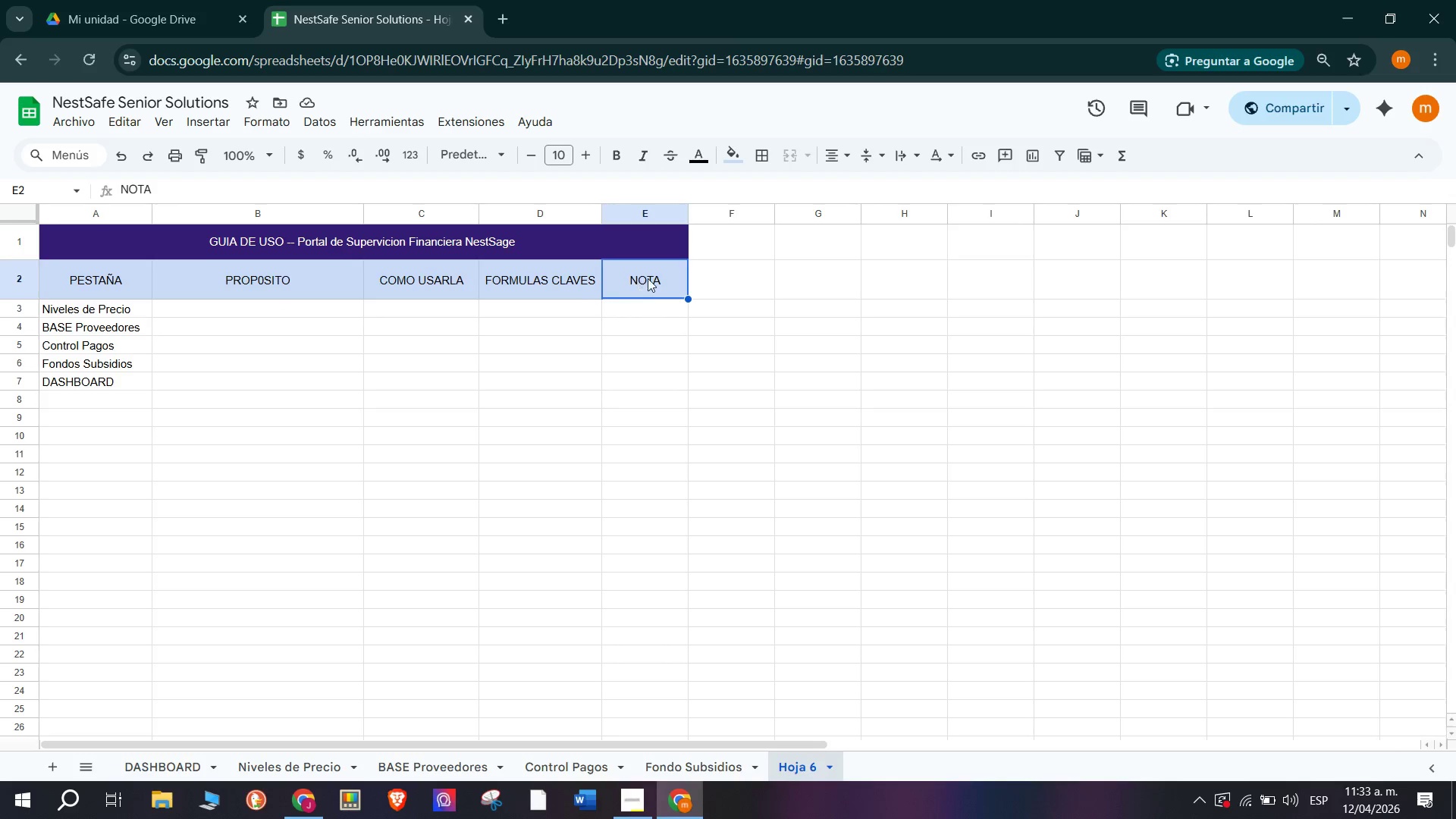 
left_click_drag(start_coordinate=[652, 278], to_coordinate=[56, 272])
 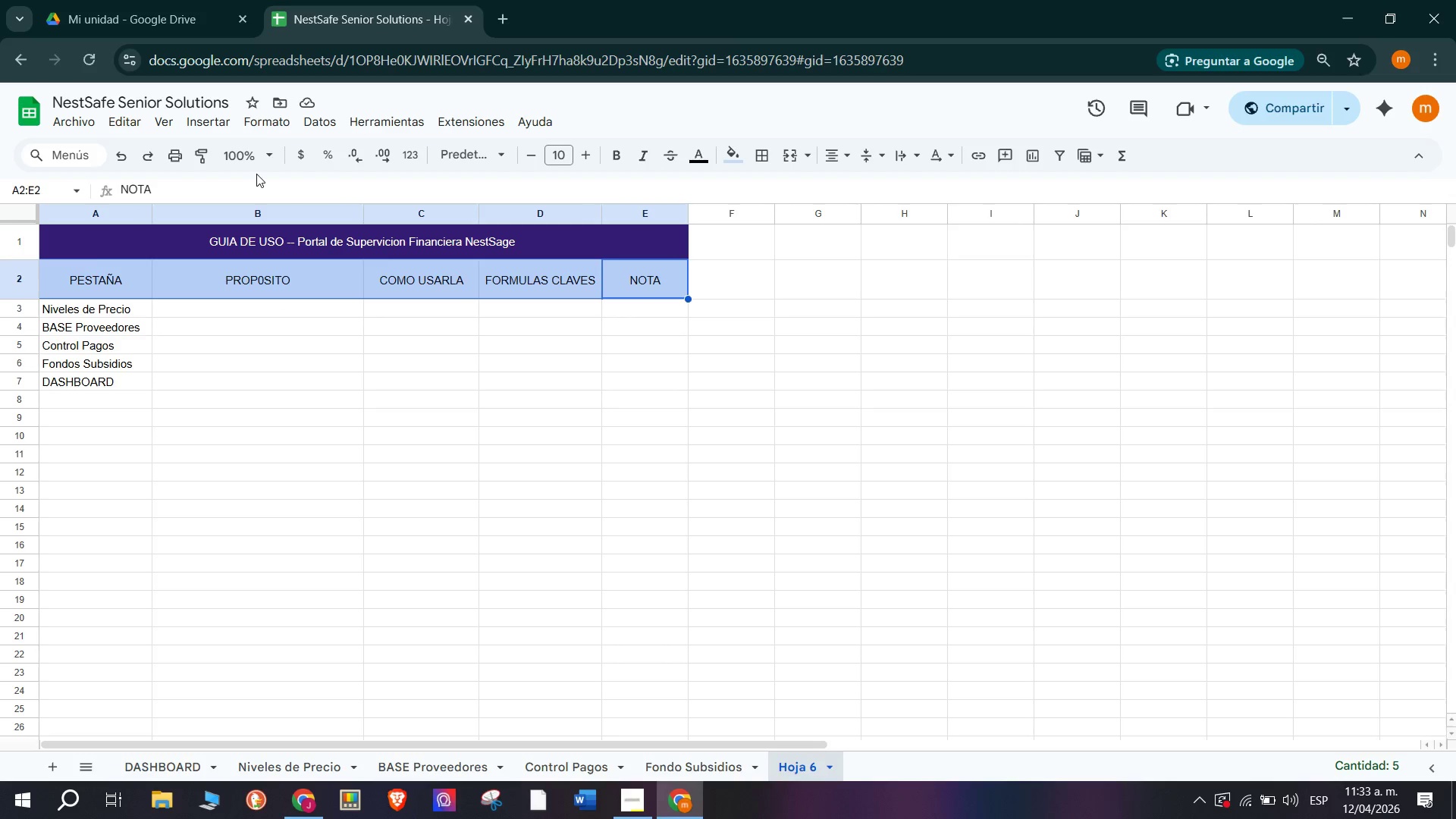 
left_click([265, 124])
 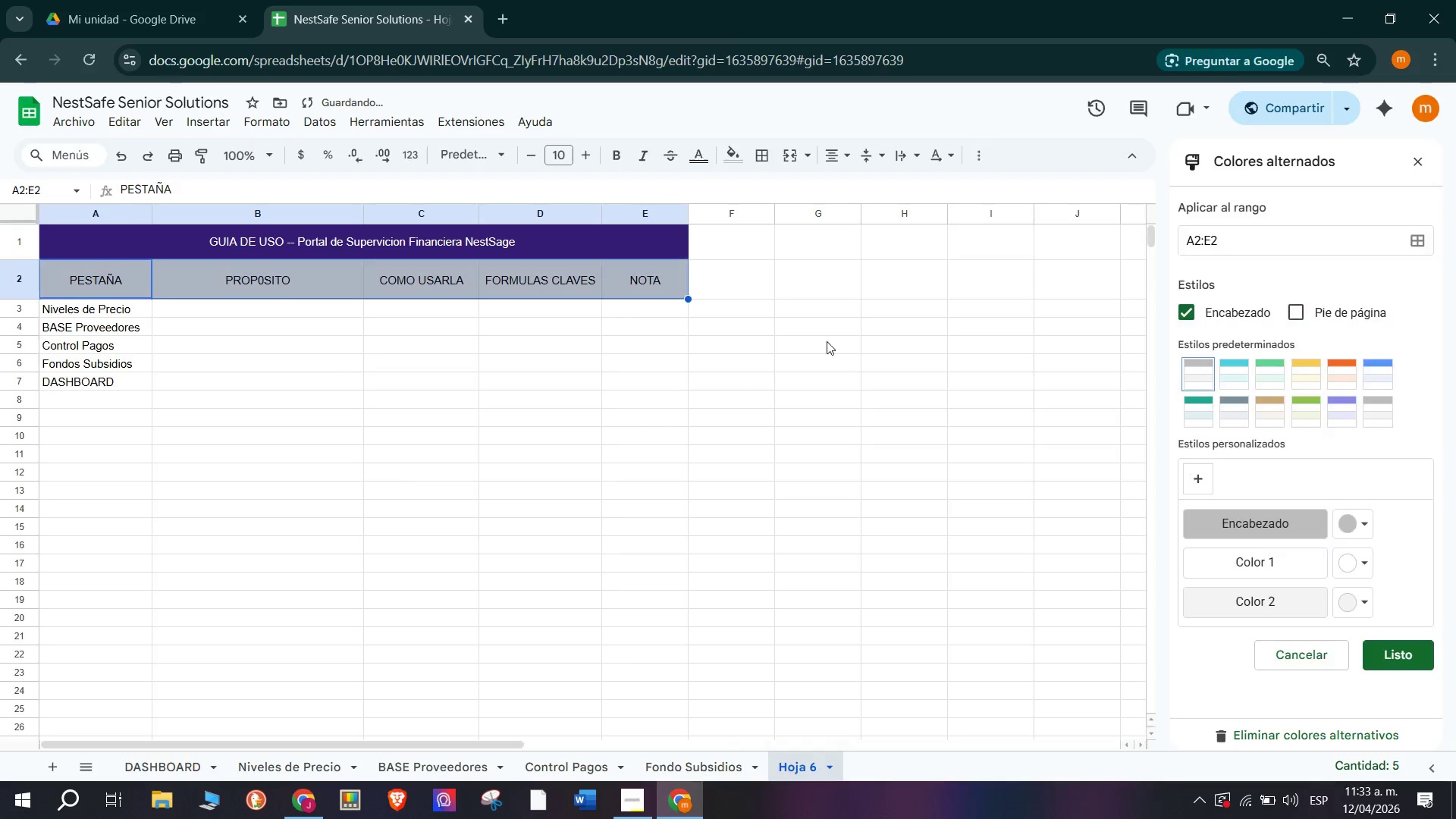 
left_click([1241, 368])
 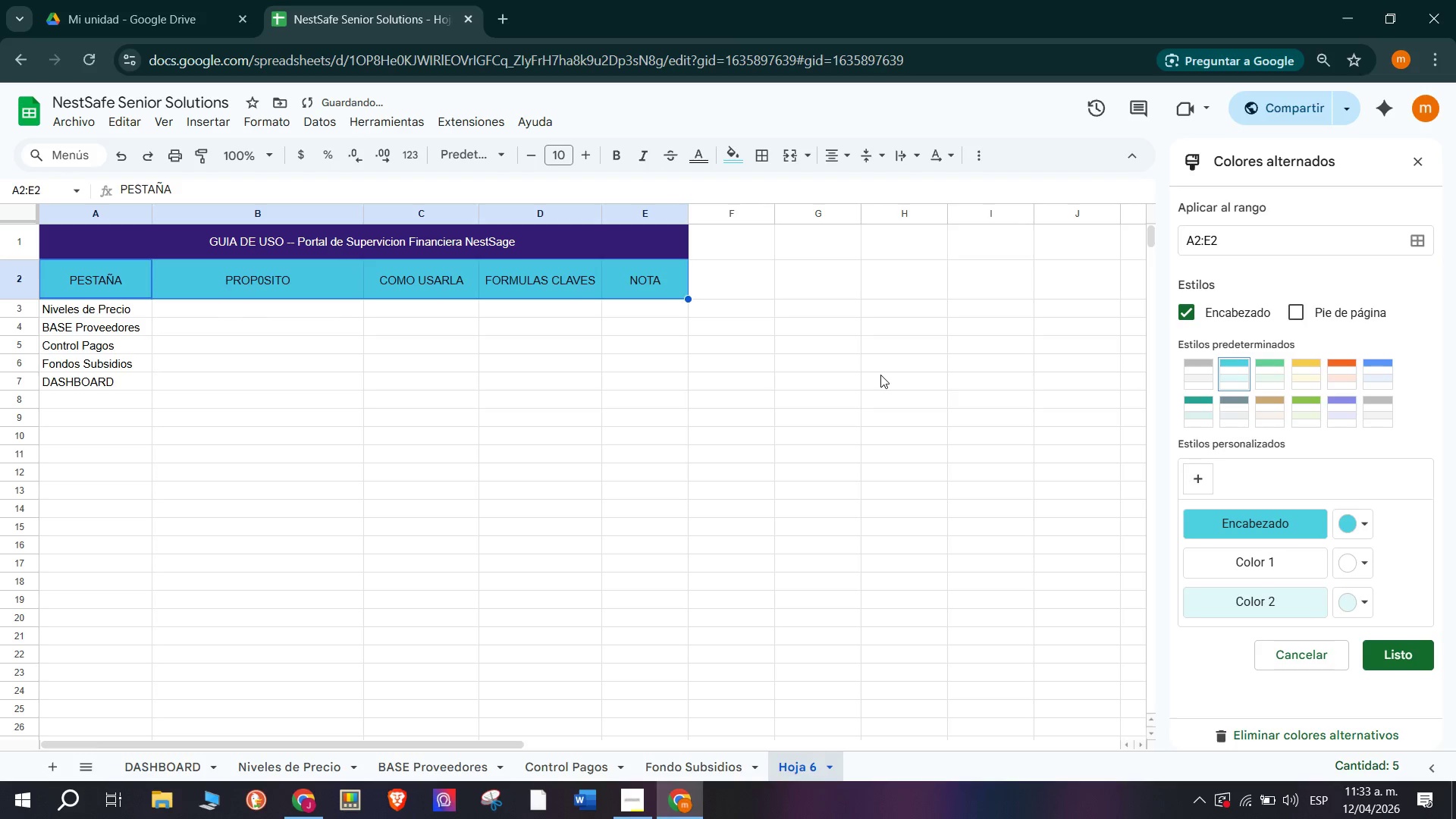 
key(Control+Z)
 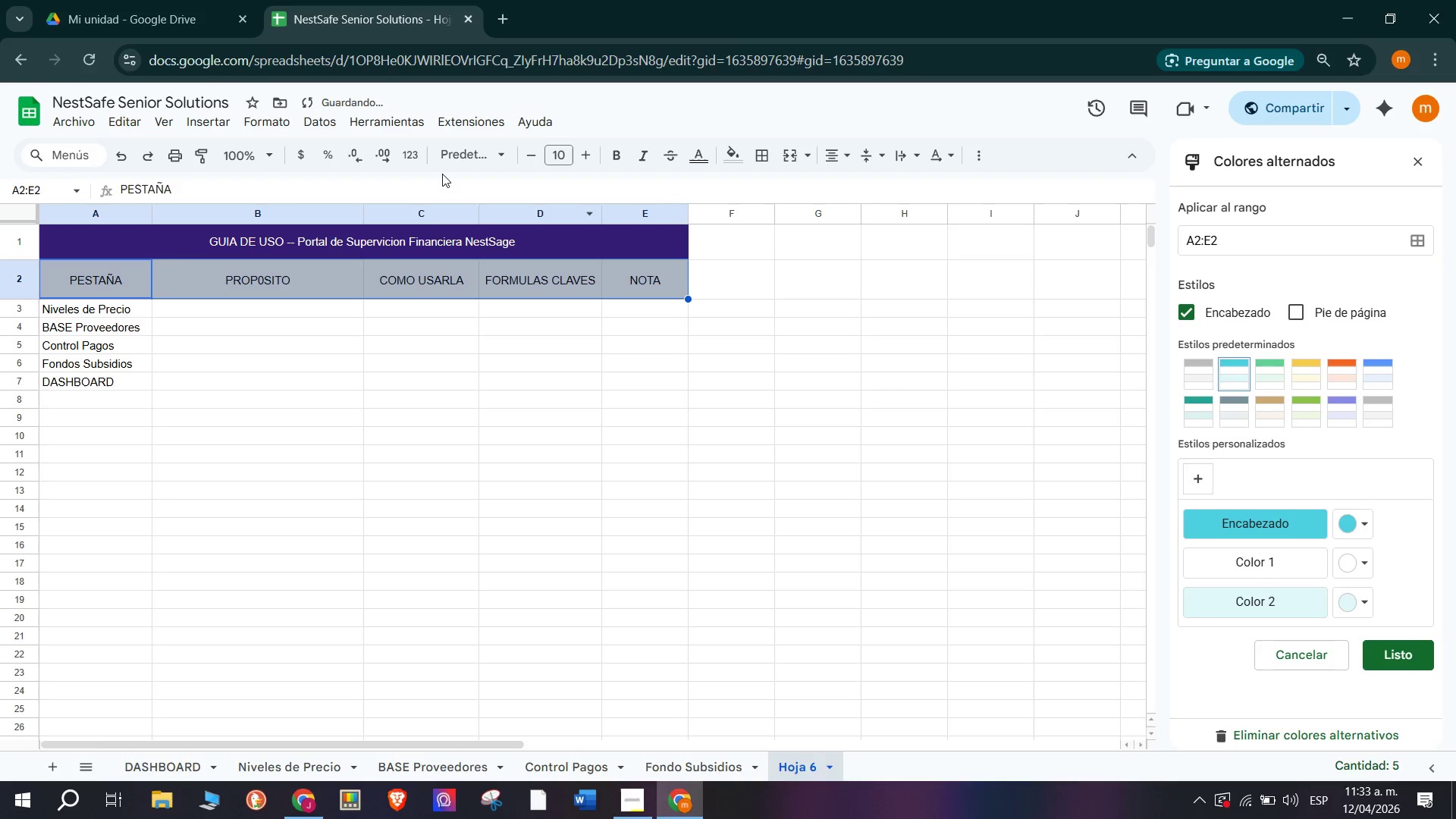 
left_click([384, 359])
 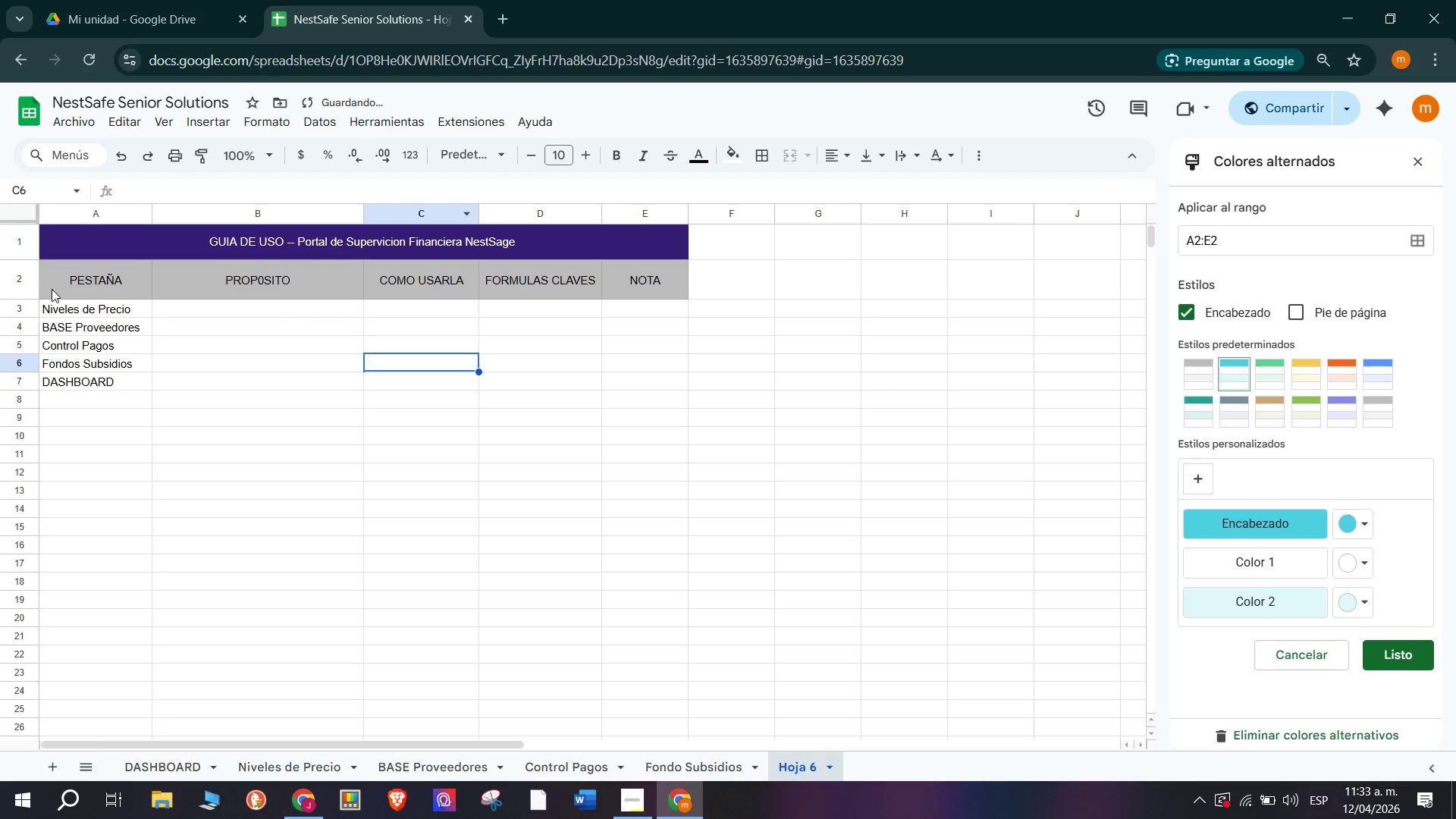 
left_click_drag(start_coordinate=[68, 278], to_coordinate=[670, 379])
 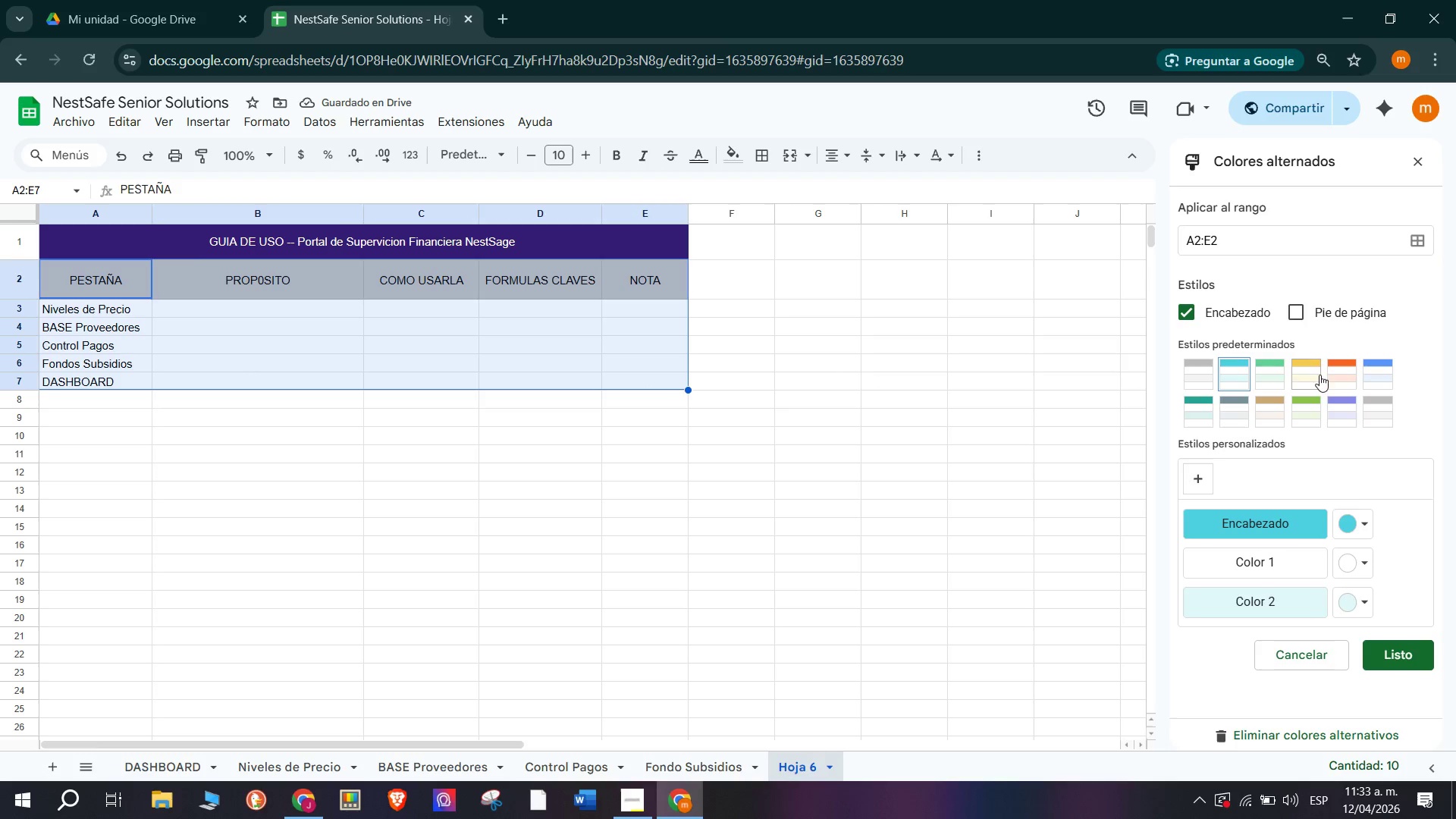 
left_click([1380, 381])
 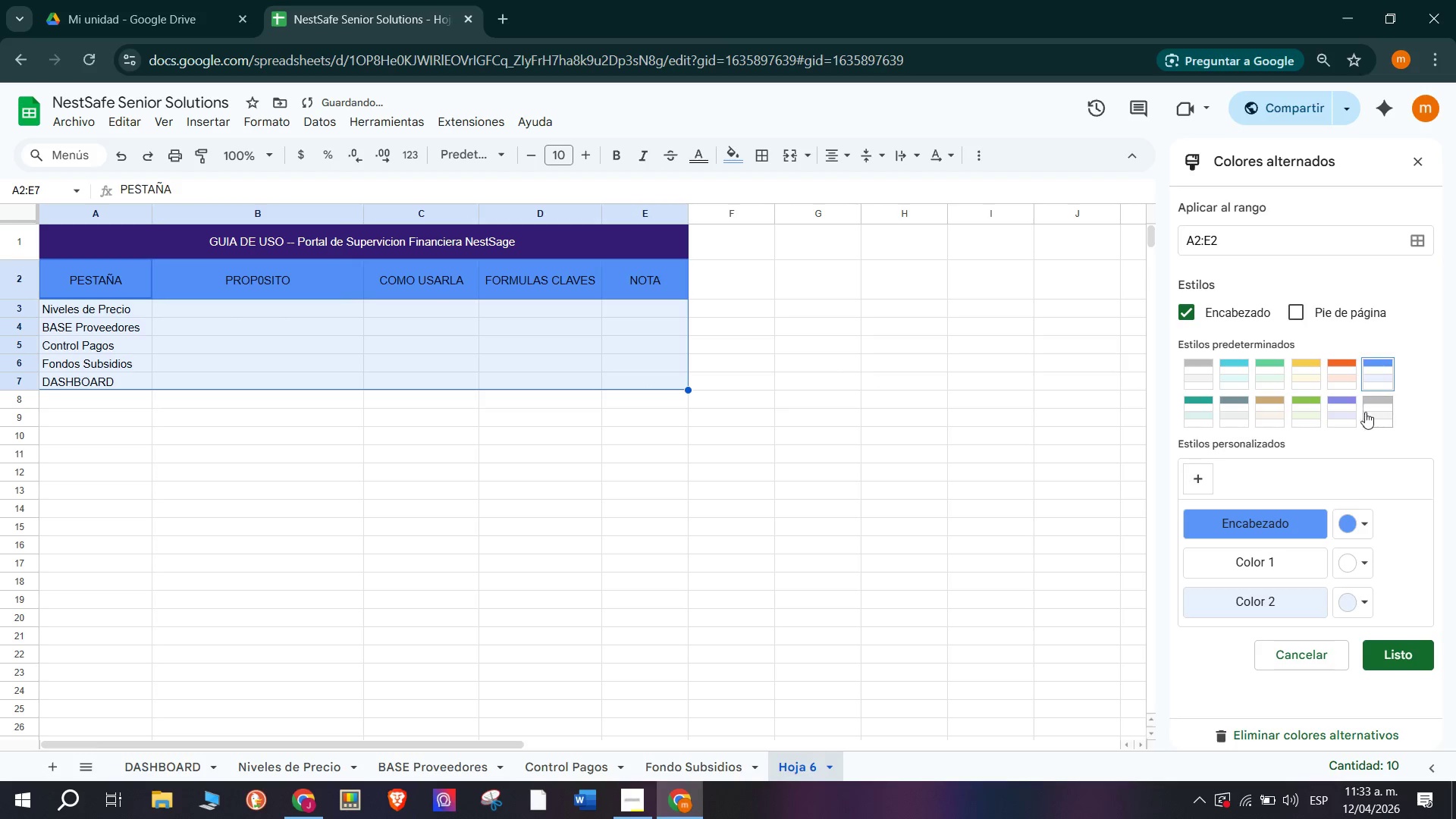 
left_click([1354, 413])
 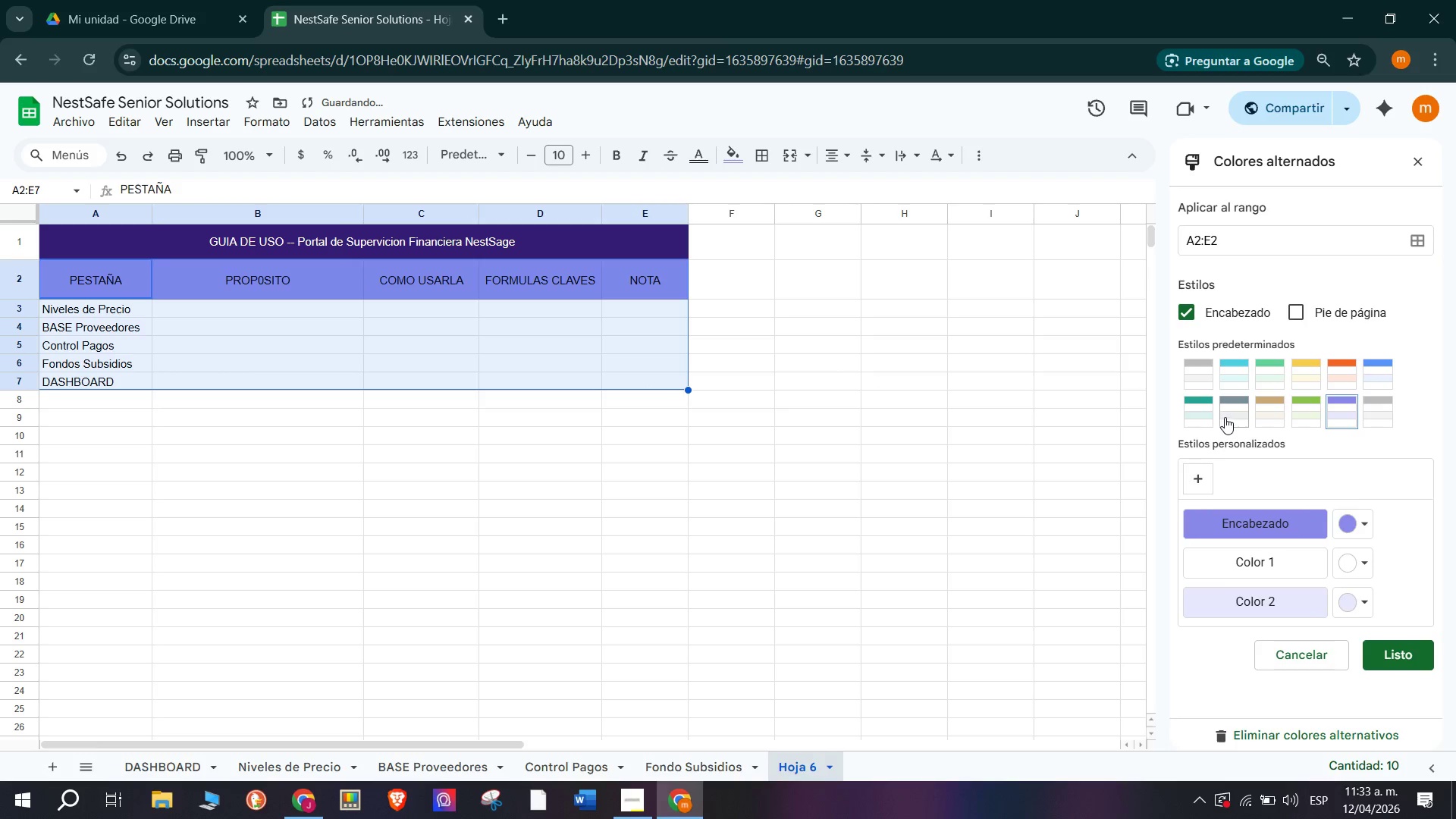 
left_click([1231, 389])
 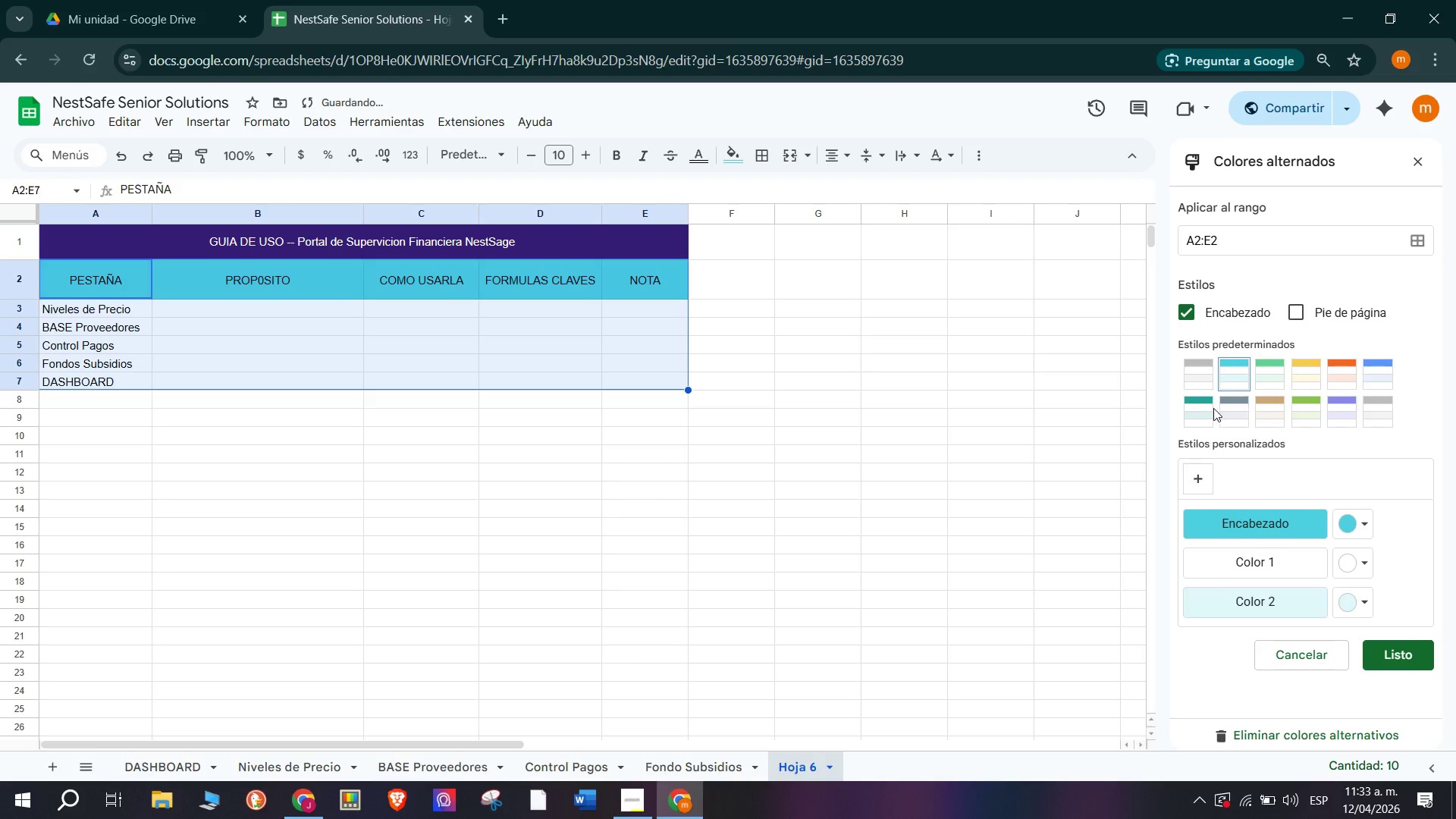 
left_click([1203, 413])
 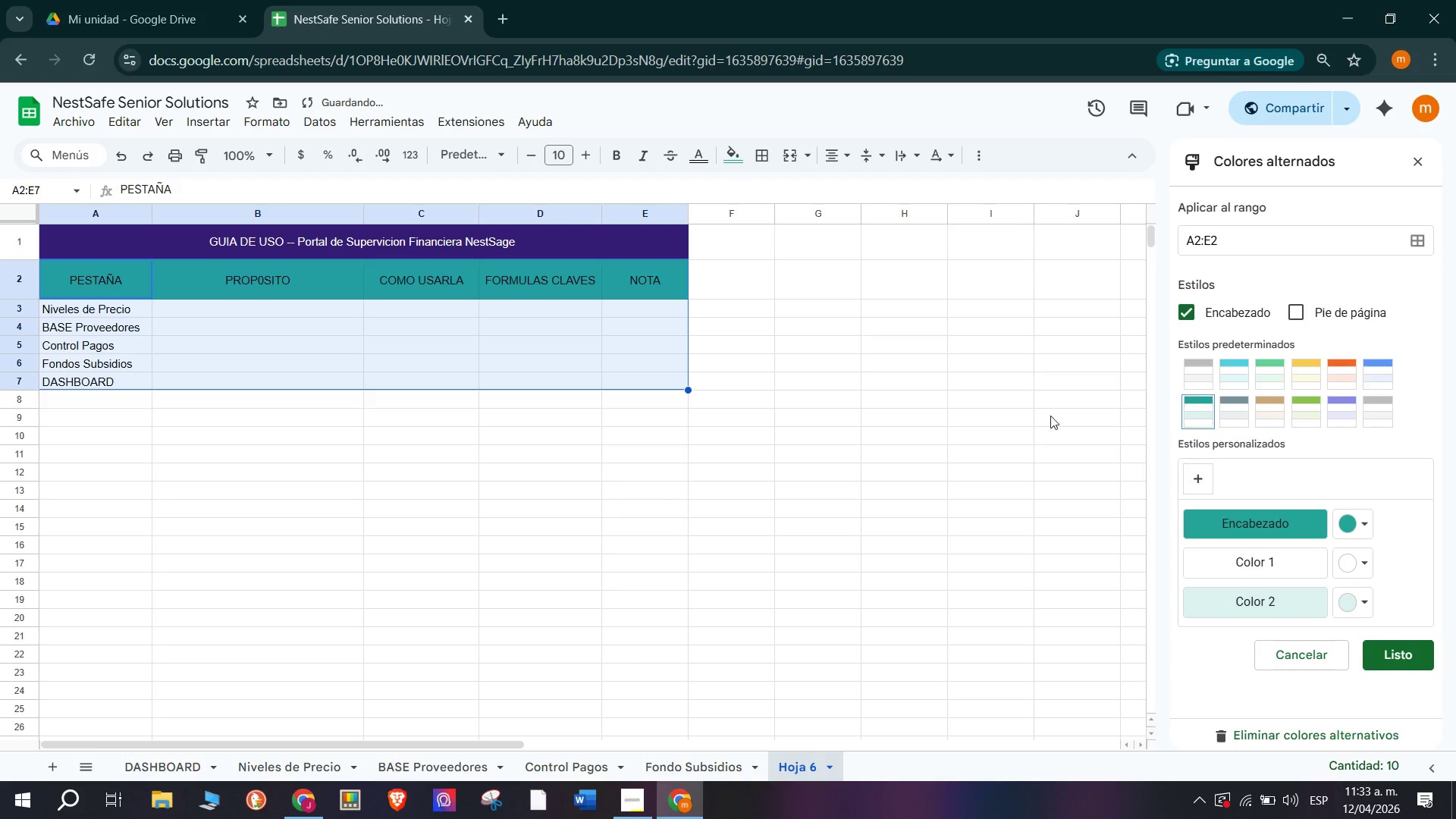 
left_click([762, 416])
 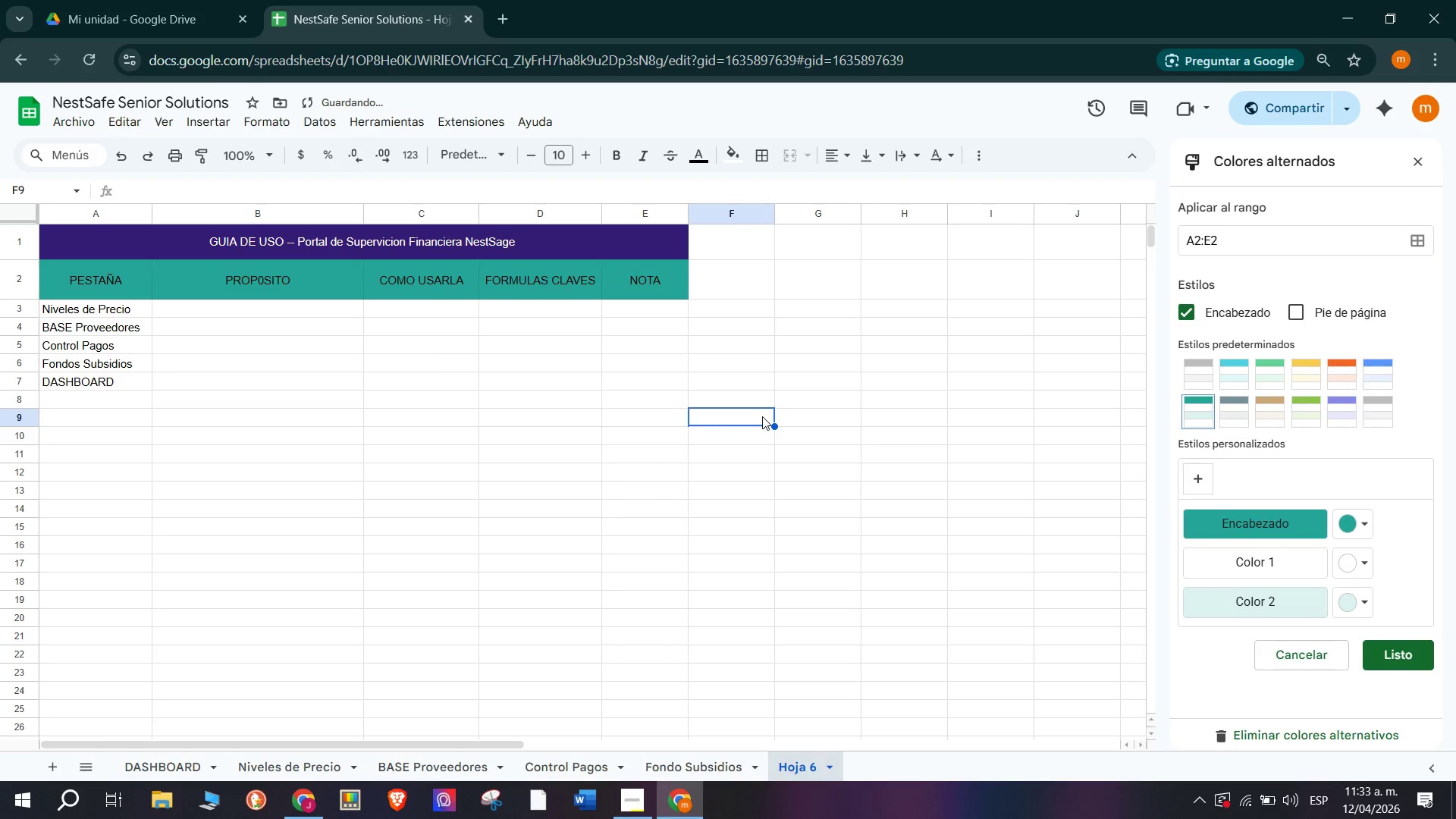 
key(Control+Z)
 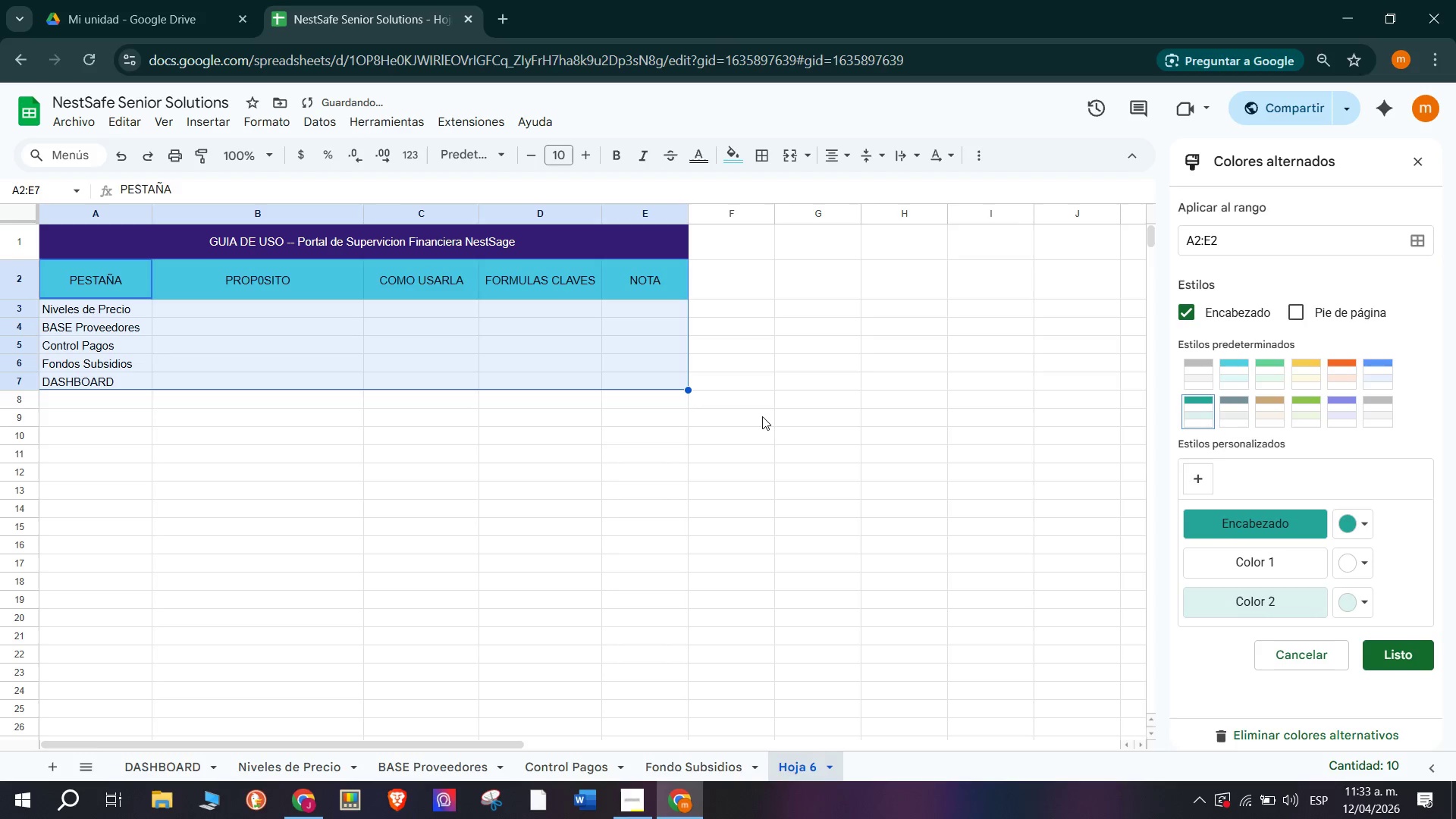 
key(Control+Z)
 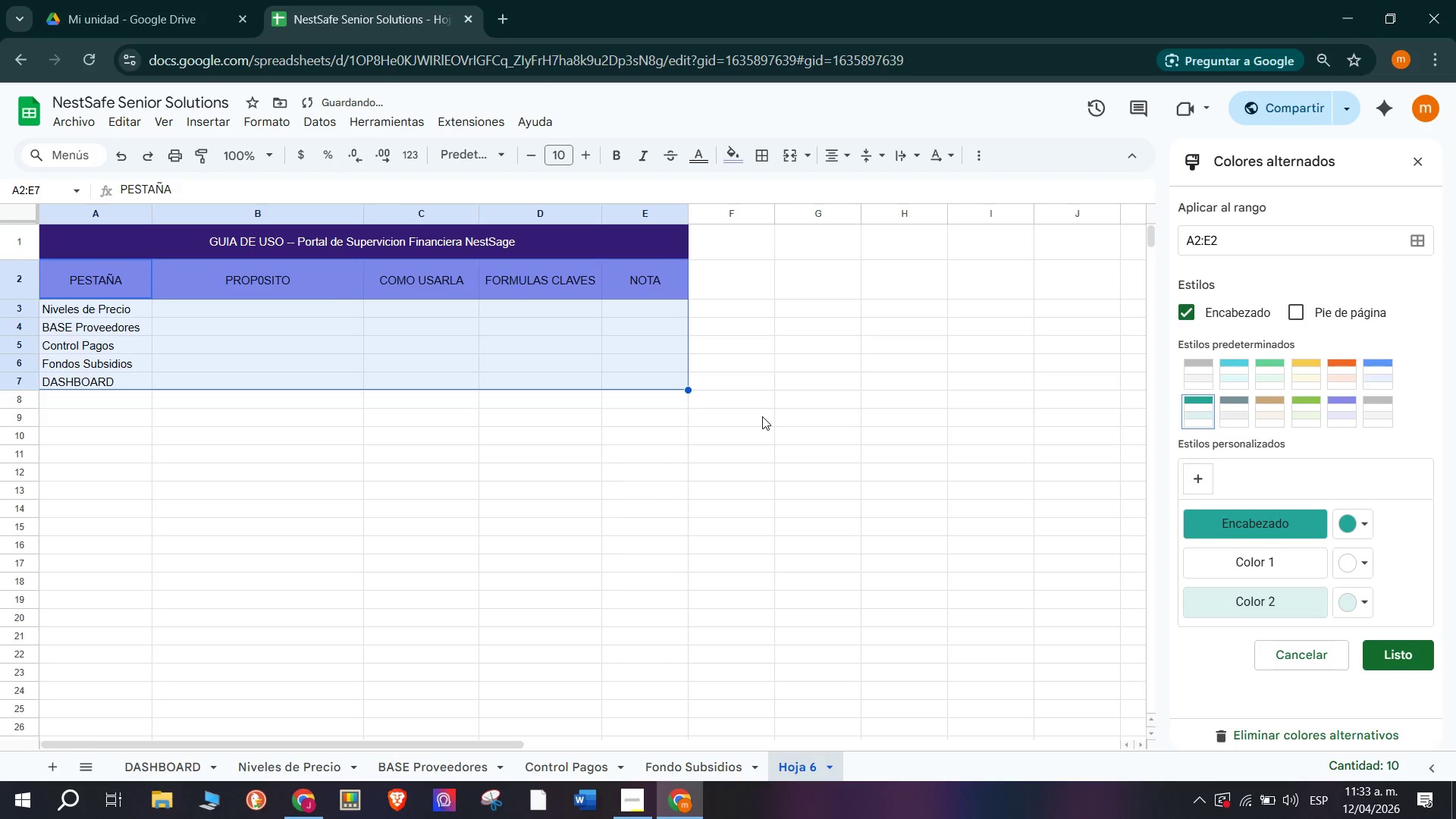 
key(Control+Z)
 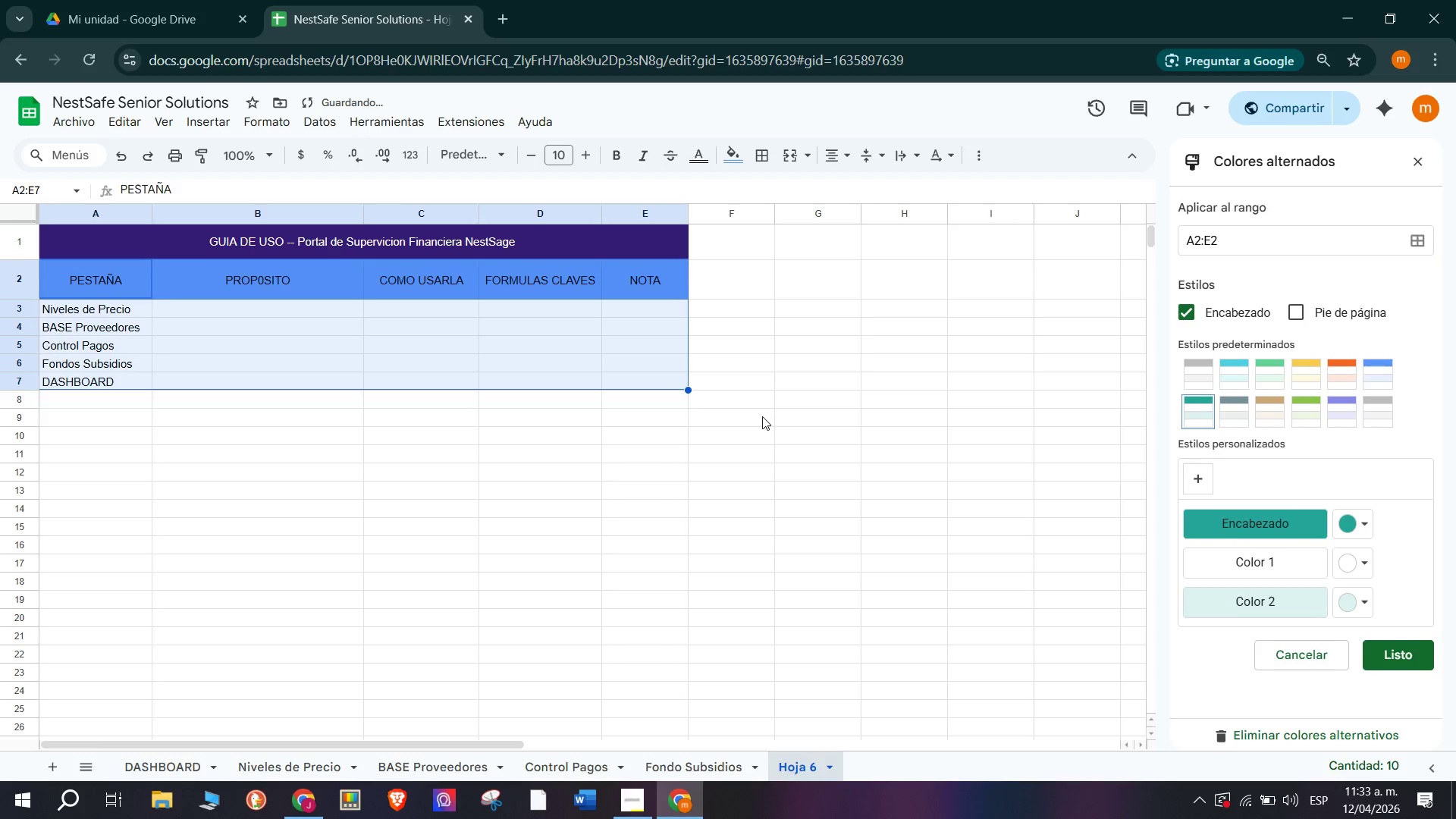 
key(Control+Z)
 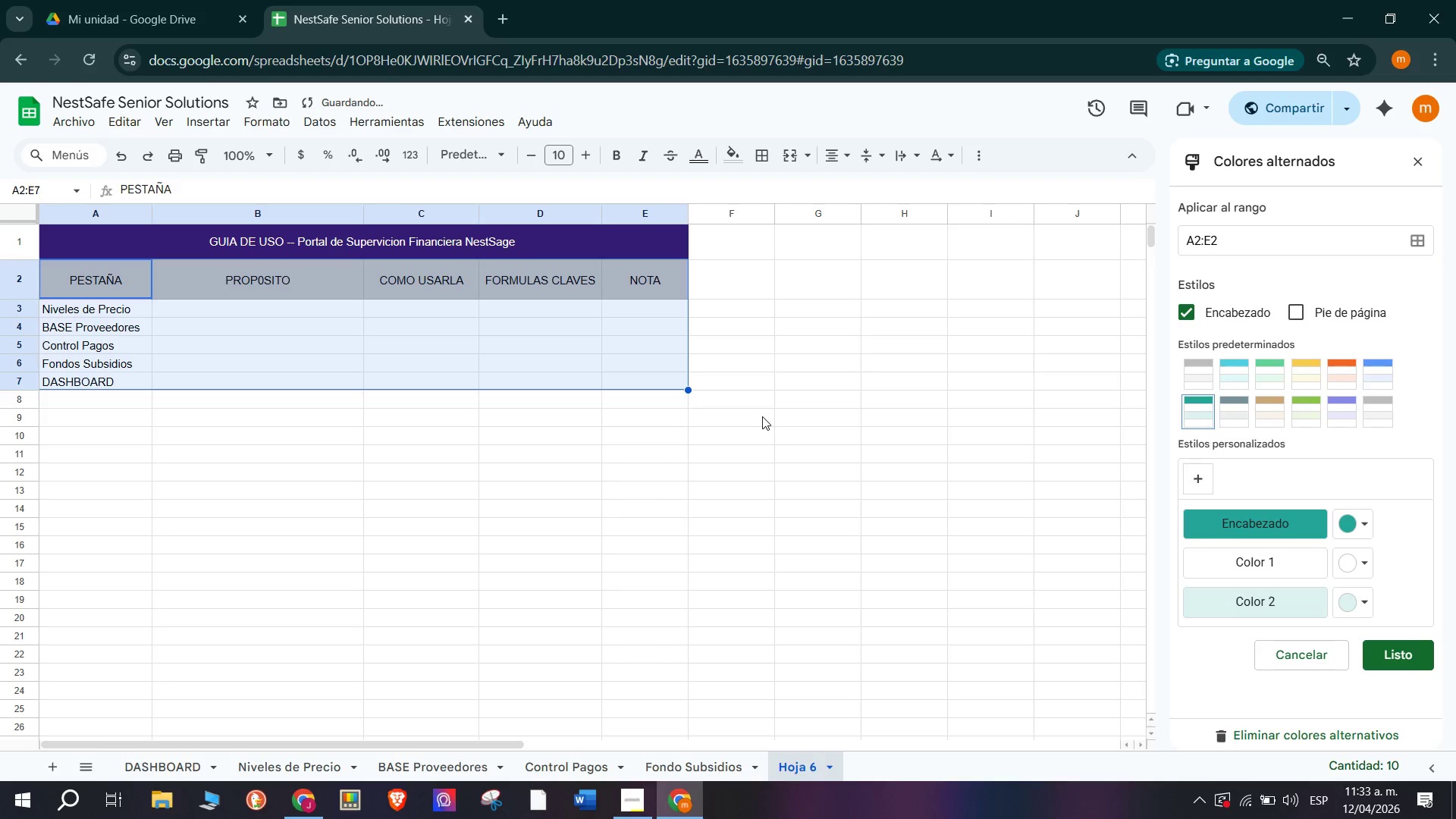 
key(Control+Z)
 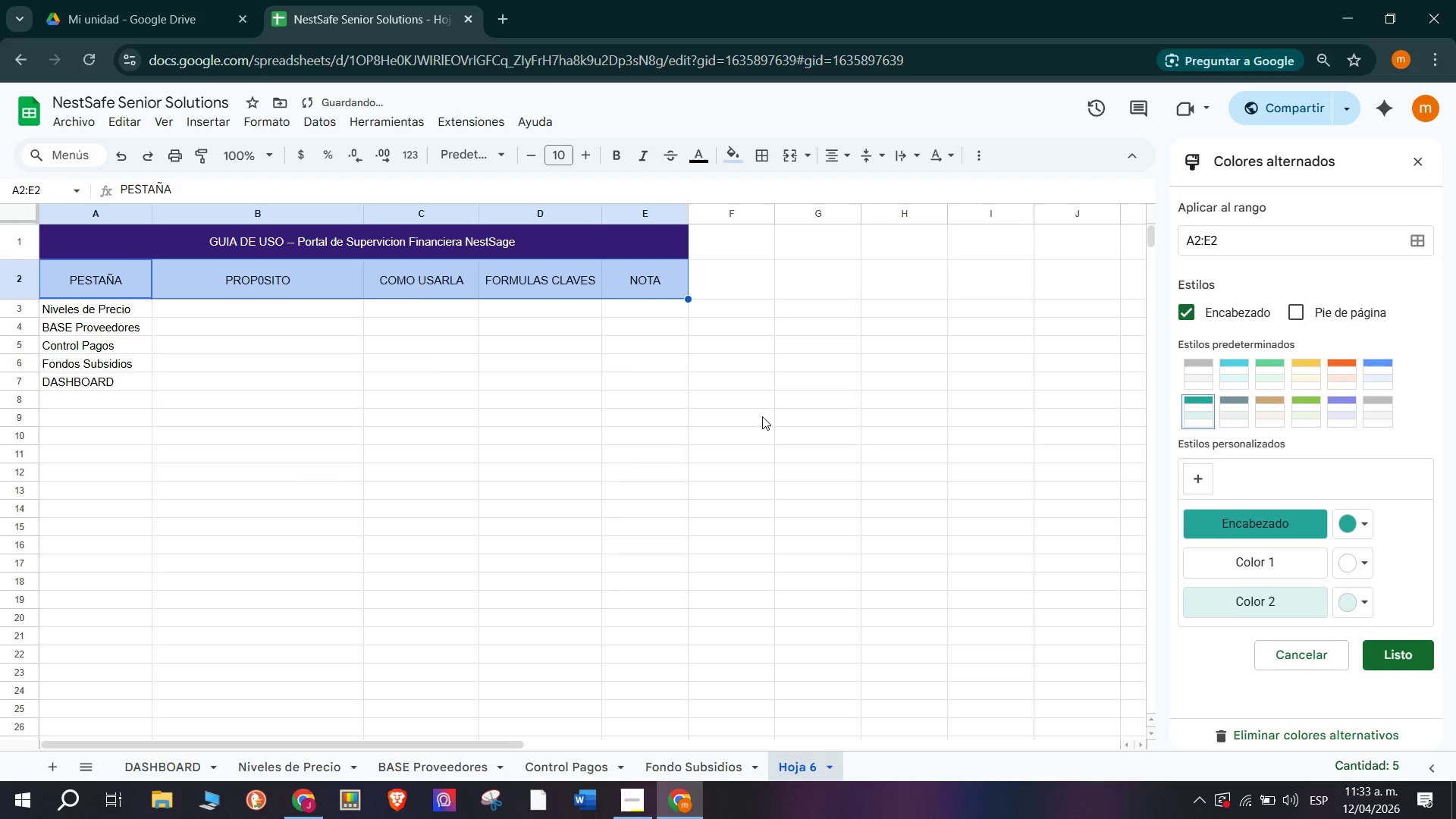 
left_click([413, 297])
 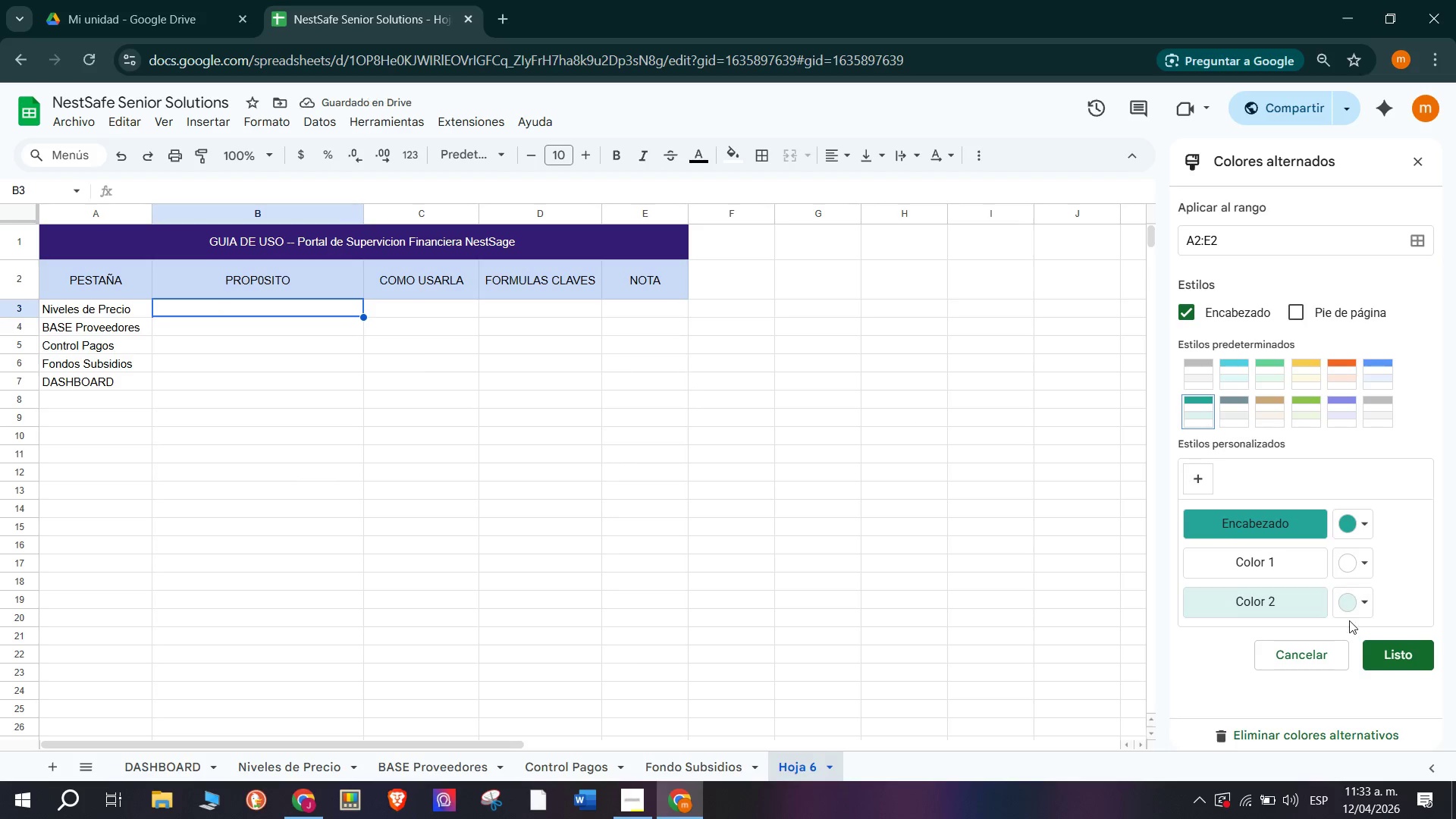 
left_click([1381, 651])
 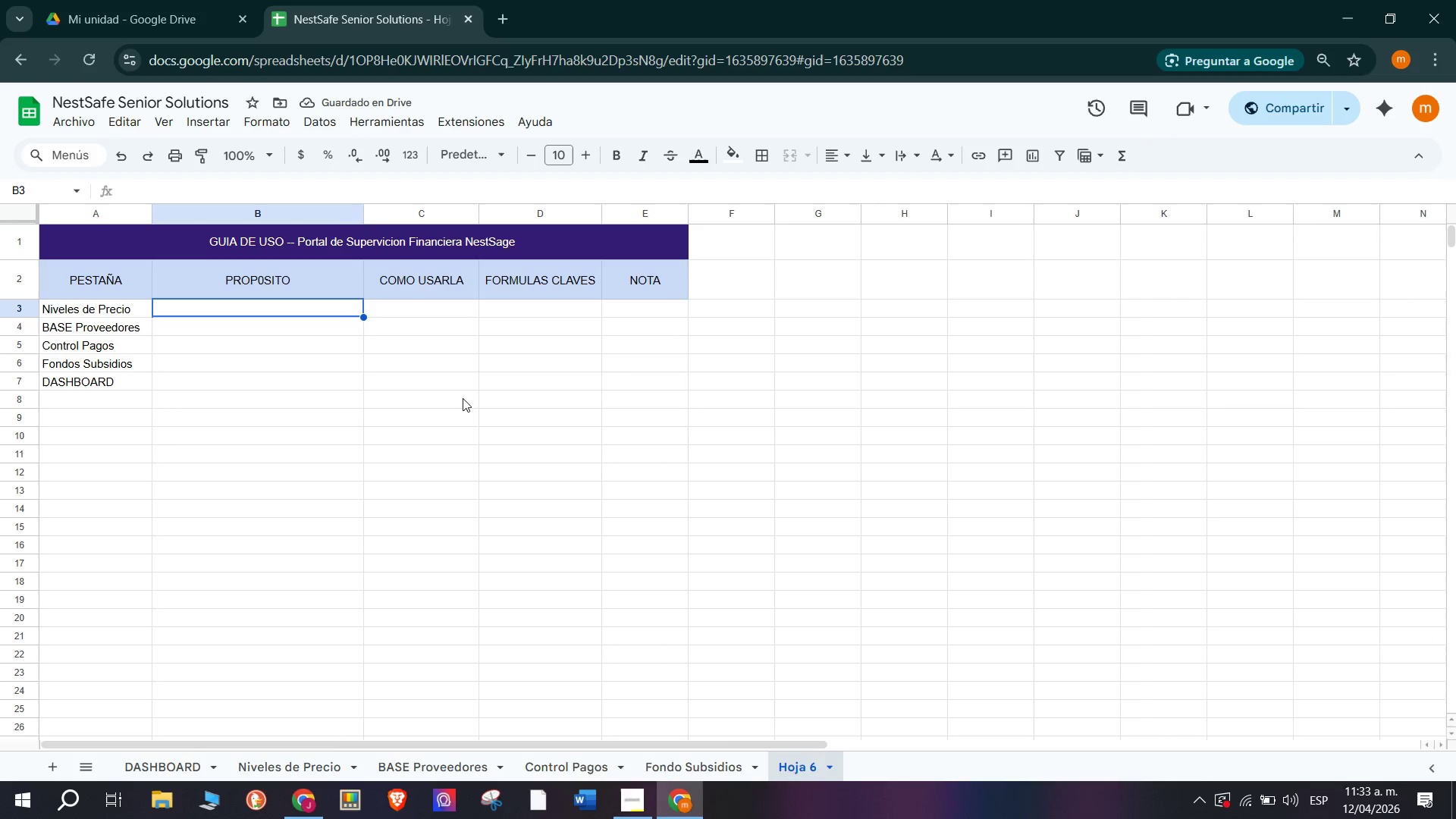 
left_click([428, 397])
 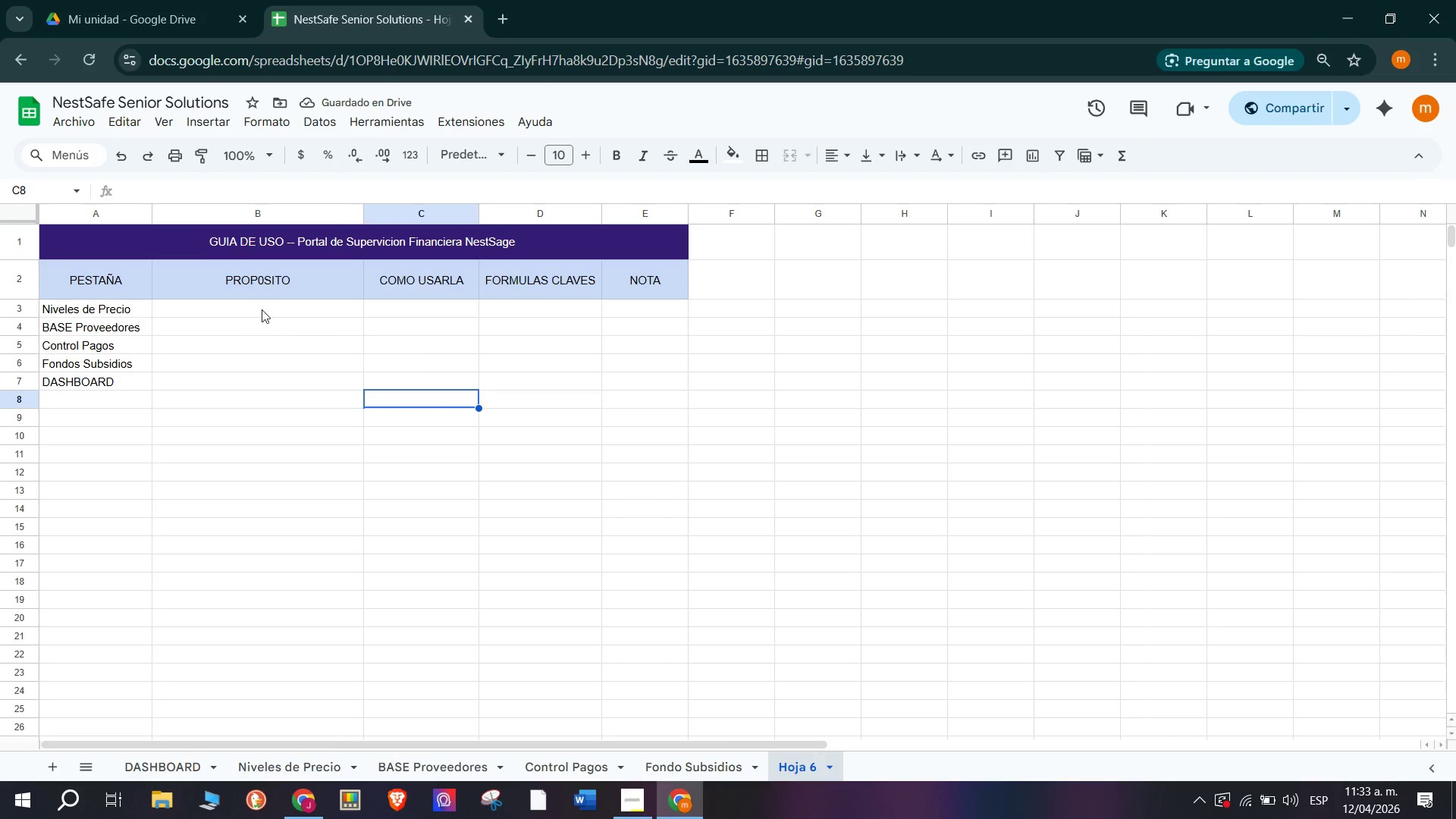 
left_click([267, 310])
 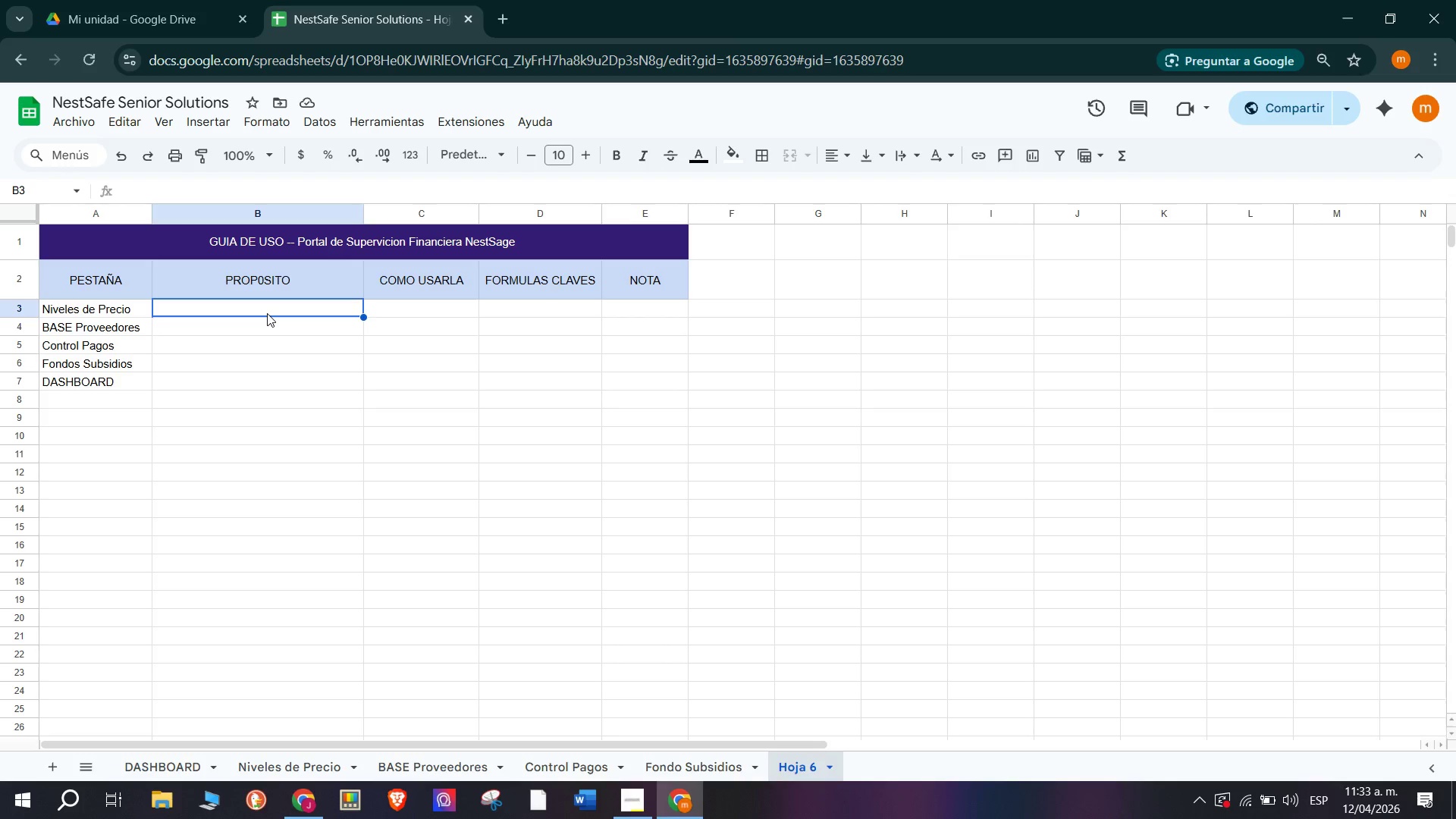 
type(Tabk)
key(Backspace)
type(la Maestra de precios por nivcel)
key(Backspace)
key(Backspace)
key(Backspace)
key(Backspace)
type(vel de stand)
 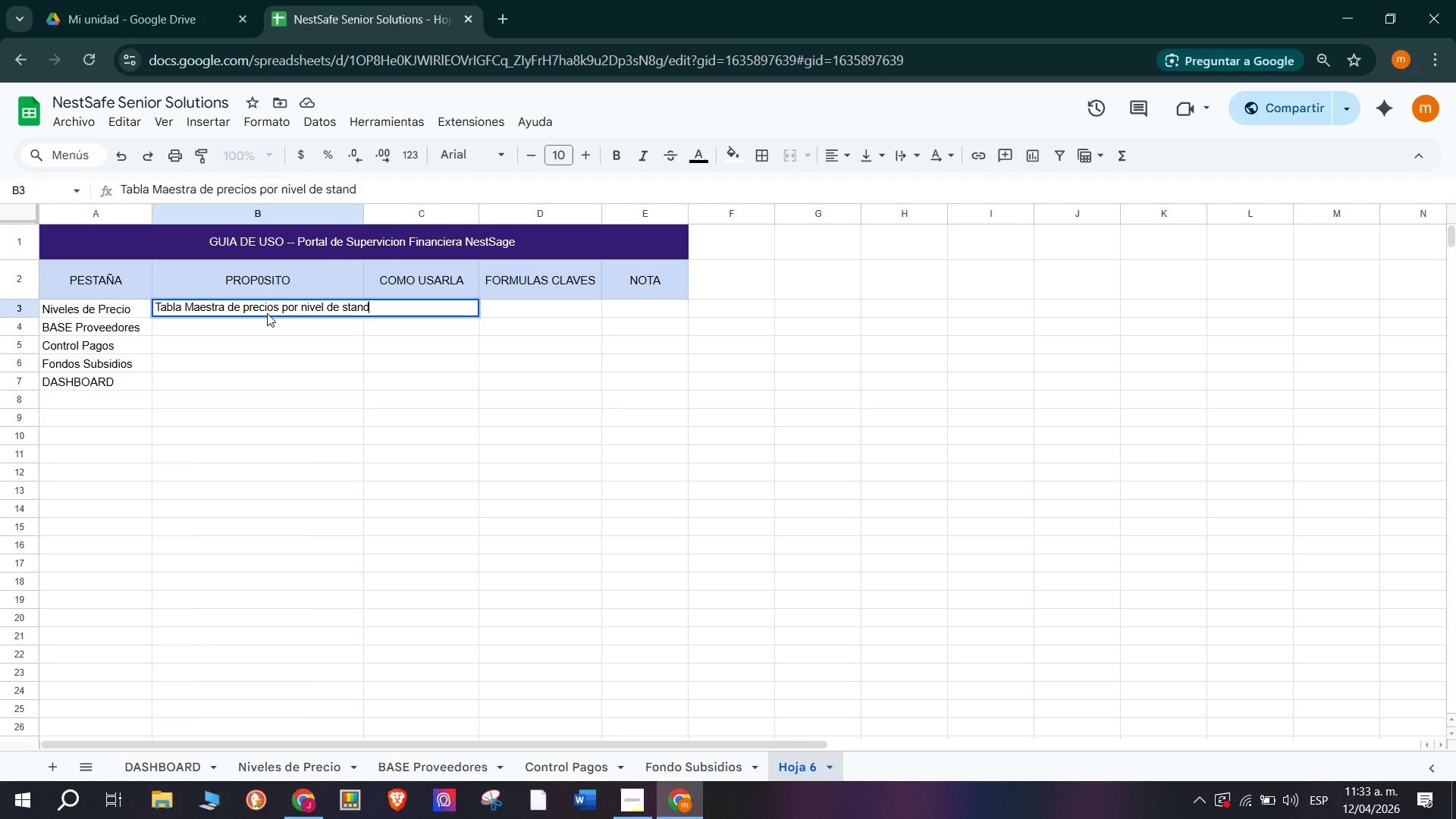 
key(Enter)
 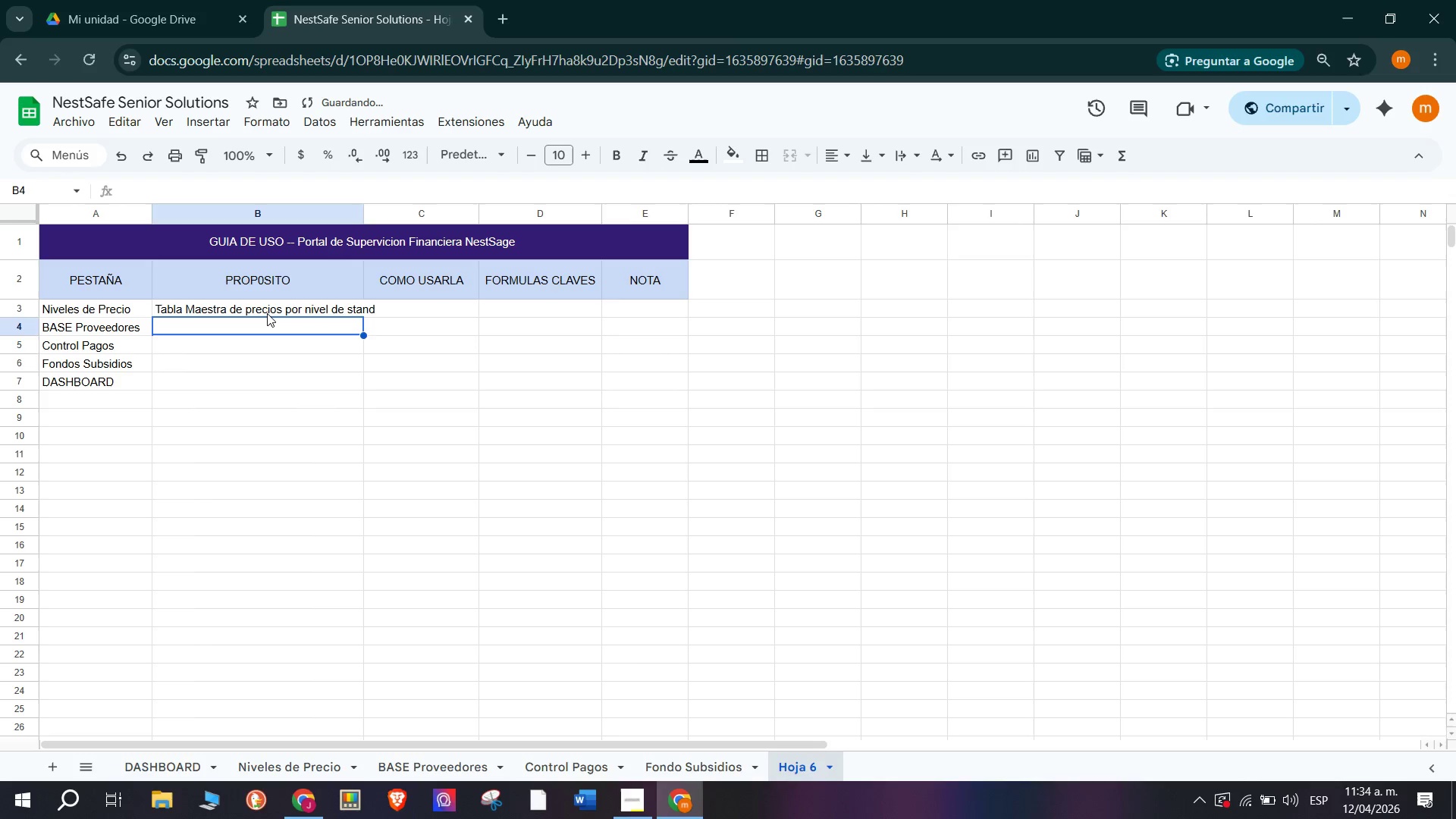 
type(Registro Maestro)
 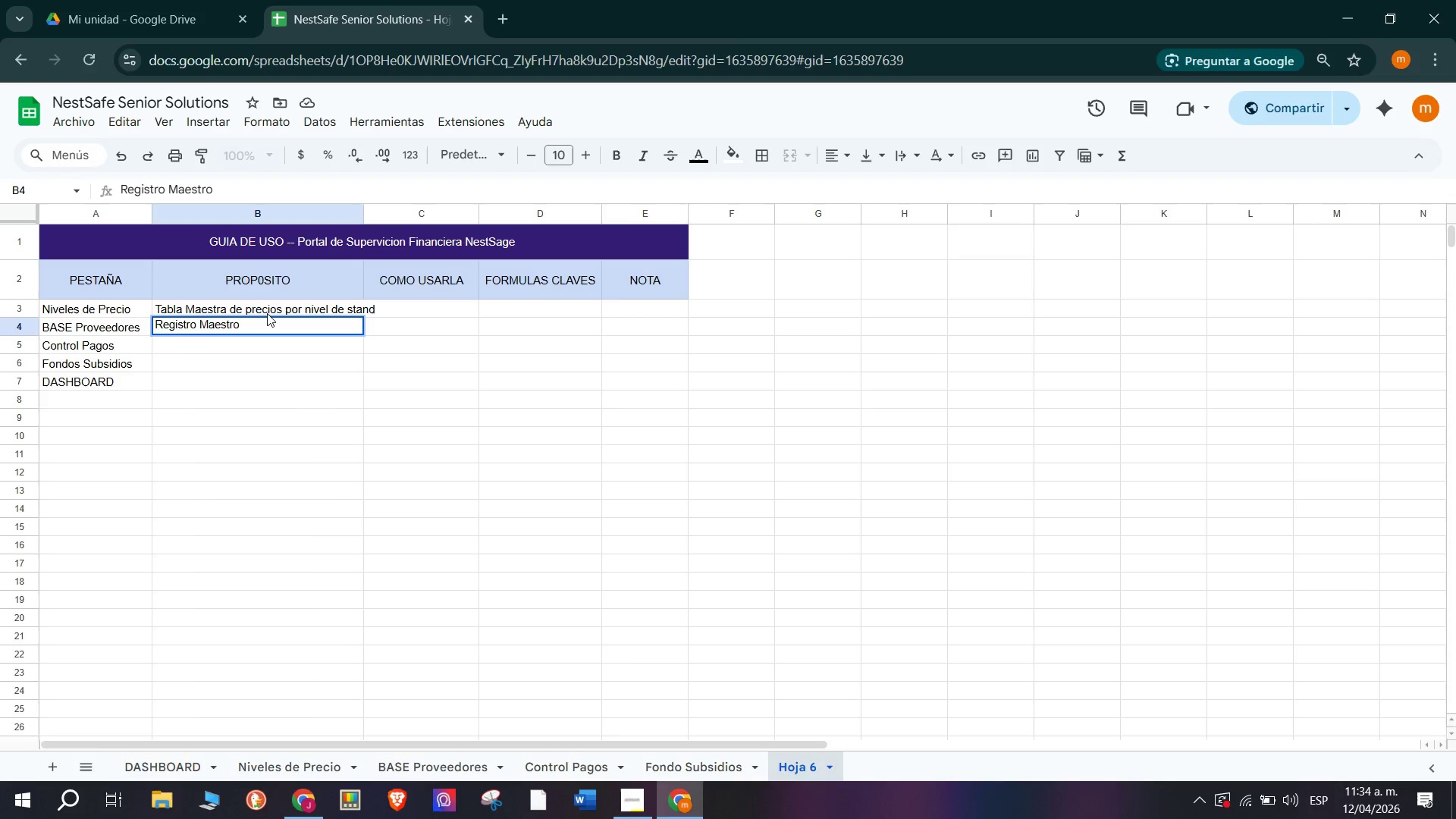 
type(de)
key(Backspace)
key(Backspace)
type( de los 30 Proveedores)
 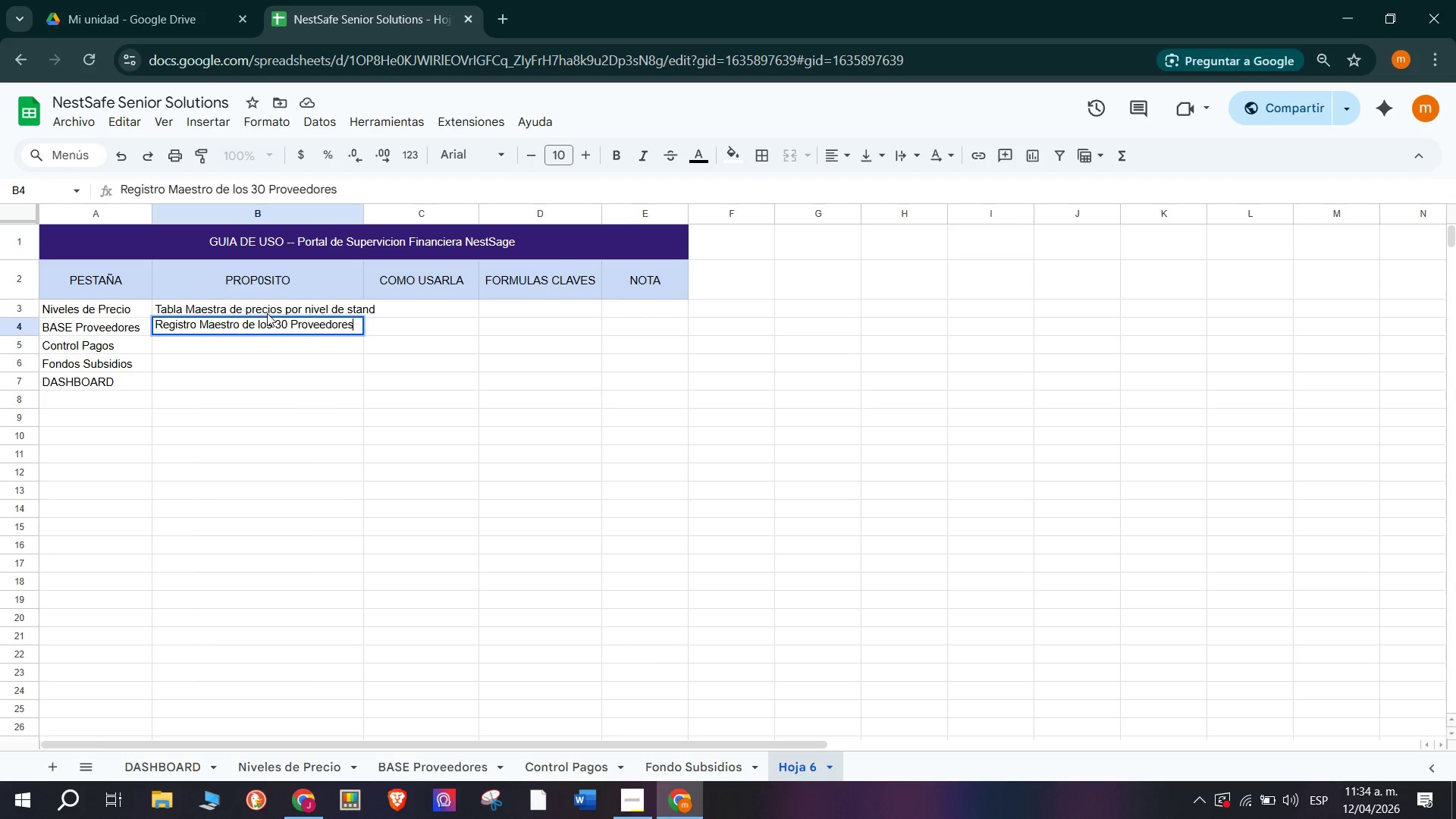 
key(Enter)
 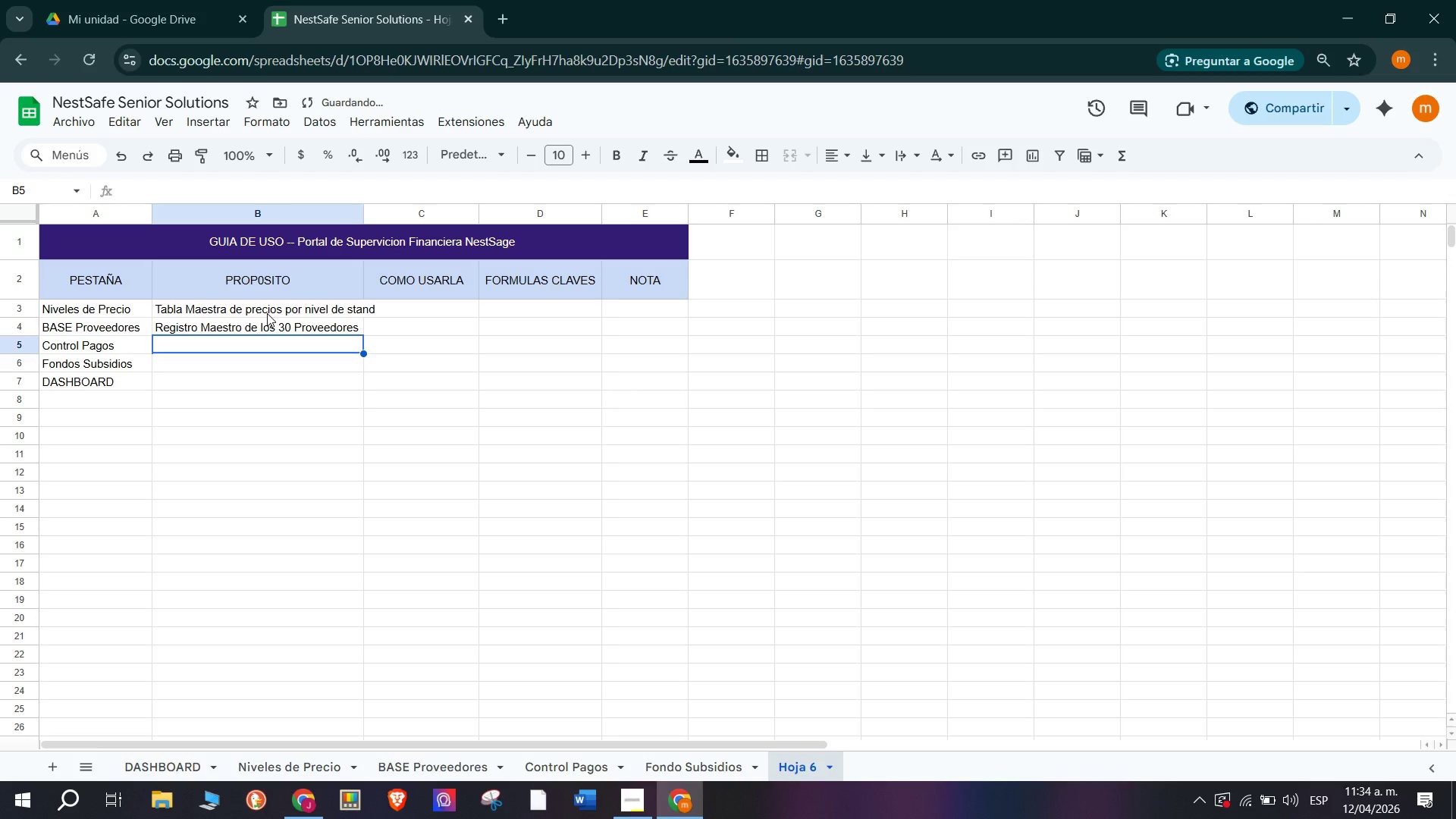 
type(Seguimiento de pagos por p)
key(Backspace)
type(Proveedores)
 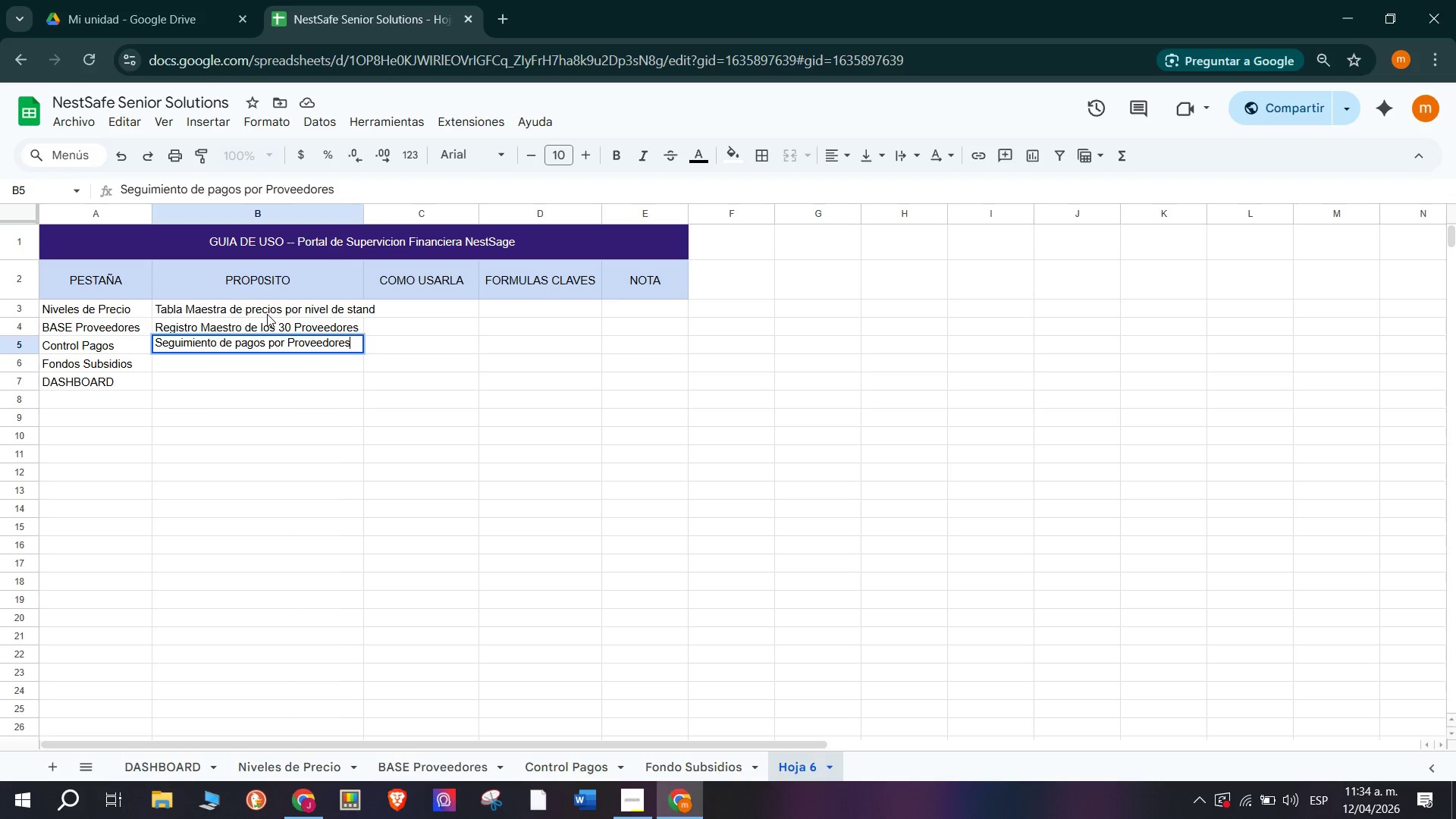 
hold_key(key=Enter, duration=22.2)
 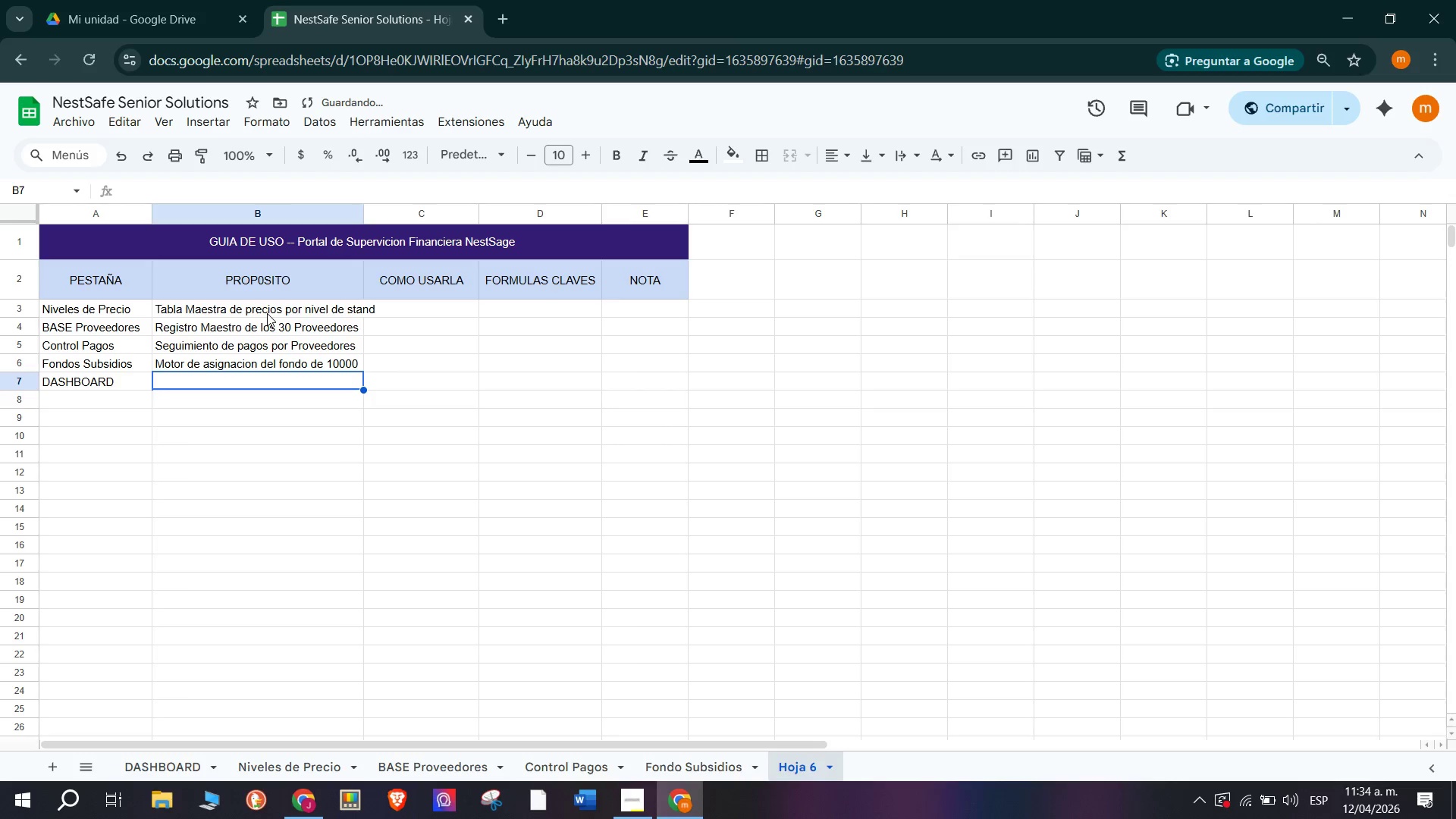 
type(Motro de )
key(Backspace)
key(Backspace)
key(Backspace)
key(Backspace)
key(Backspace)
key(Backspace)
type(or de asignacion del fonds)
key(Backspace)
type(o de 10000)
 